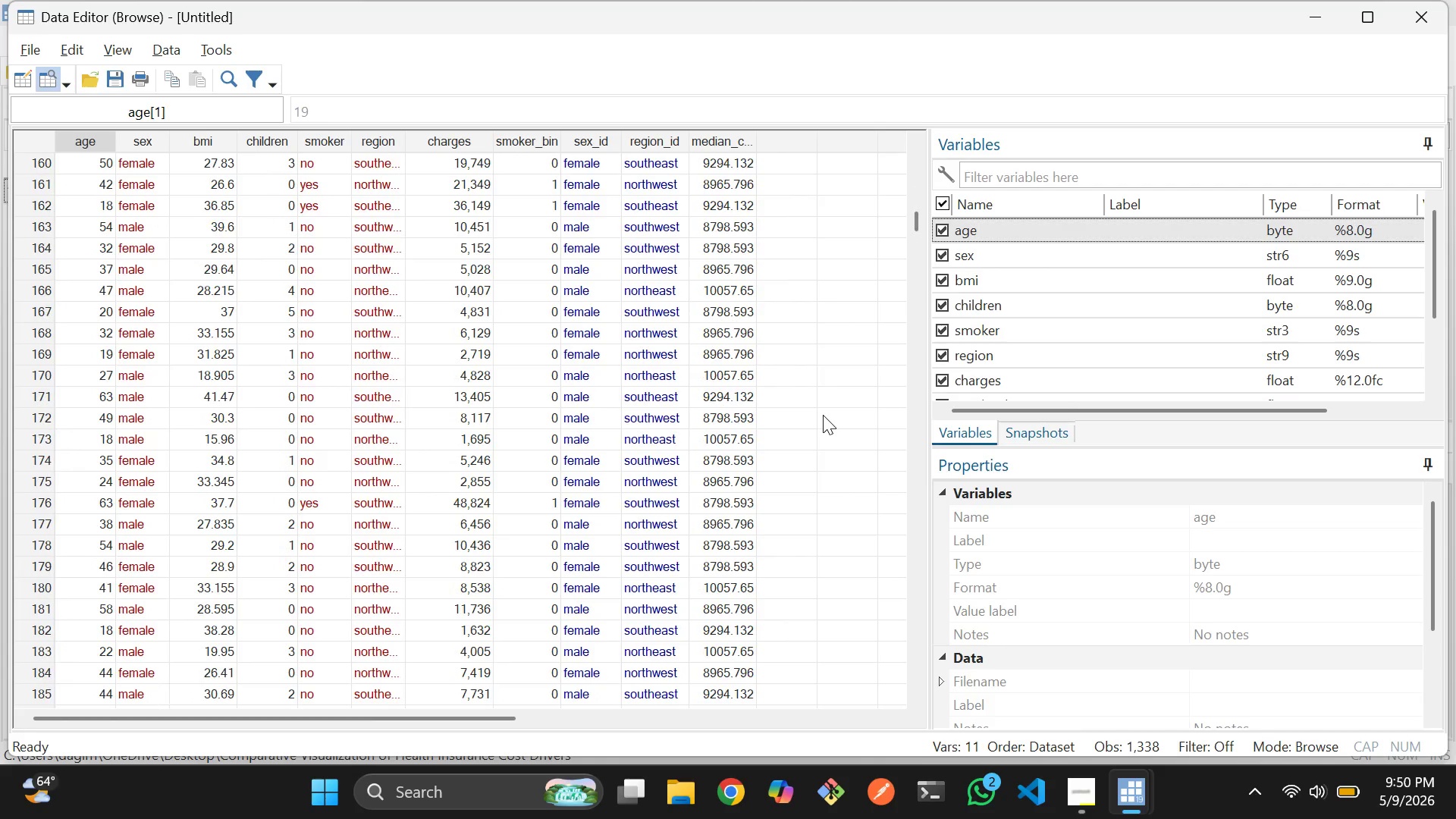 
scroll: coordinate [823, 415], scroll_direction: none, amount: 0.0
 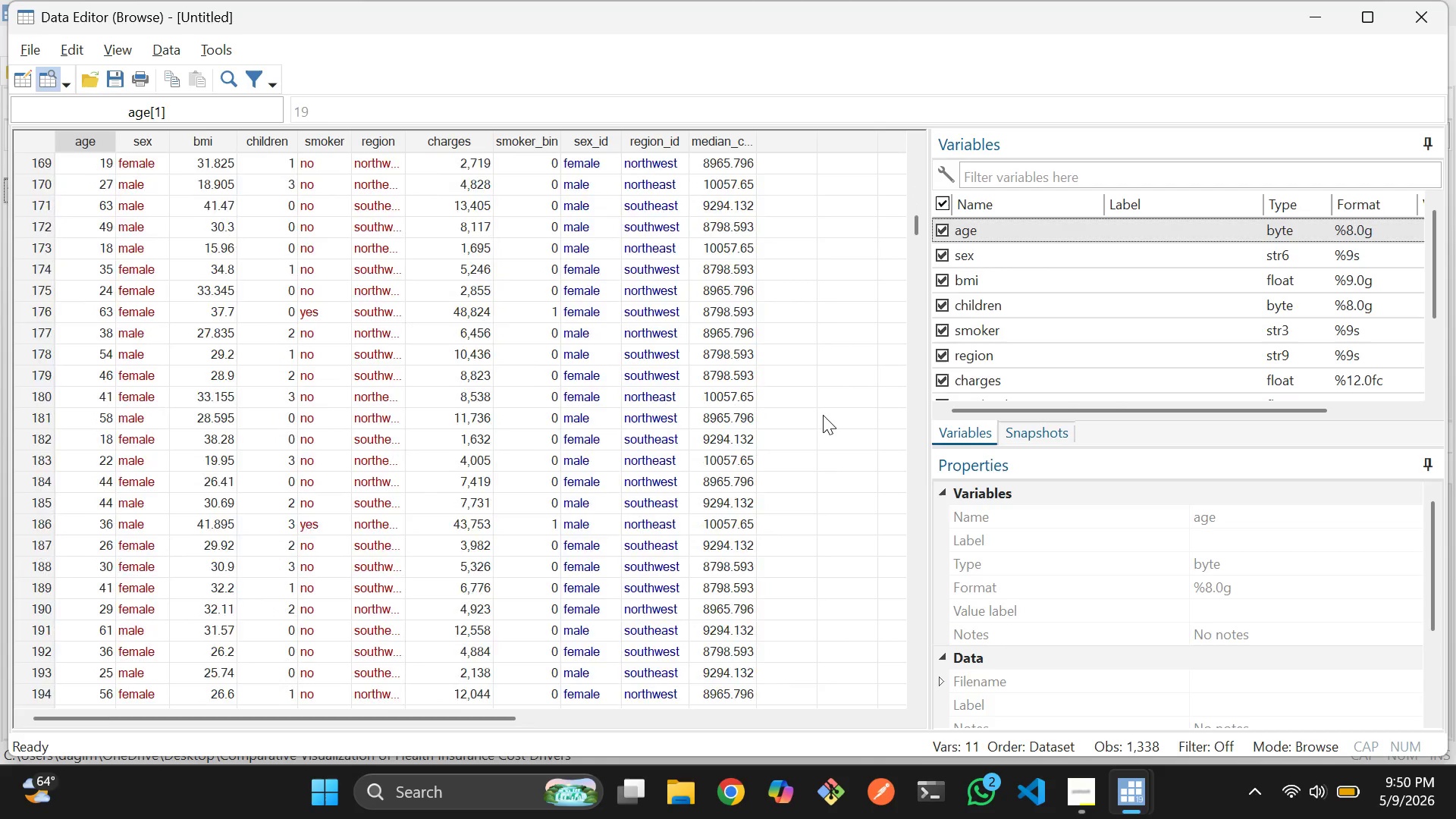 
scroll: coordinate [823, 415], scroll_direction: down, amount: 6.0
 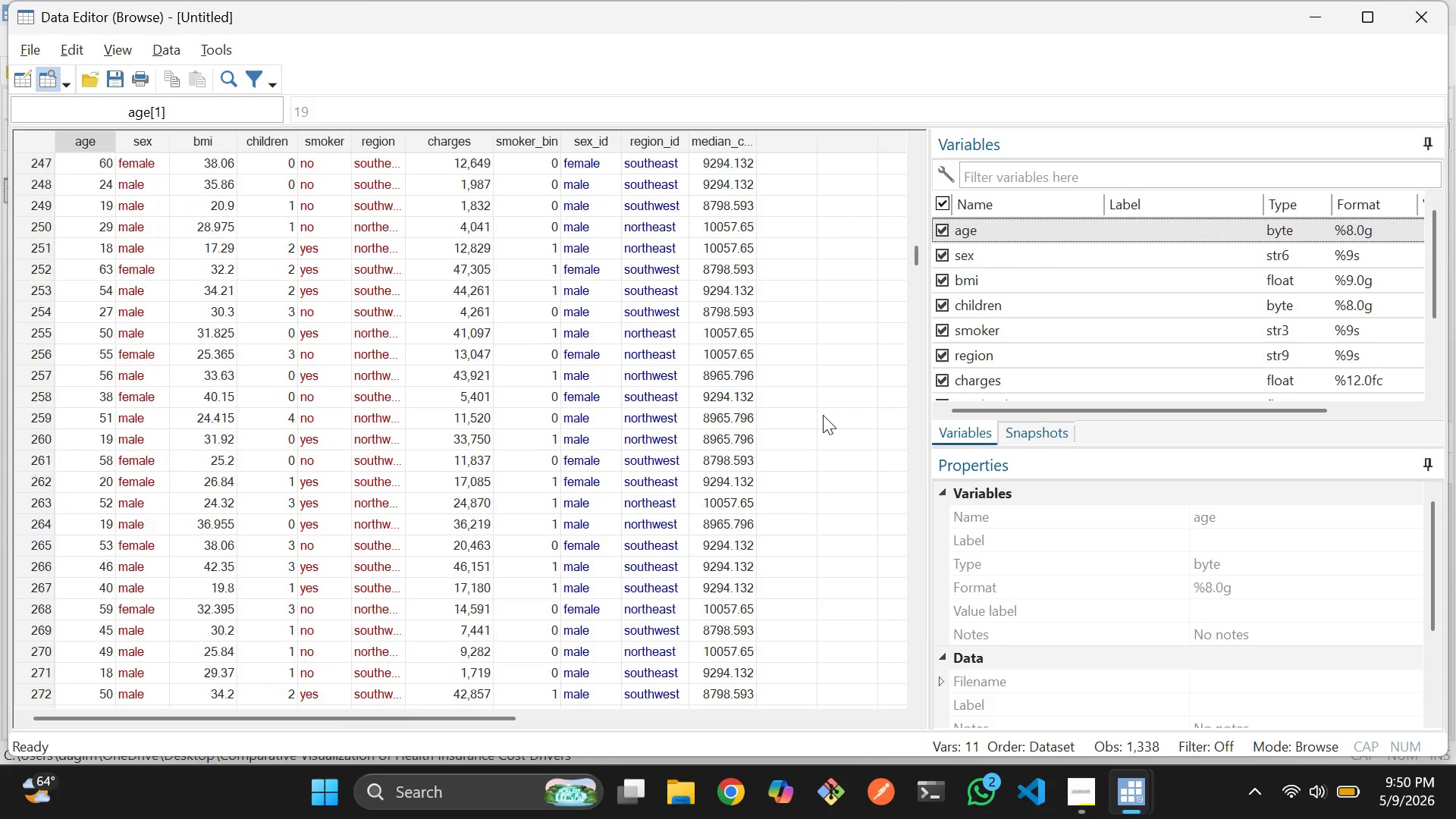 
scroll: coordinate [823, 415], scroll_direction: up, amount: 3.0
 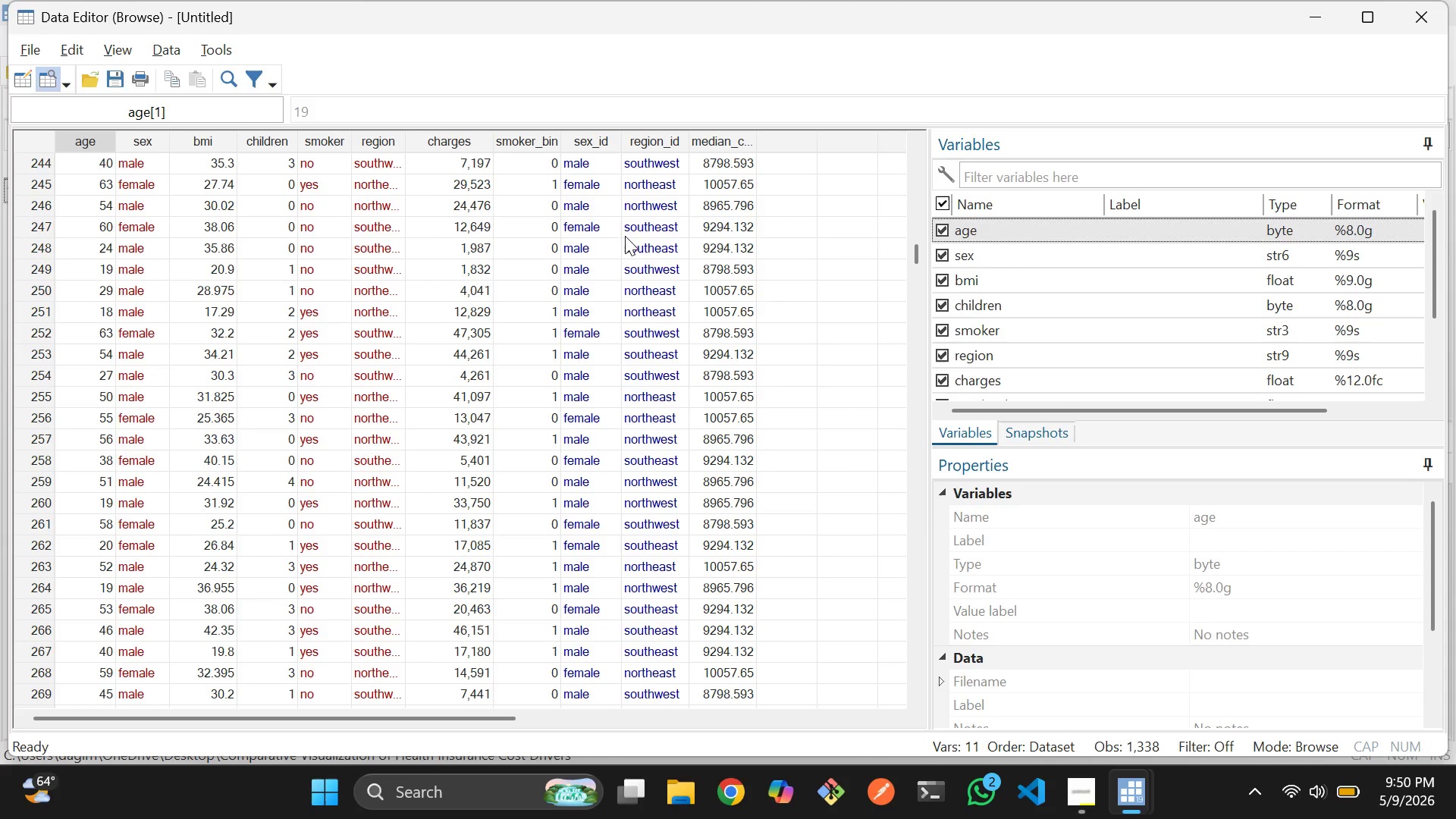 
wait(11.14)
 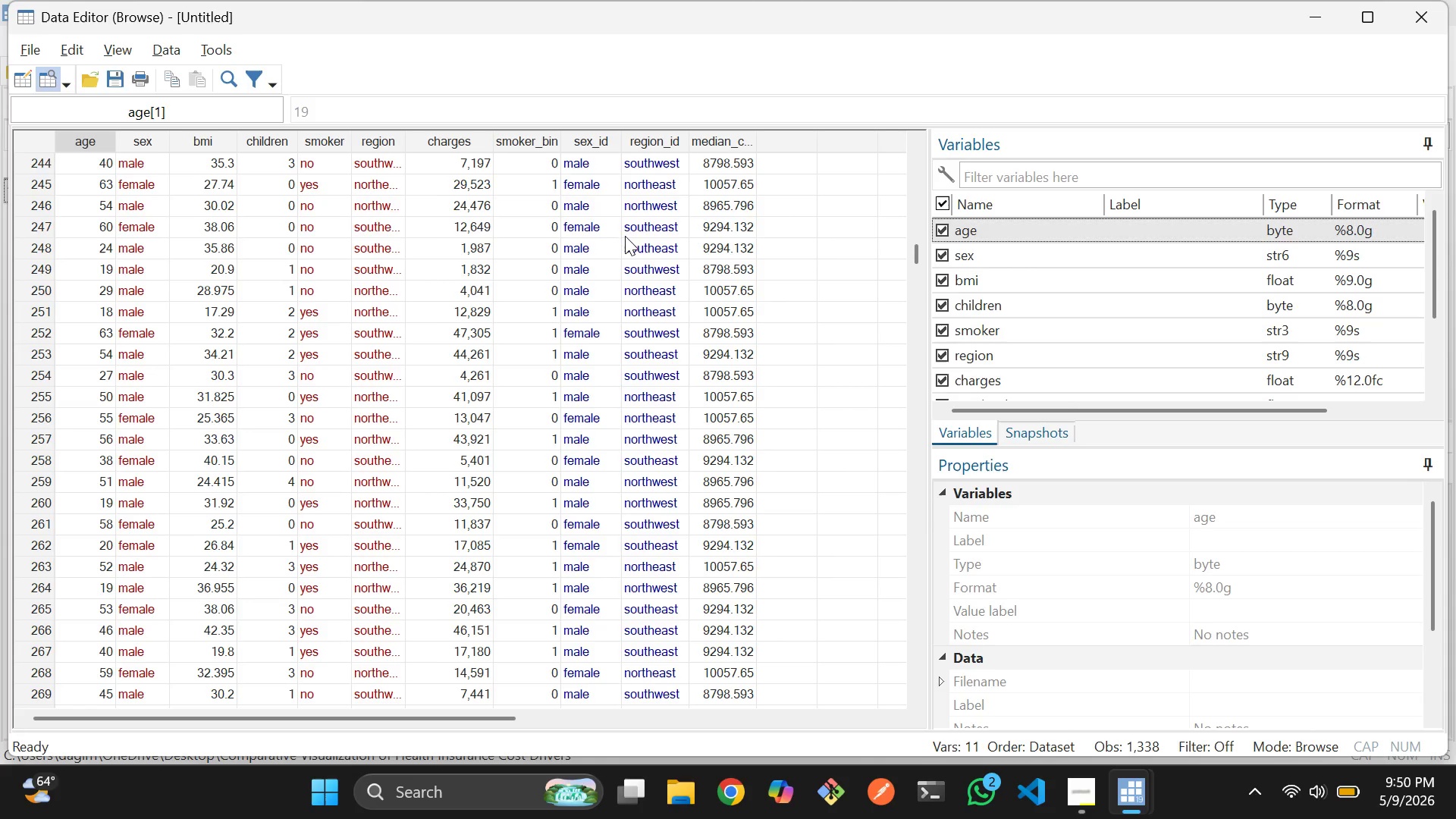 
scroll: coordinate [366, 334], scroll_direction: none, amount: 0.0
 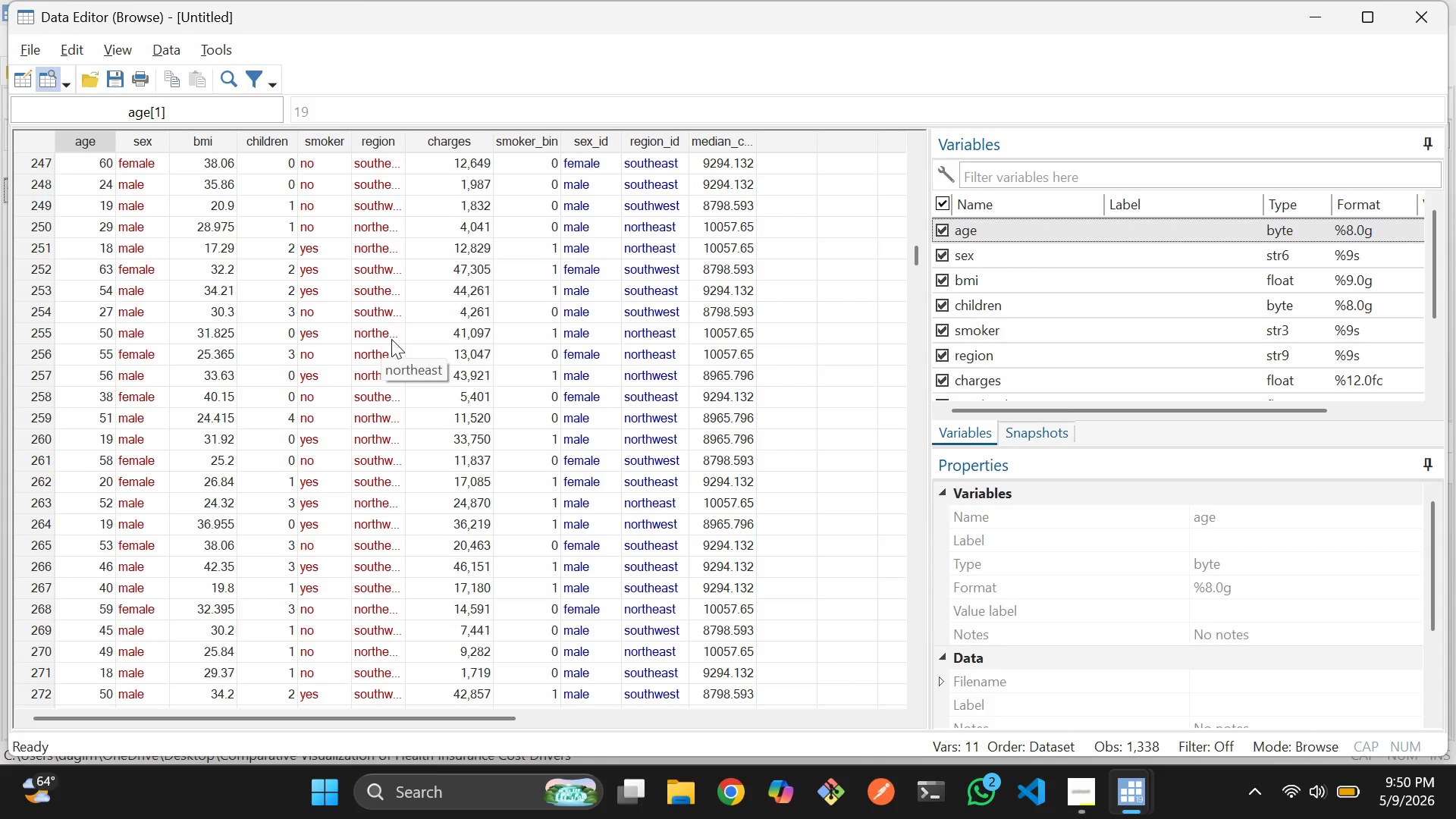 
scroll: coordinate [742, 328], scroll_direction: down, amount: 6.0
 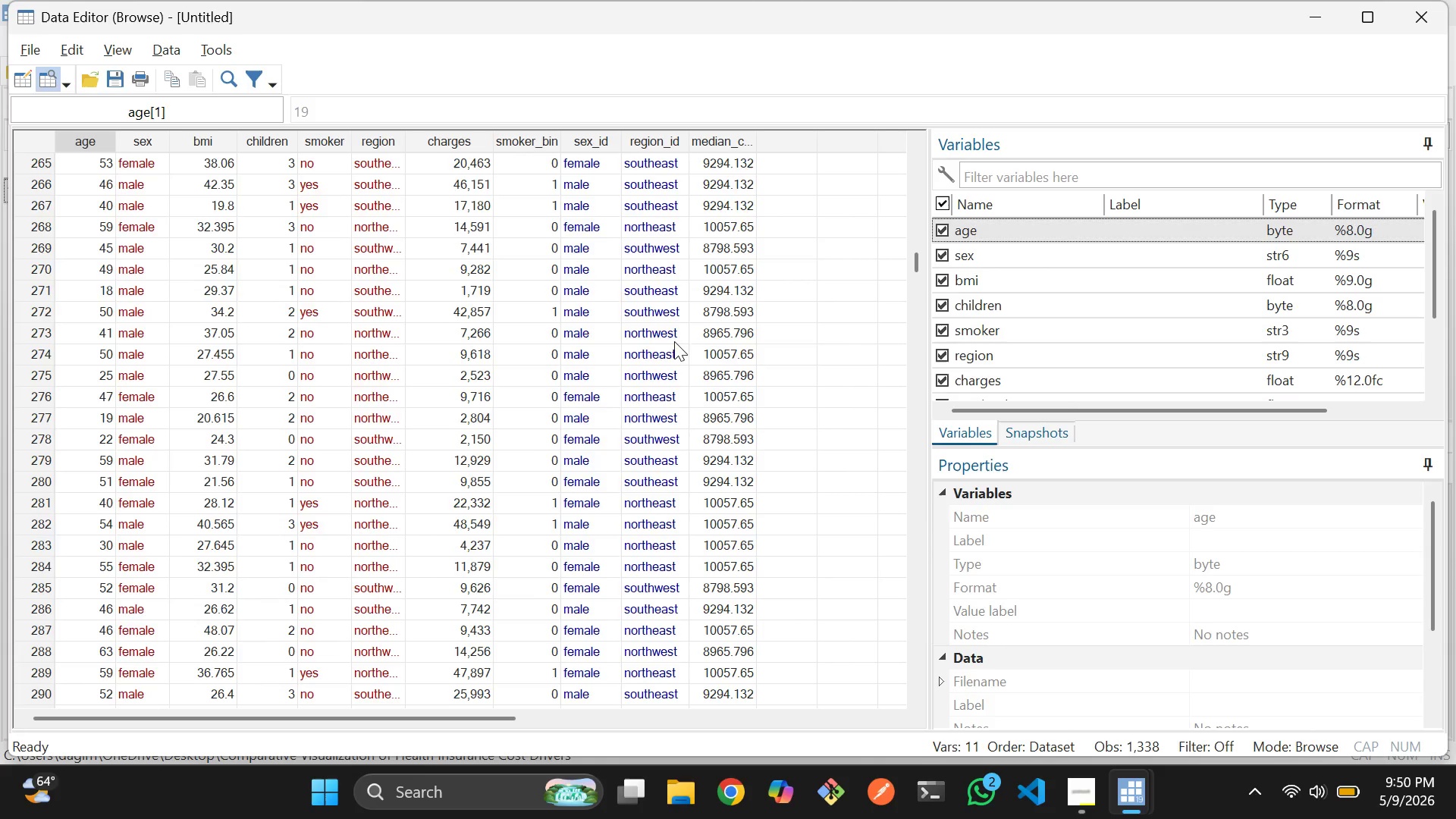 
scroll: coordinate [726, 375], scroll_direction: down, amount: 11.0
 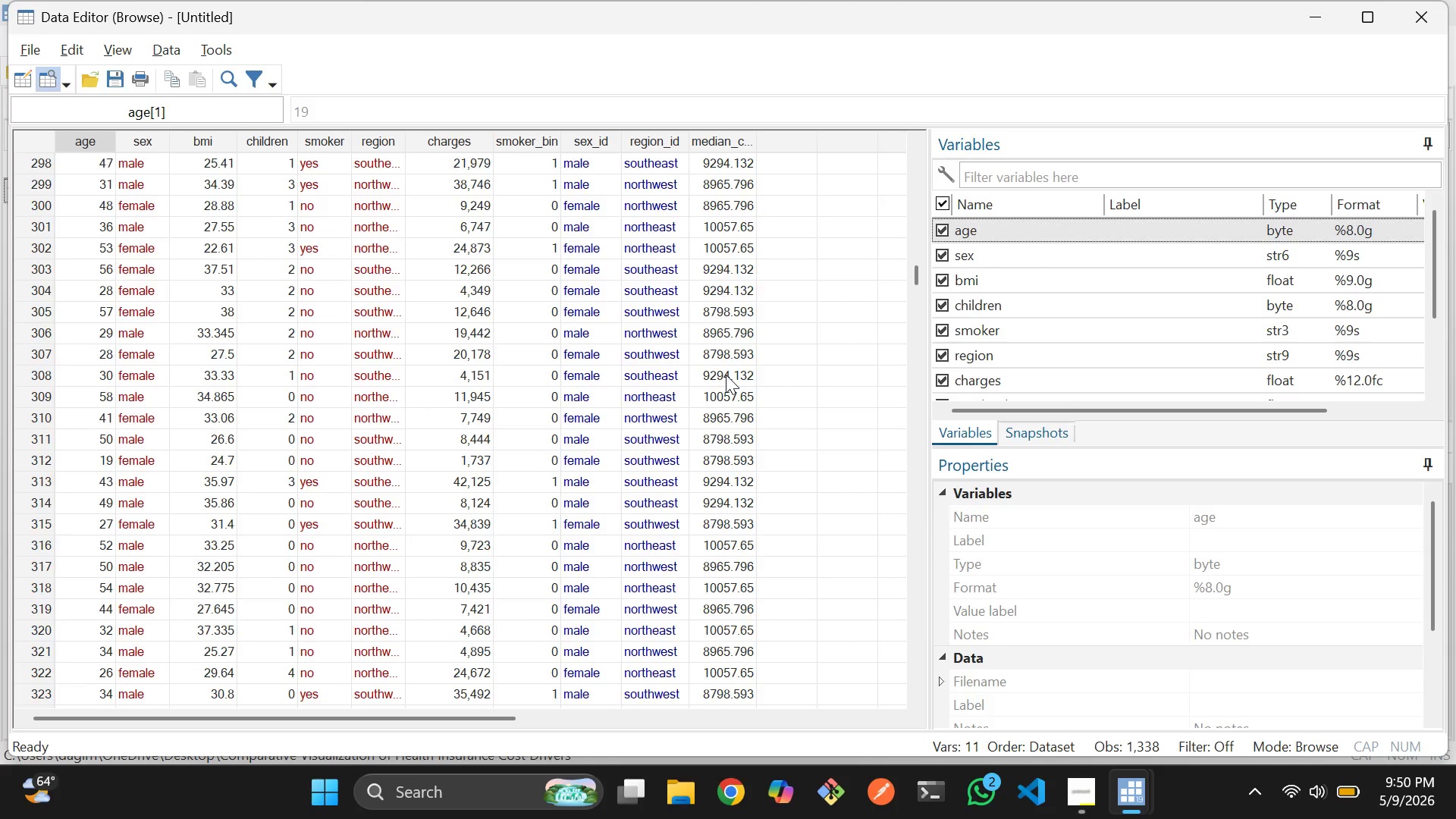 
scroll: coordinate [402, 402], scroll_direction: down, amount: 15.0
 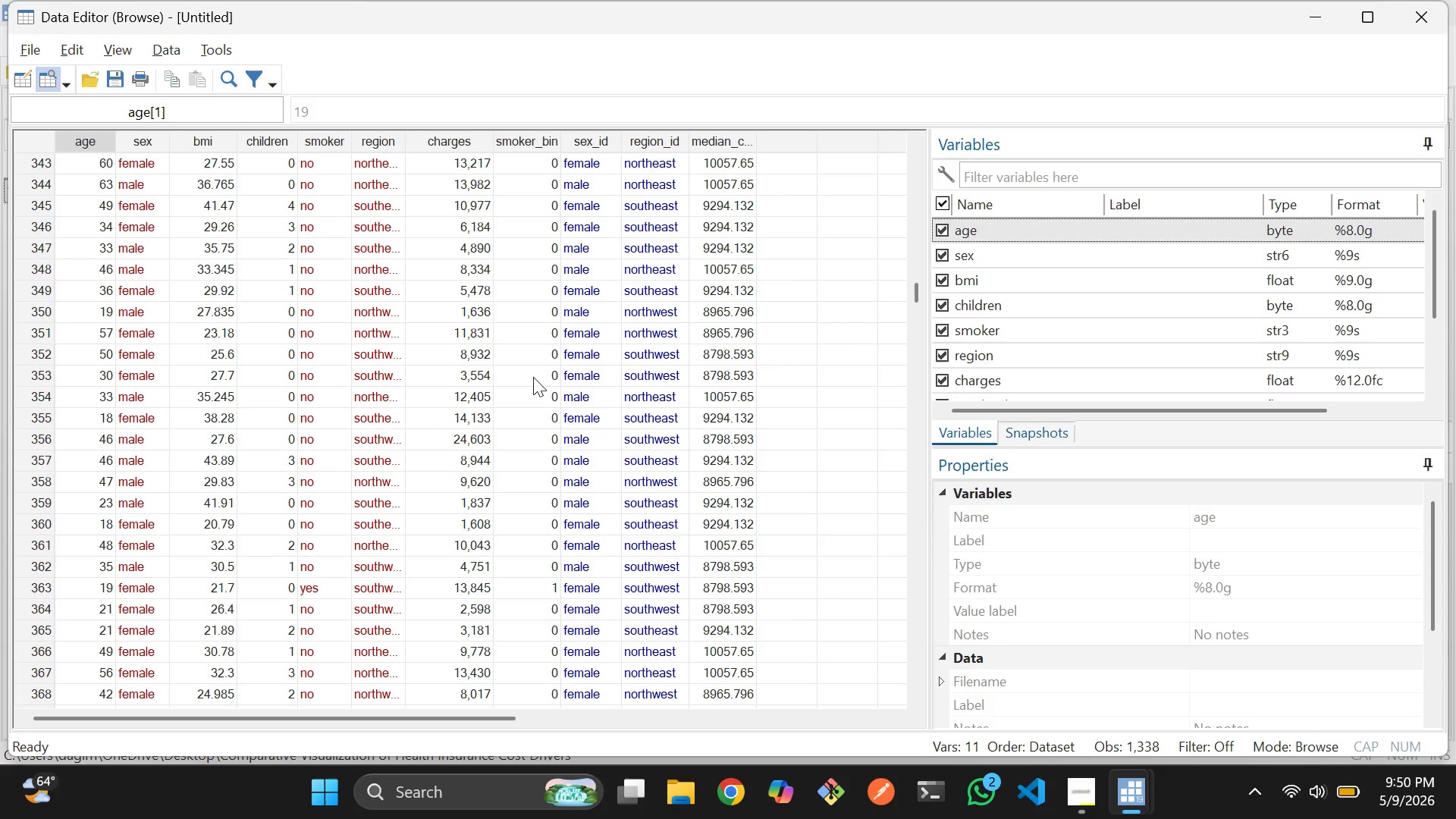 
scroll: coordinate [525, 433], scroll_direction: down, amount: 10.0
 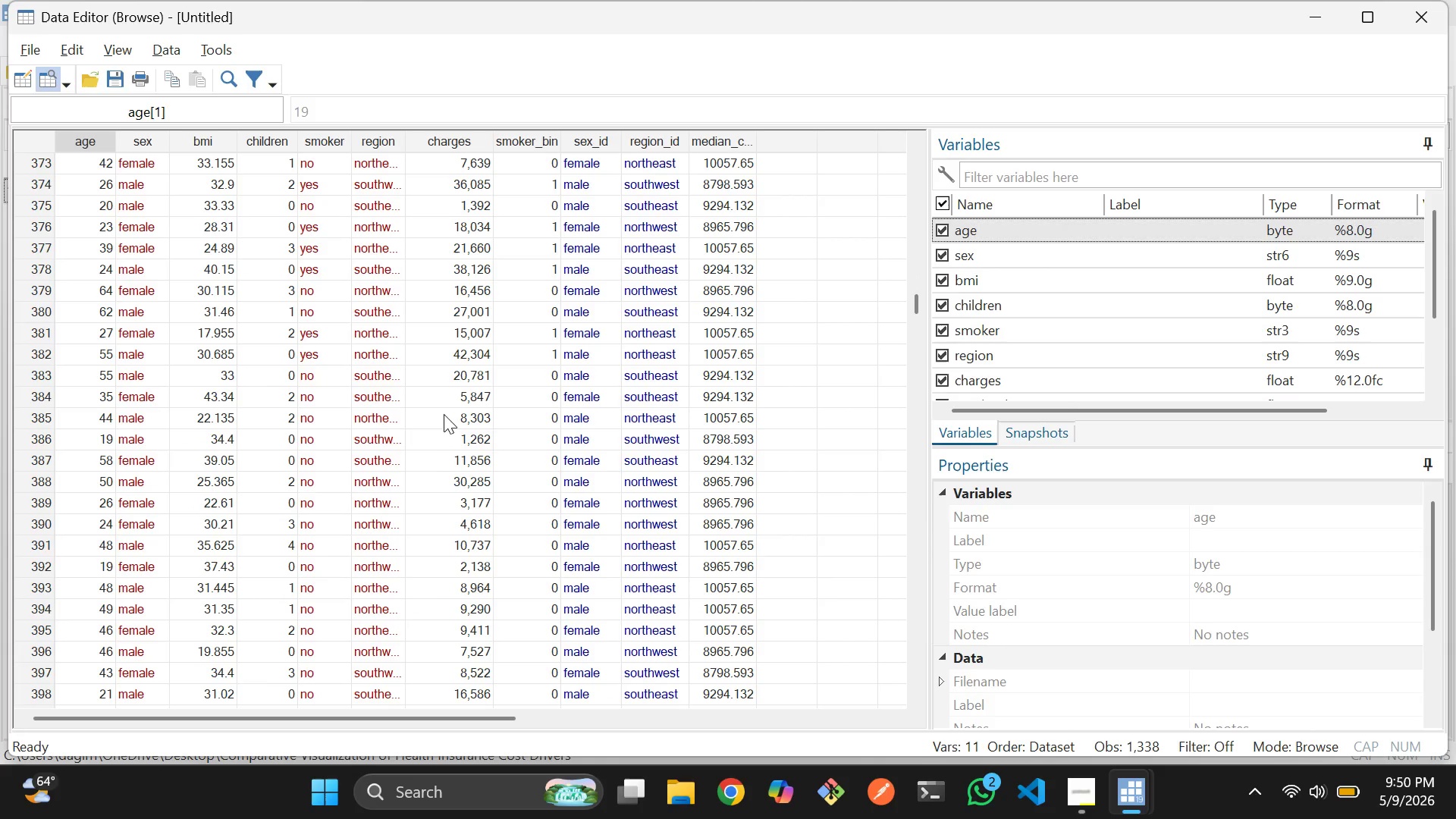 
scroll: coordinate [615, 416], scroll_direction: down, amount: 6.0
 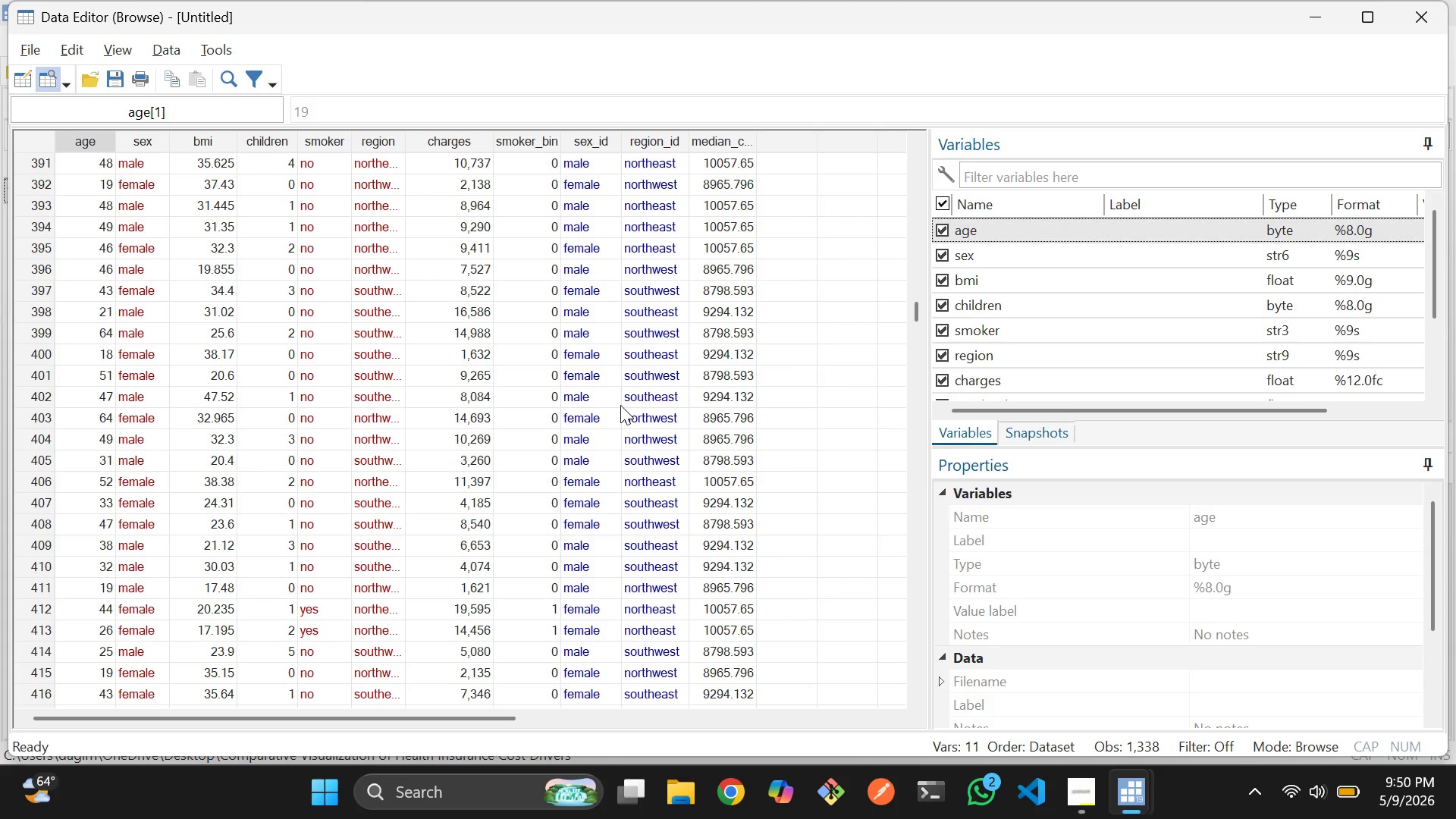 
scroll: coordinate [408, 403], scroll_direction: down, amount: 10.0
 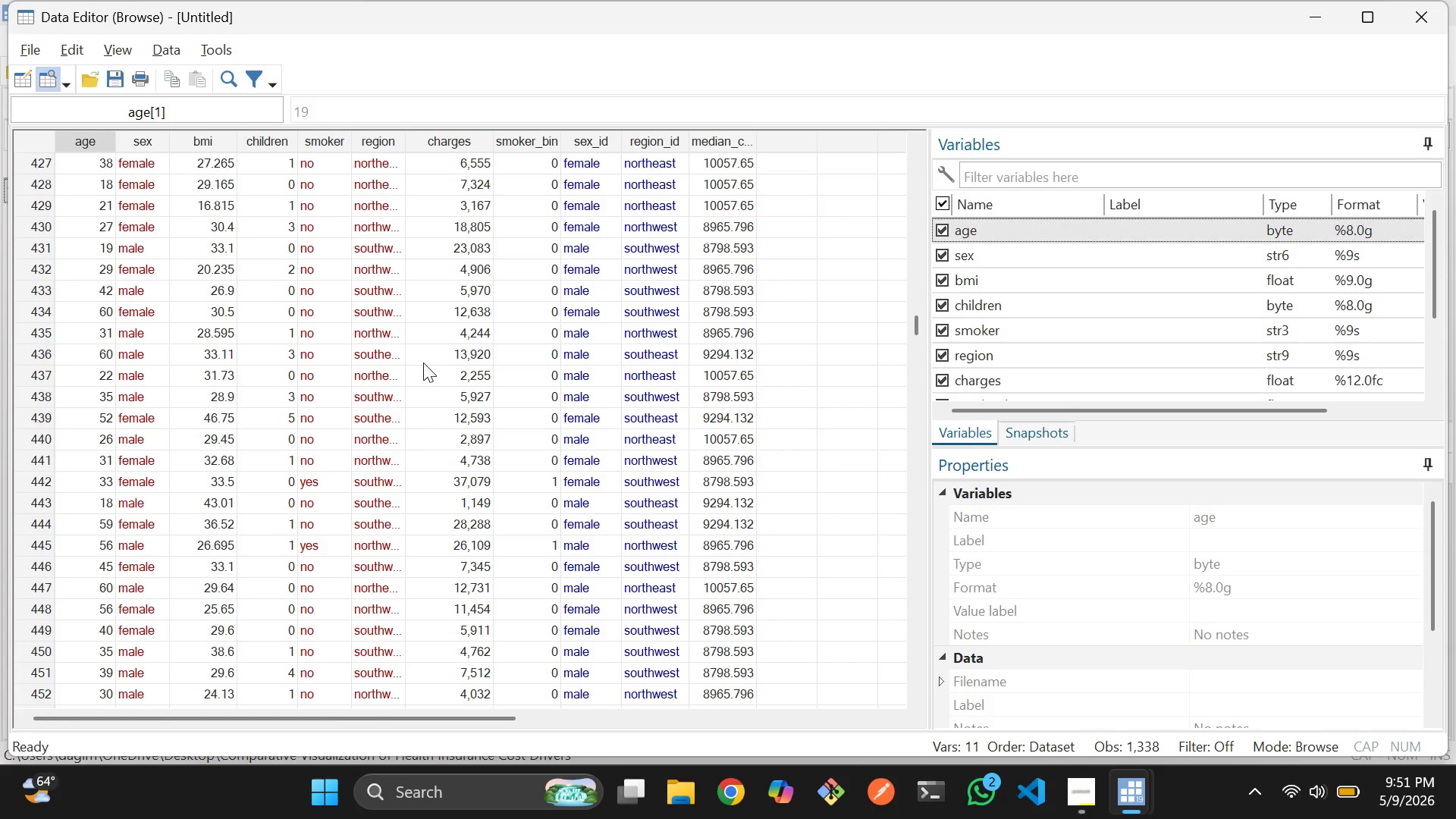 
left_click_drag(start_coordinate=[413, 189], to_coordinate=[434, 237])
 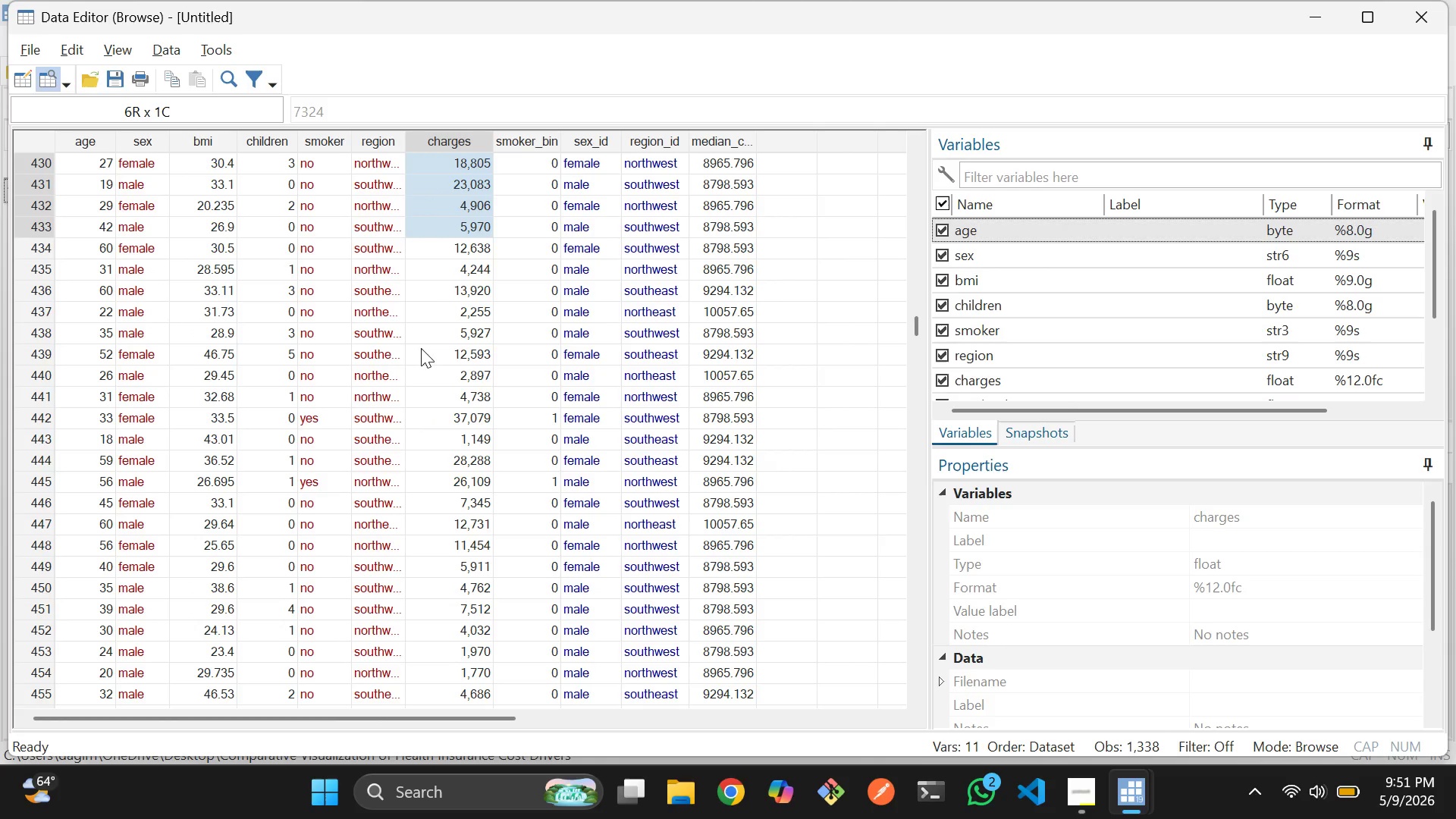 
scroll: coordinate [421, 202], scroll_direction: down, amount: 1.0
 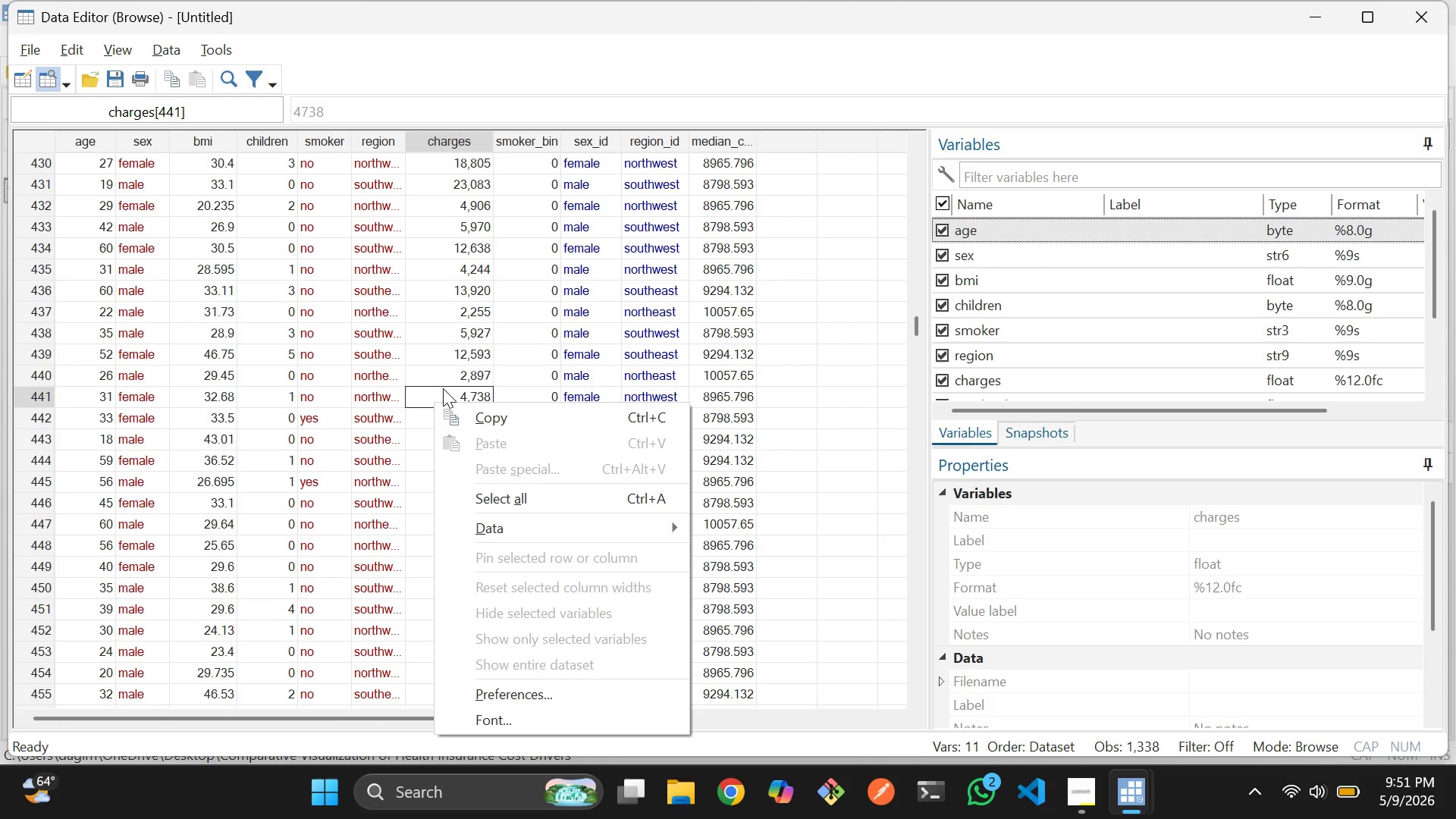 
left_click_drag(start_coordinate=[566, 303], to_coordinate=[573, 306])
 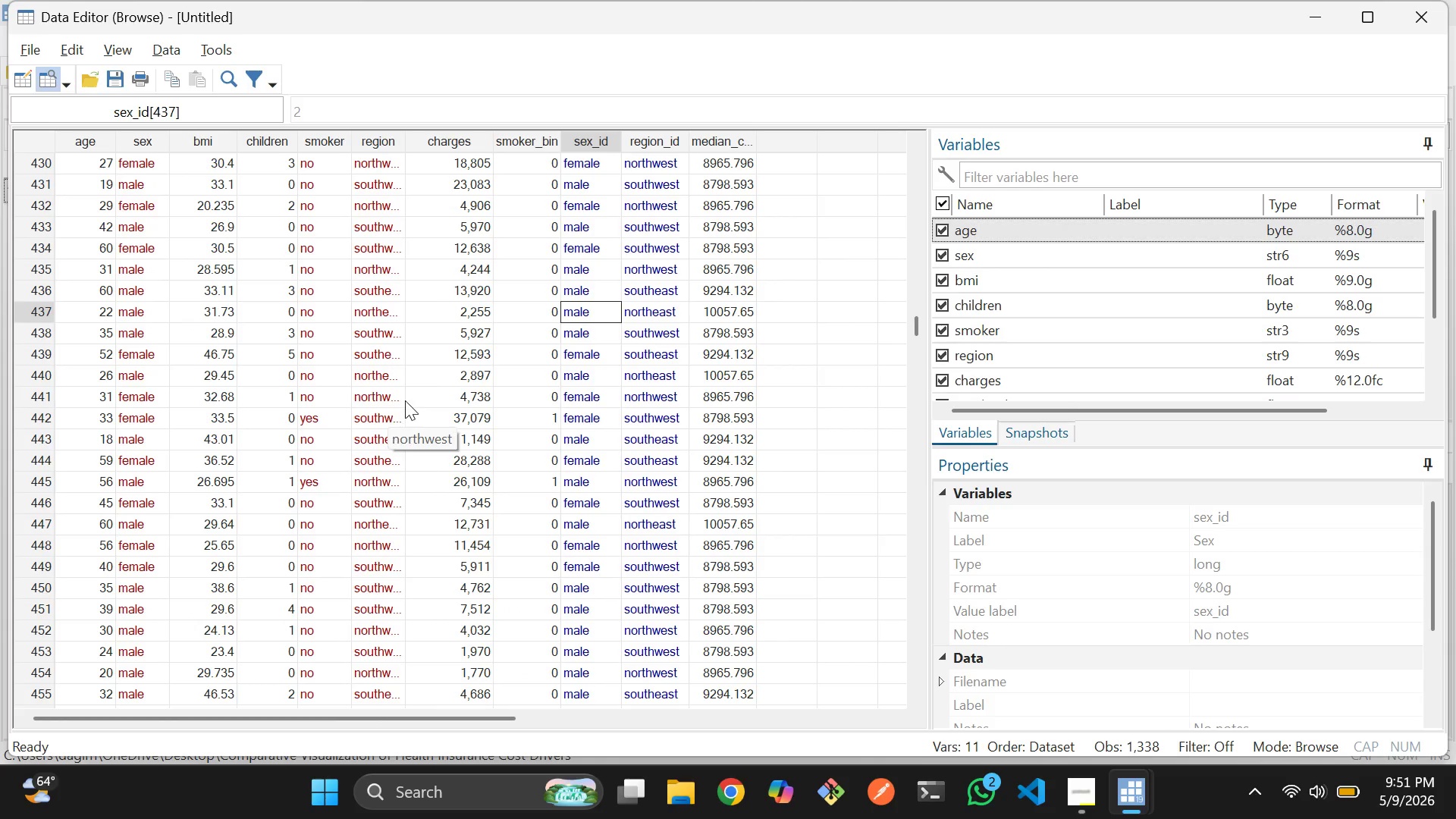 
scroll: coordinate [408, 400], scroll_direction: down, amount: 2.0
 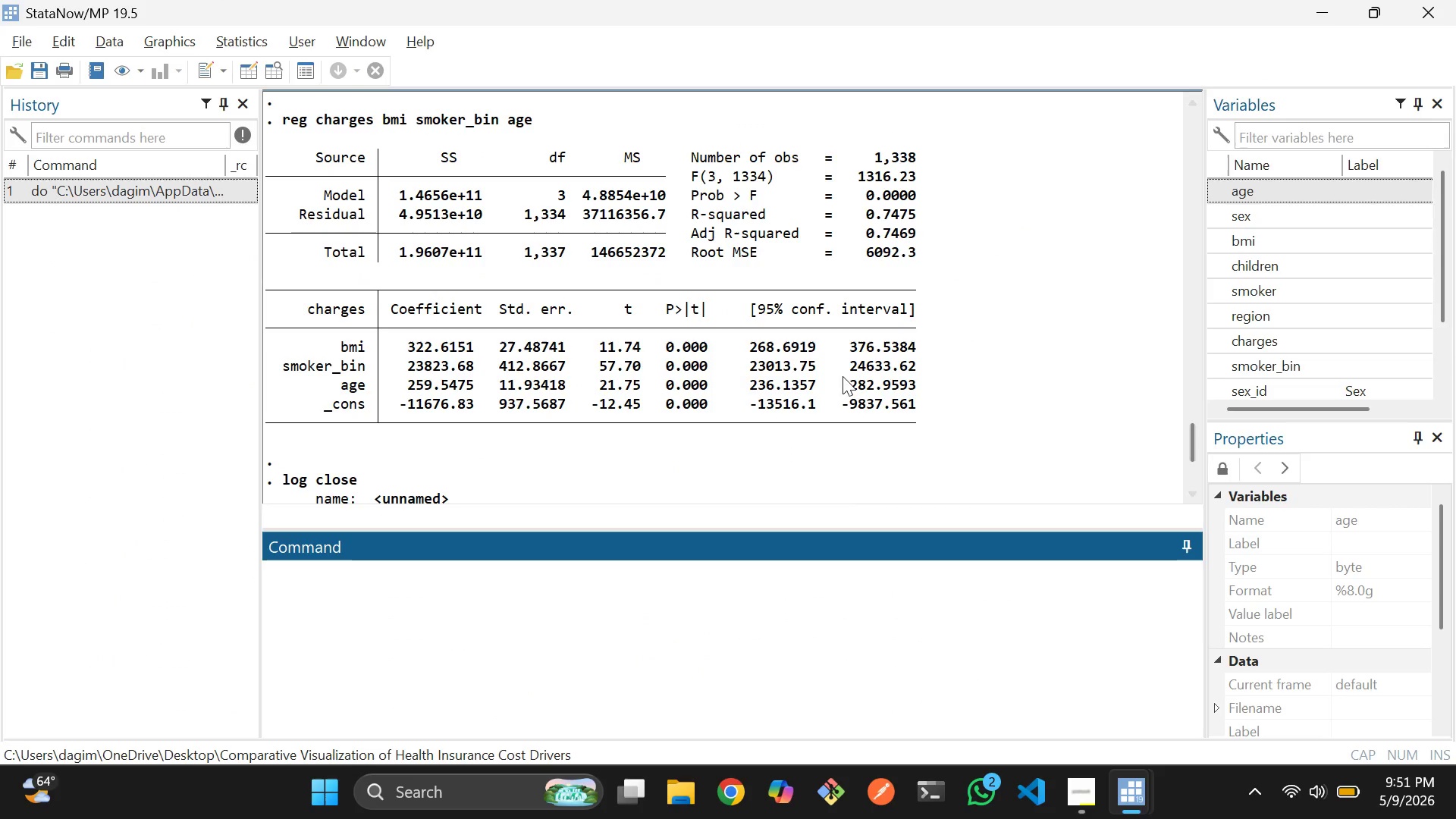 
wait(6.18)
 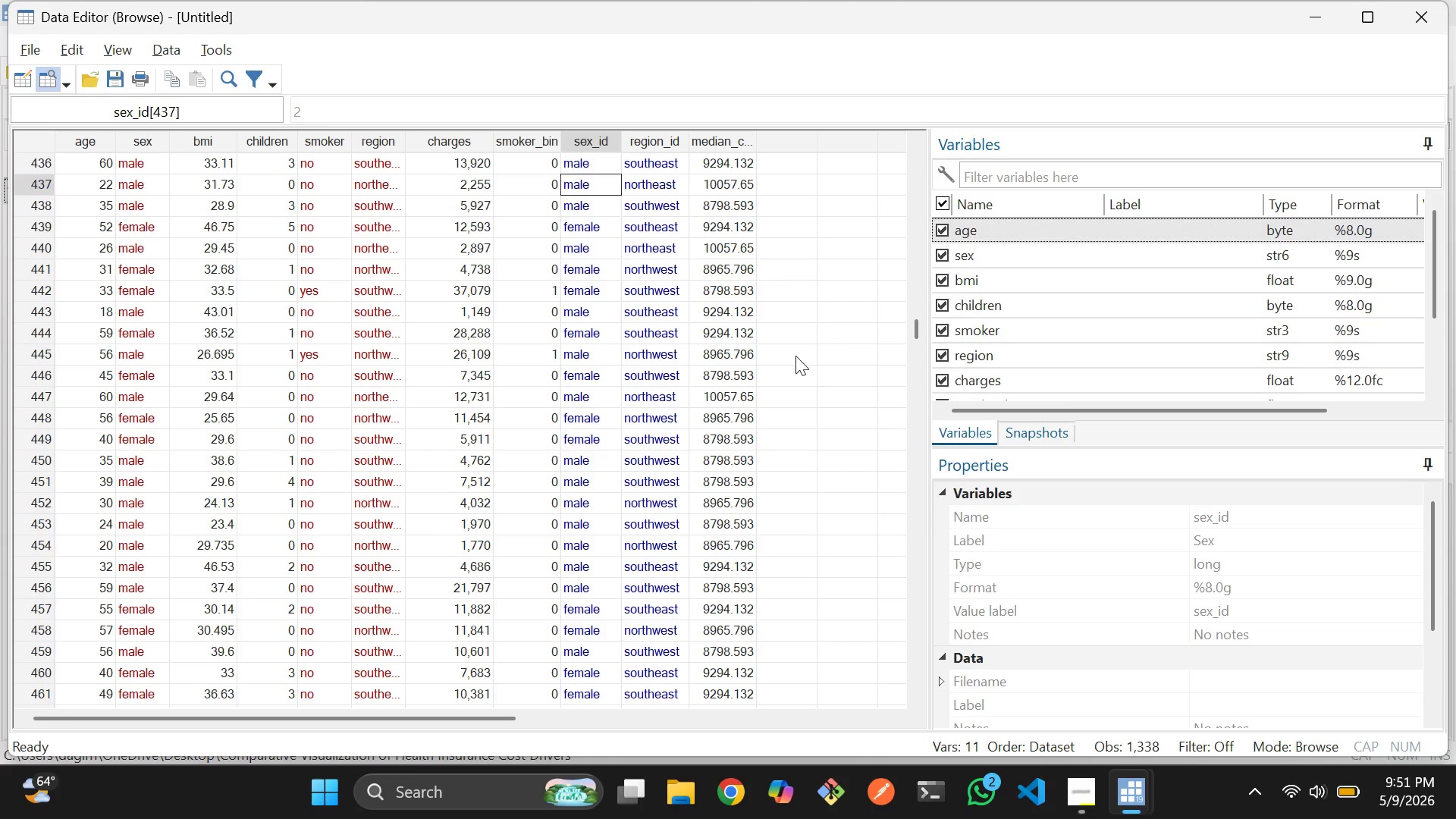 
key(Alt+Tab)
 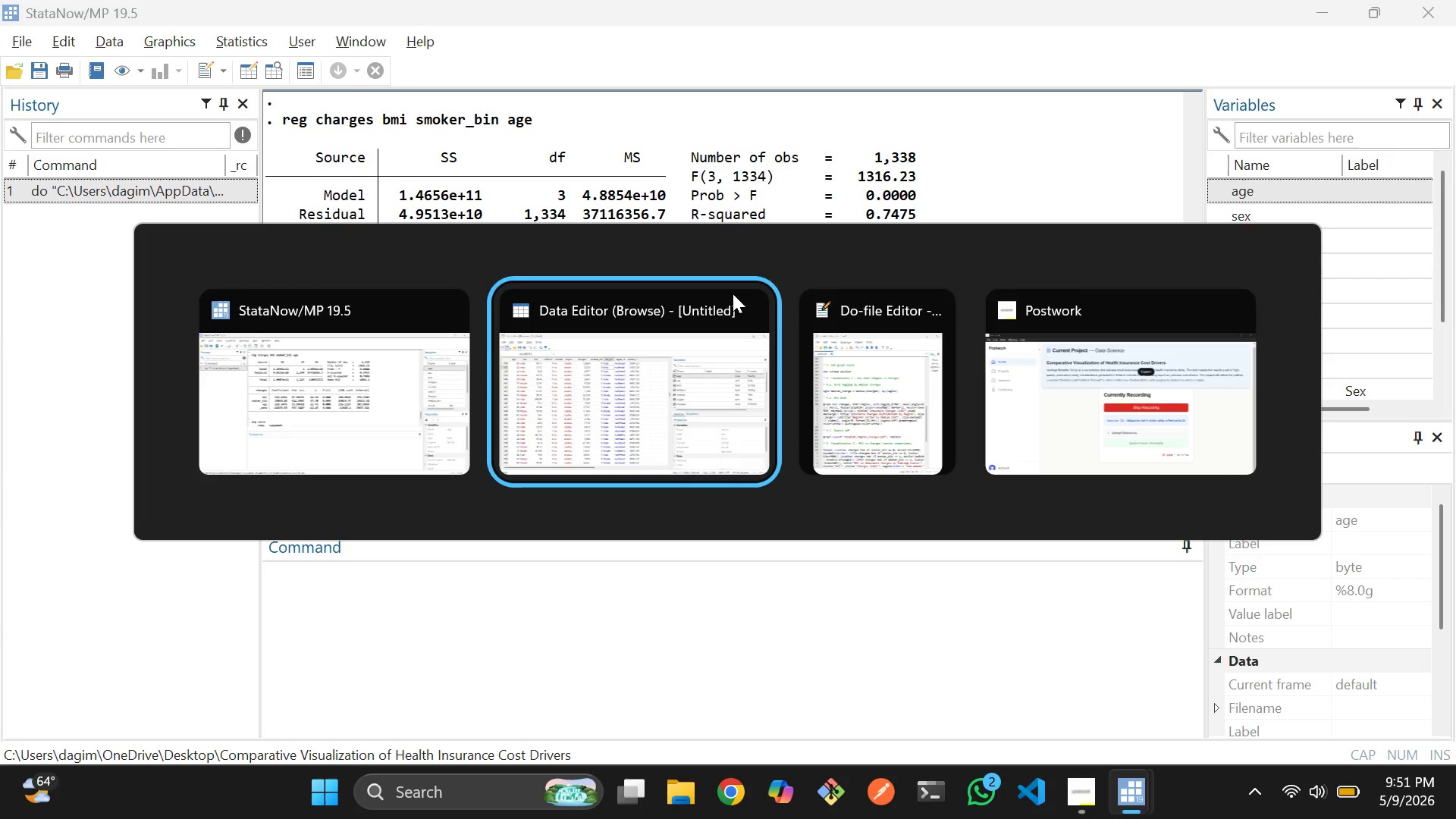 
key(Alt+Tab)
 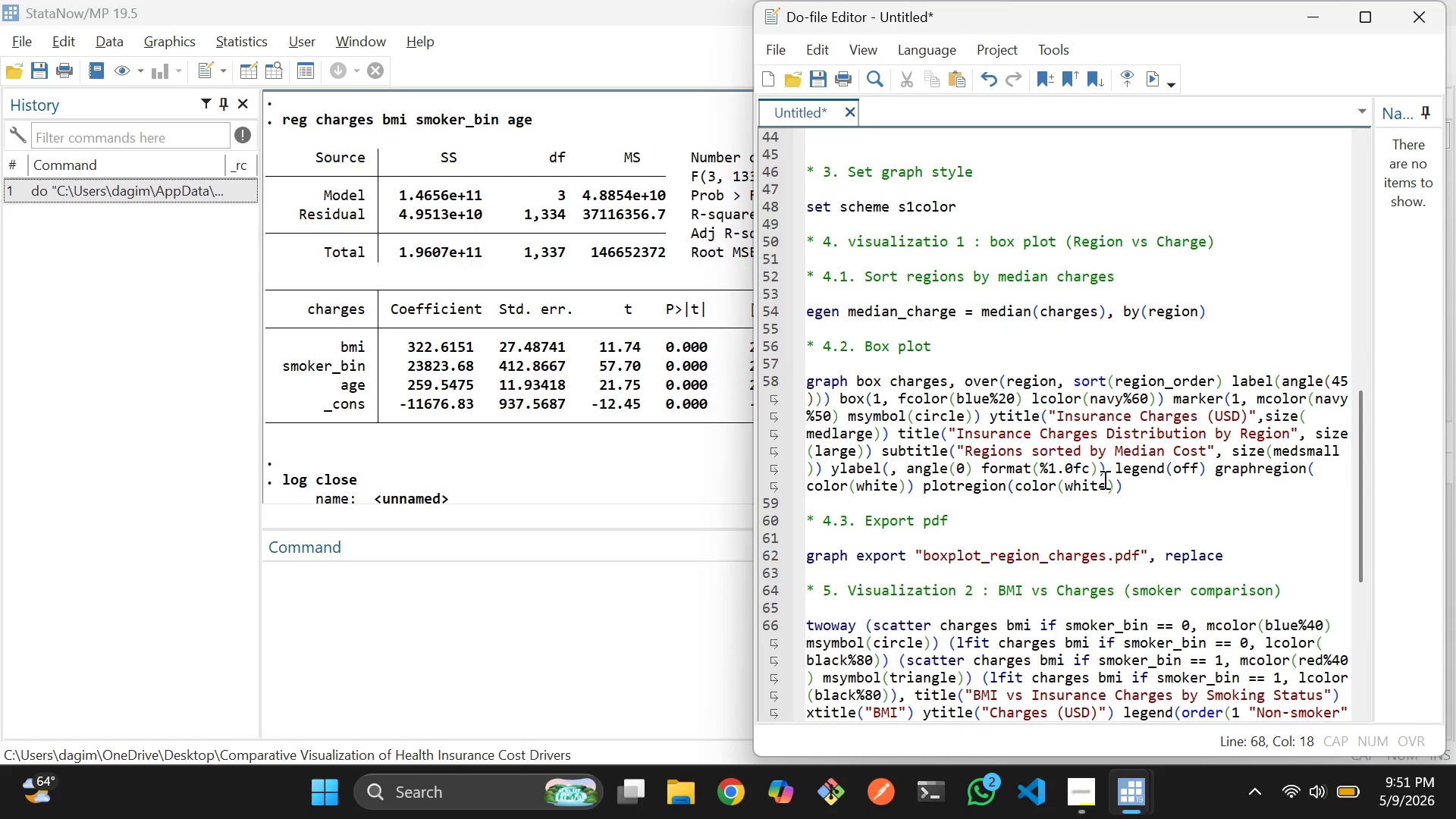 
left_click_drag(start_coordinate=[1150, 486], to_coordinate=[801, 377])
 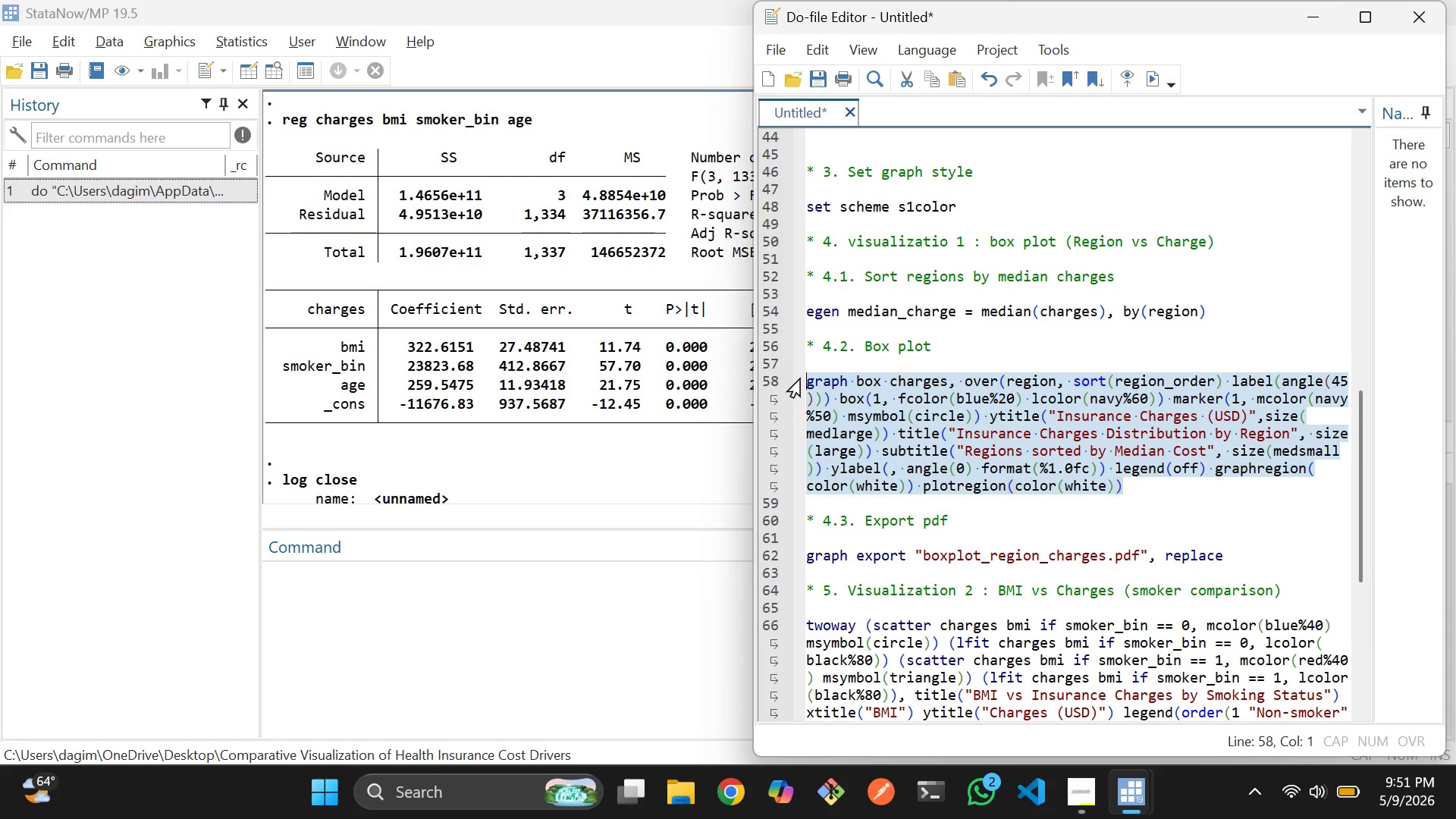 
key(Control+D)
 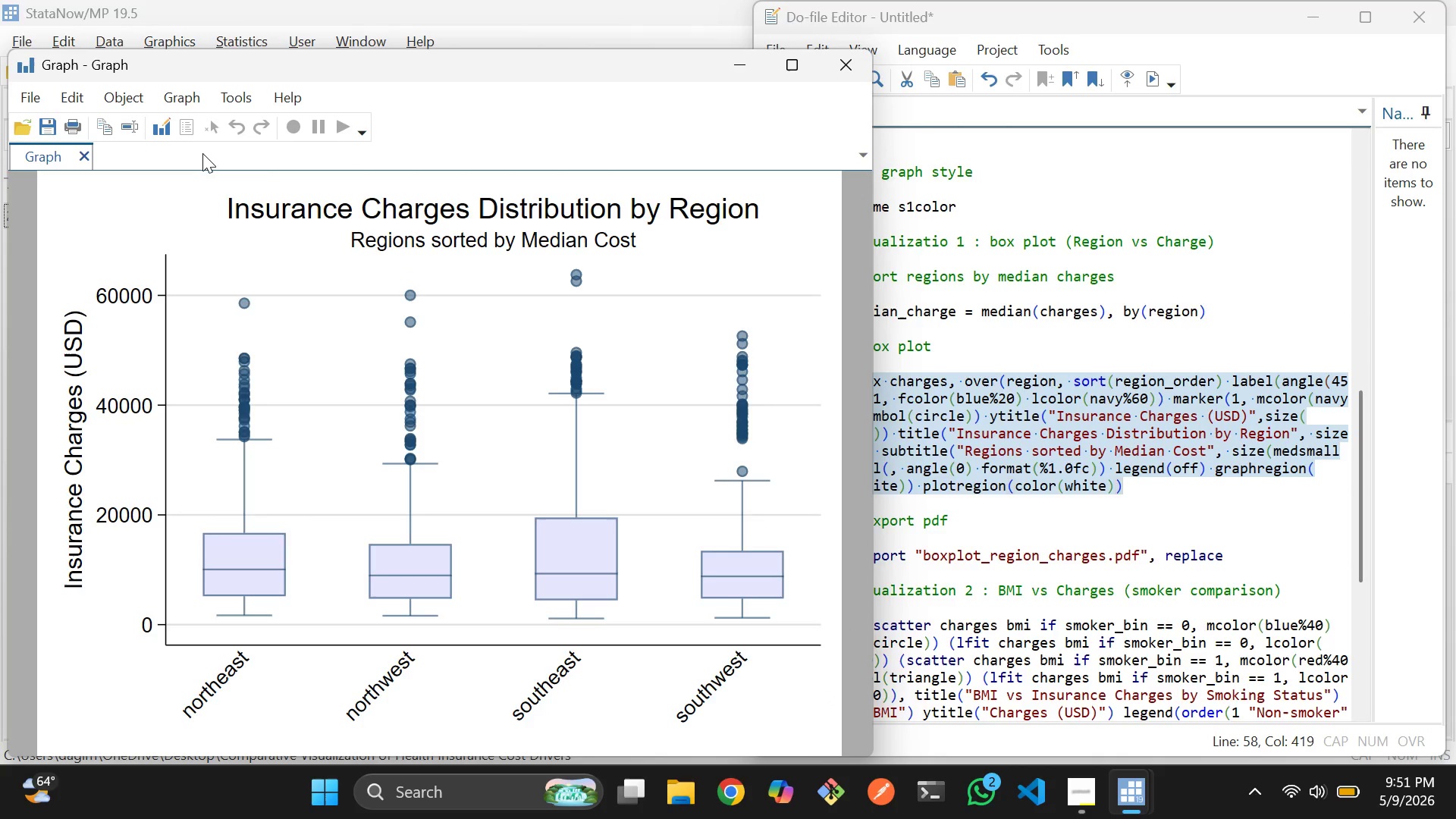 
left_click([210, 93])
 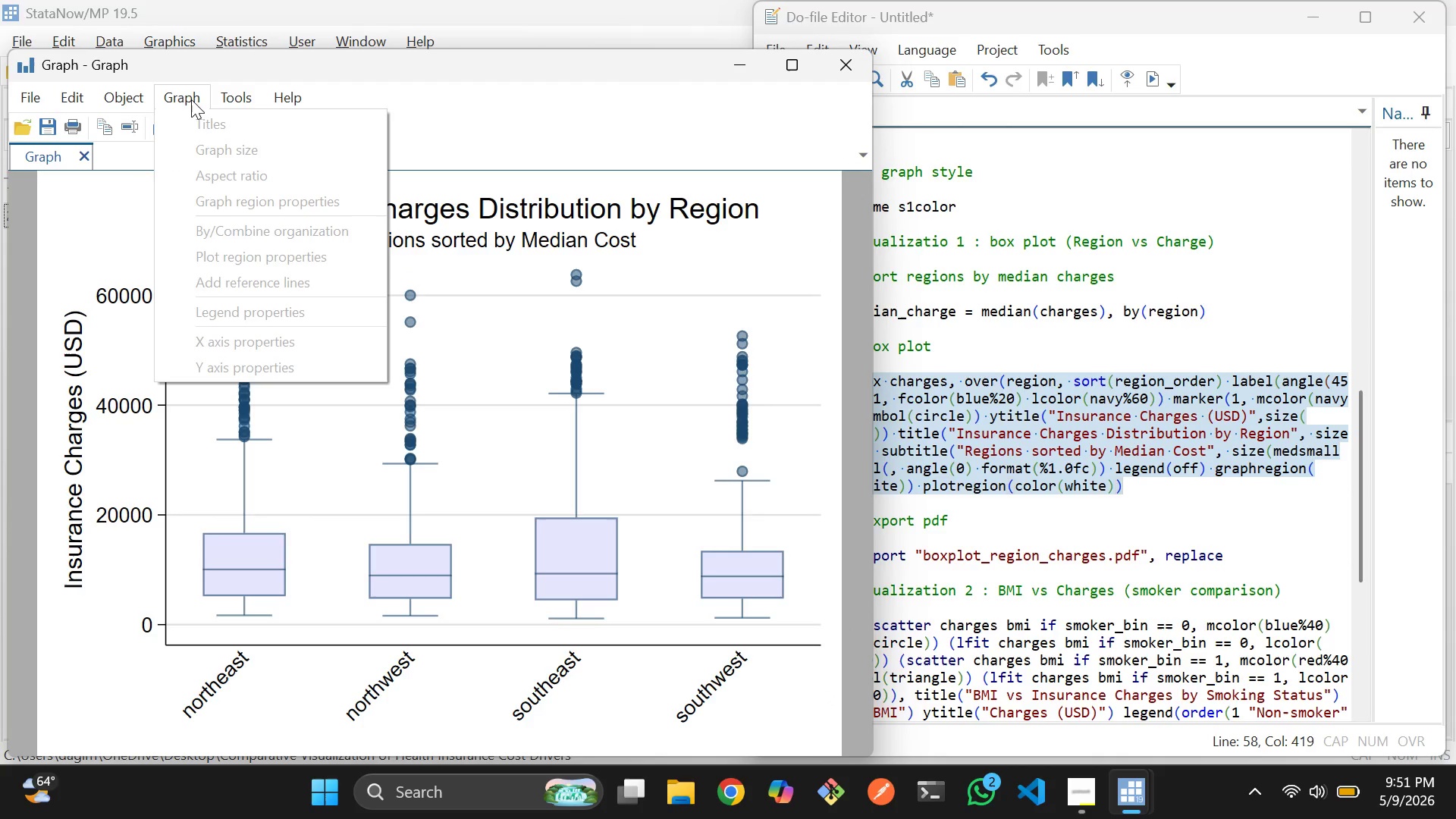 
left_click([186, 97])
 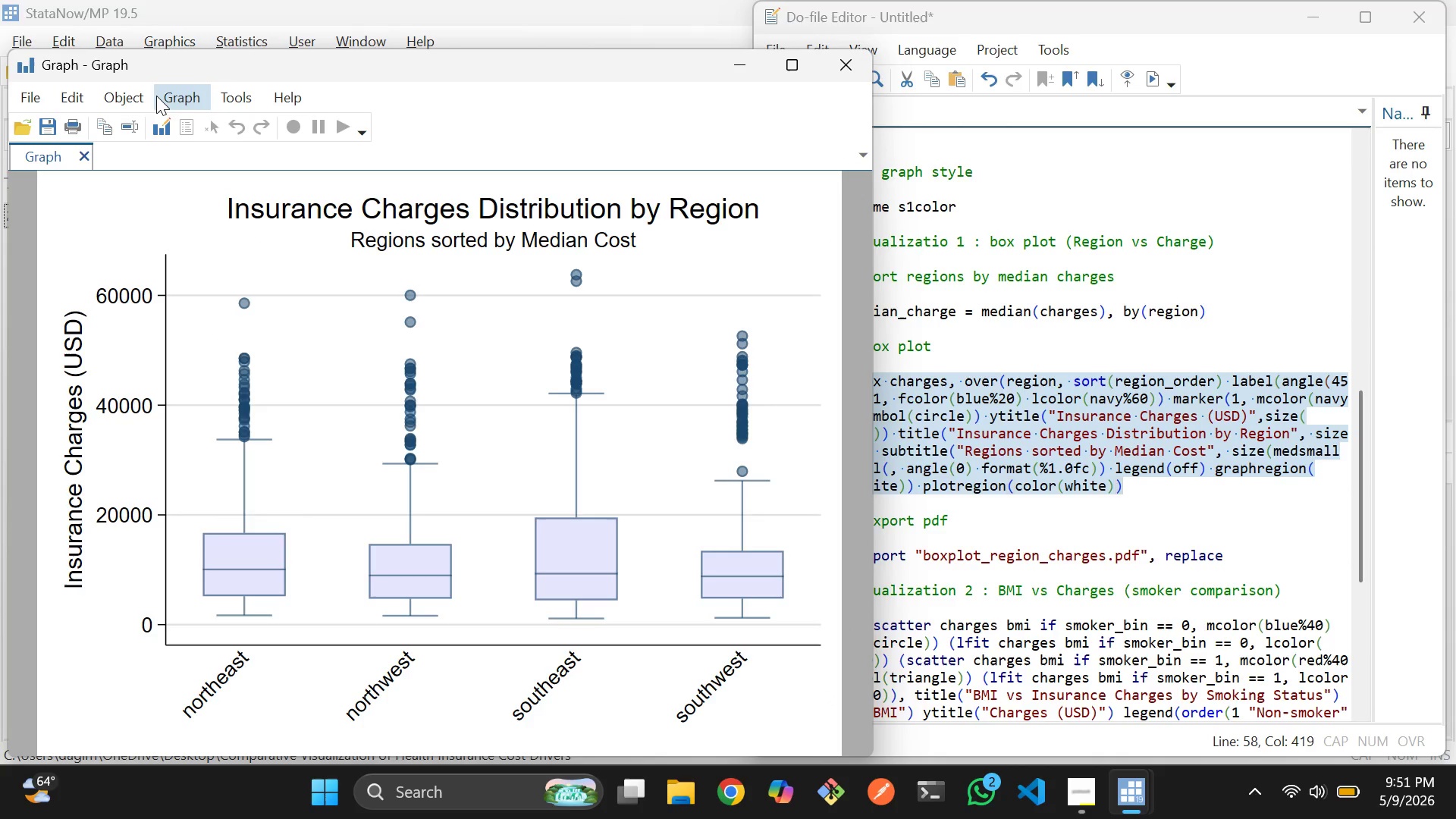 
left_click([168, 99])
 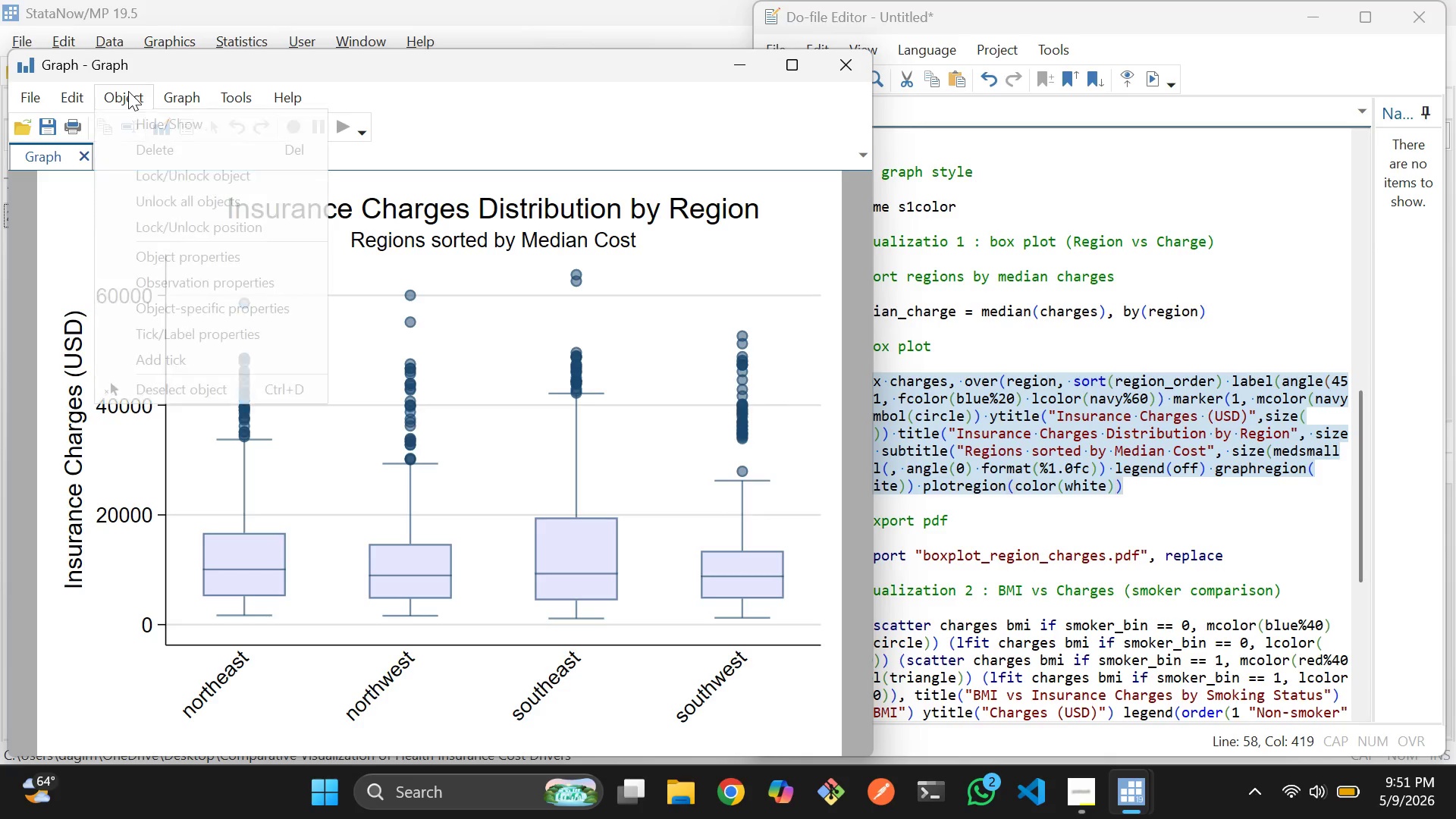 
left_click([128, 91])
 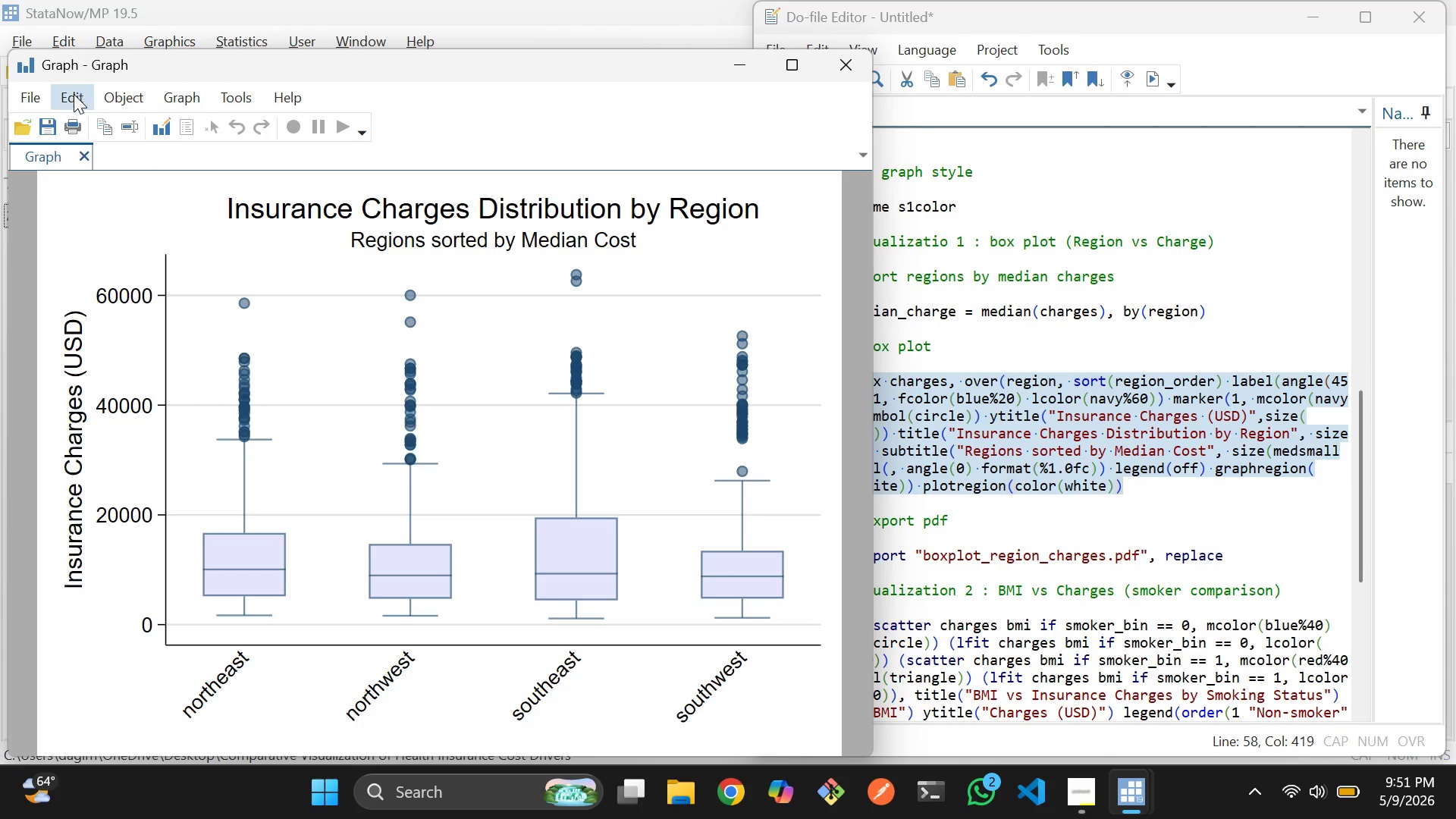 
left_click([74, 98])
 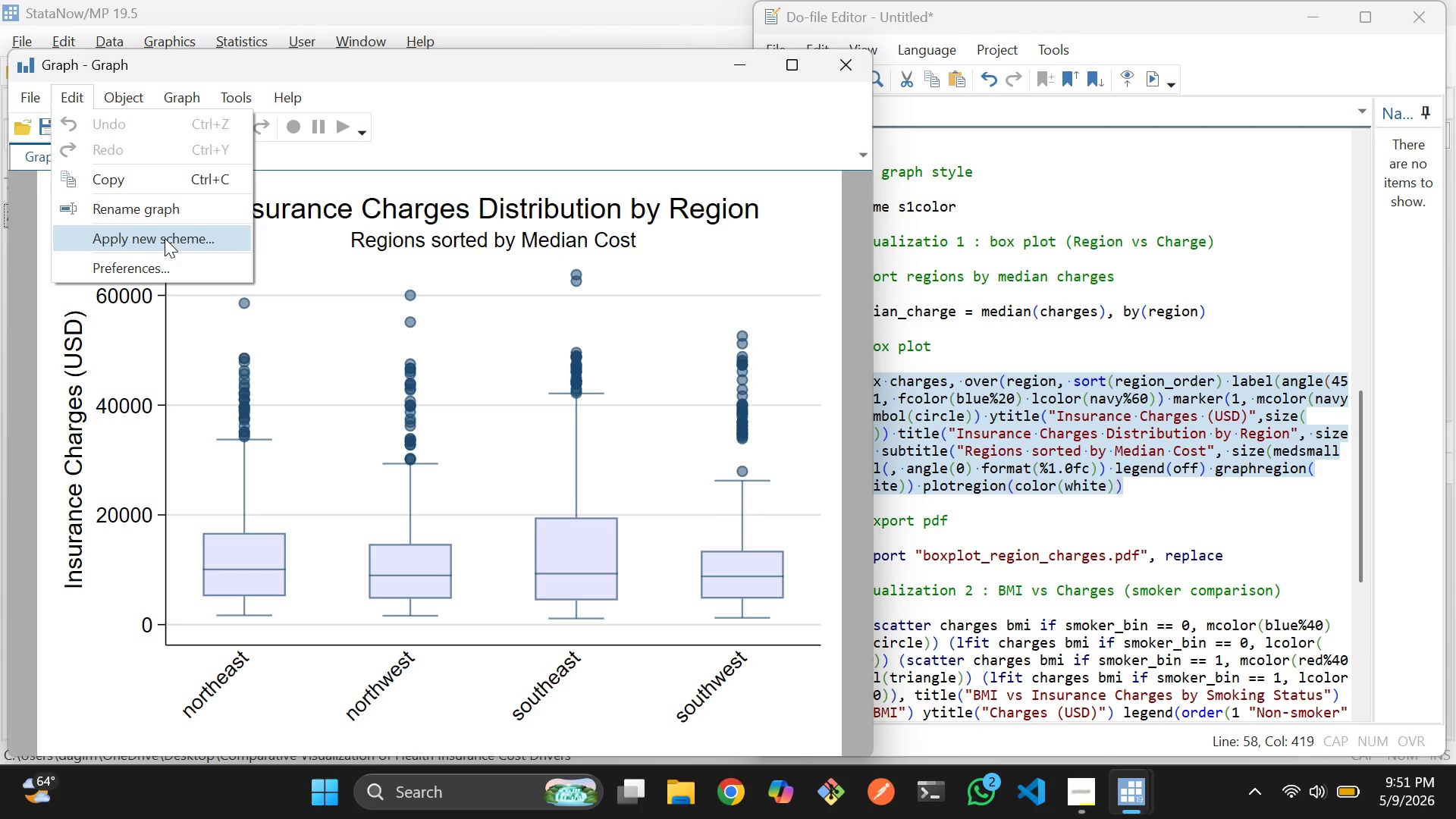 
scroll: coordinate [551, 399], scroll_direction: down, amount: 2.0
 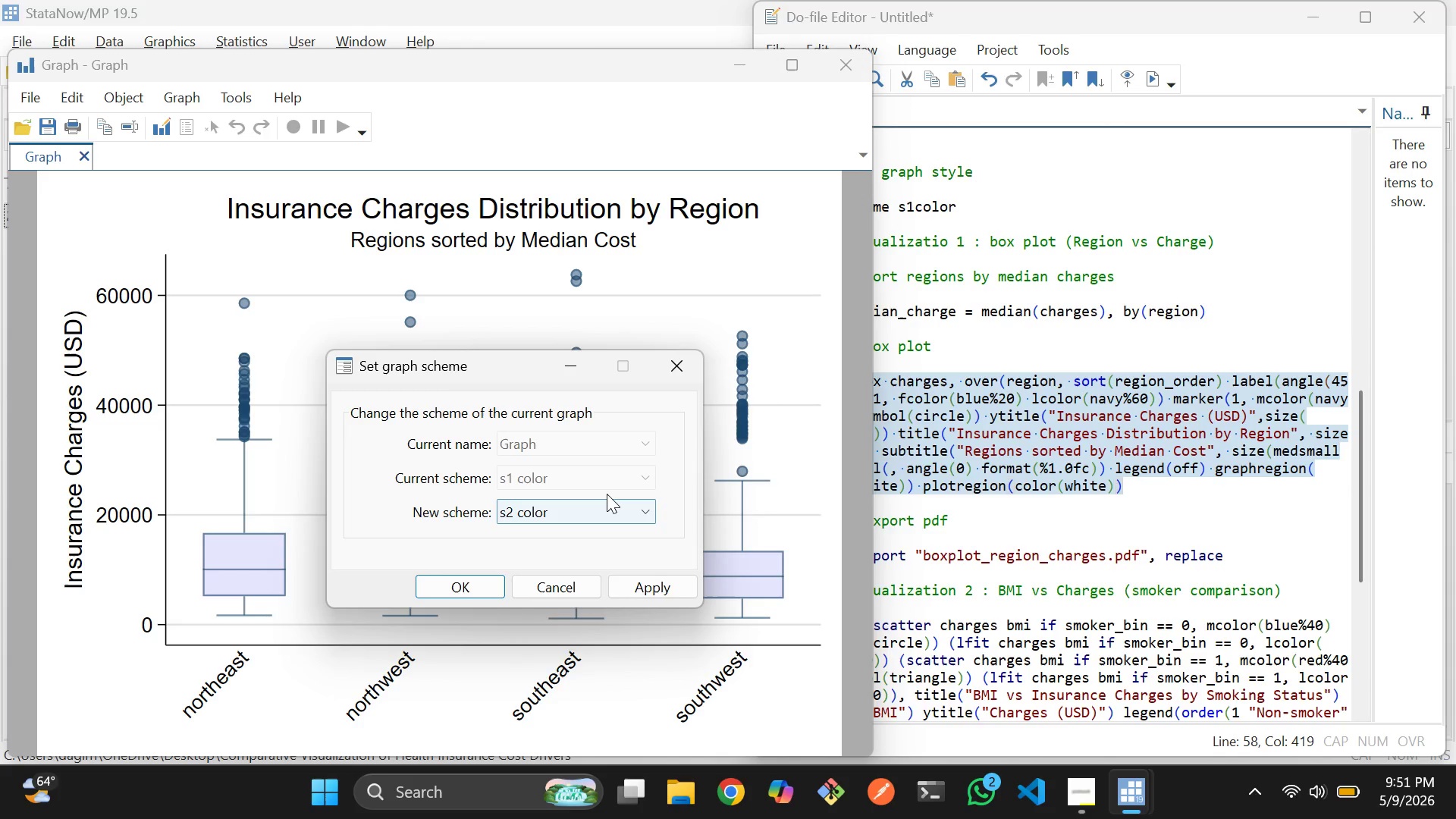 
left_click([608, 496])
 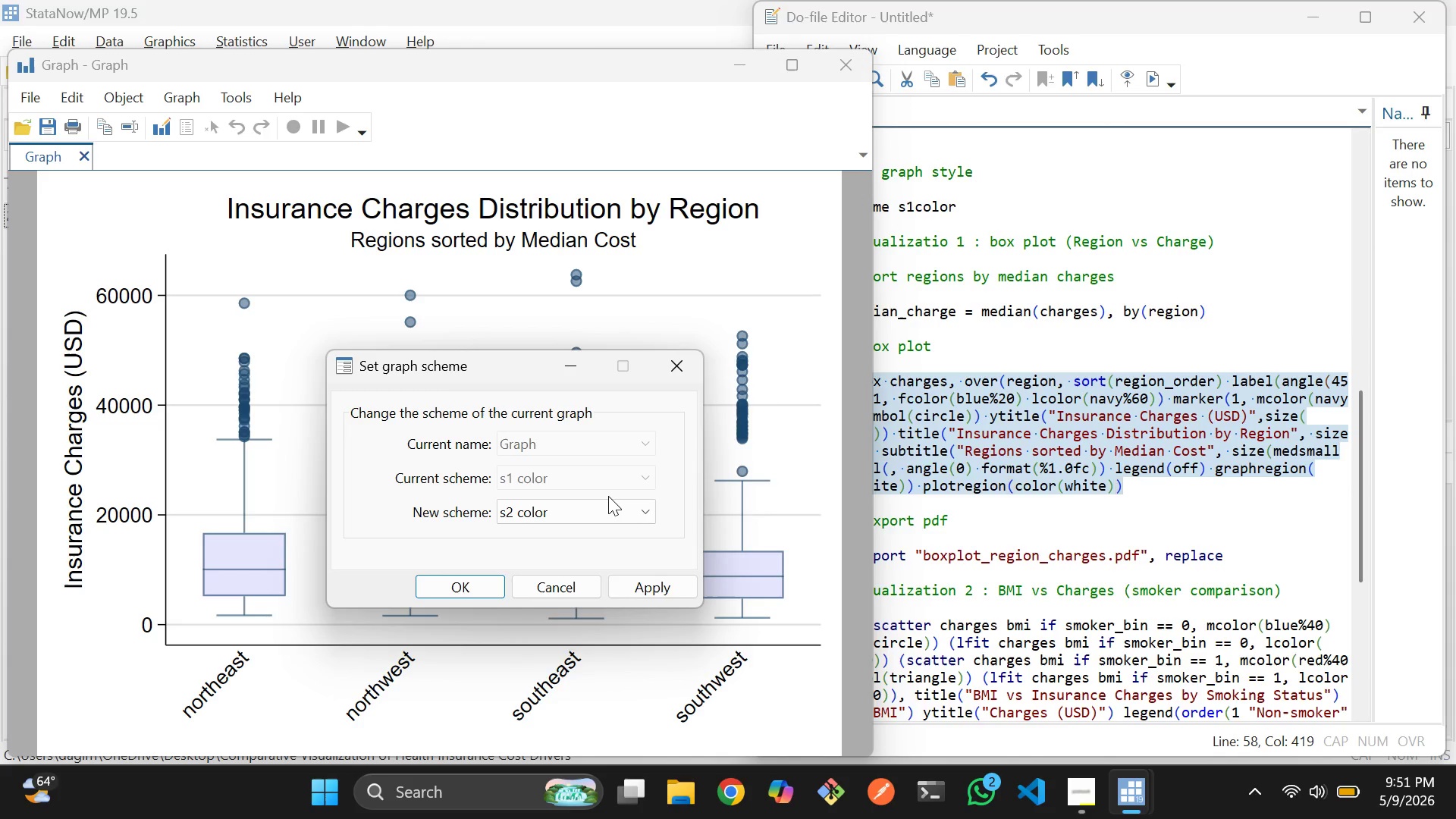 
left_click([608, 496])
 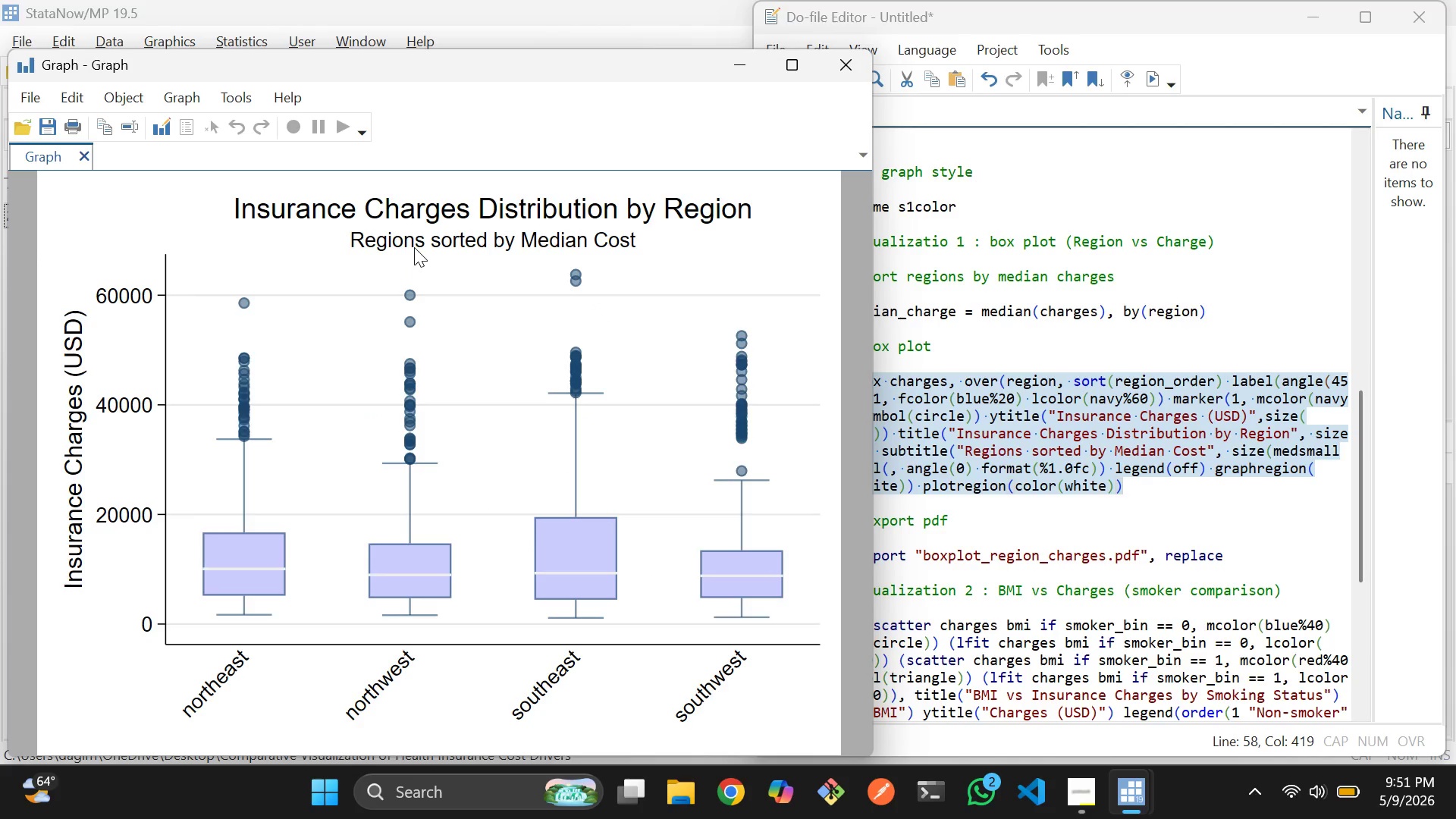 
wait(17.61)
 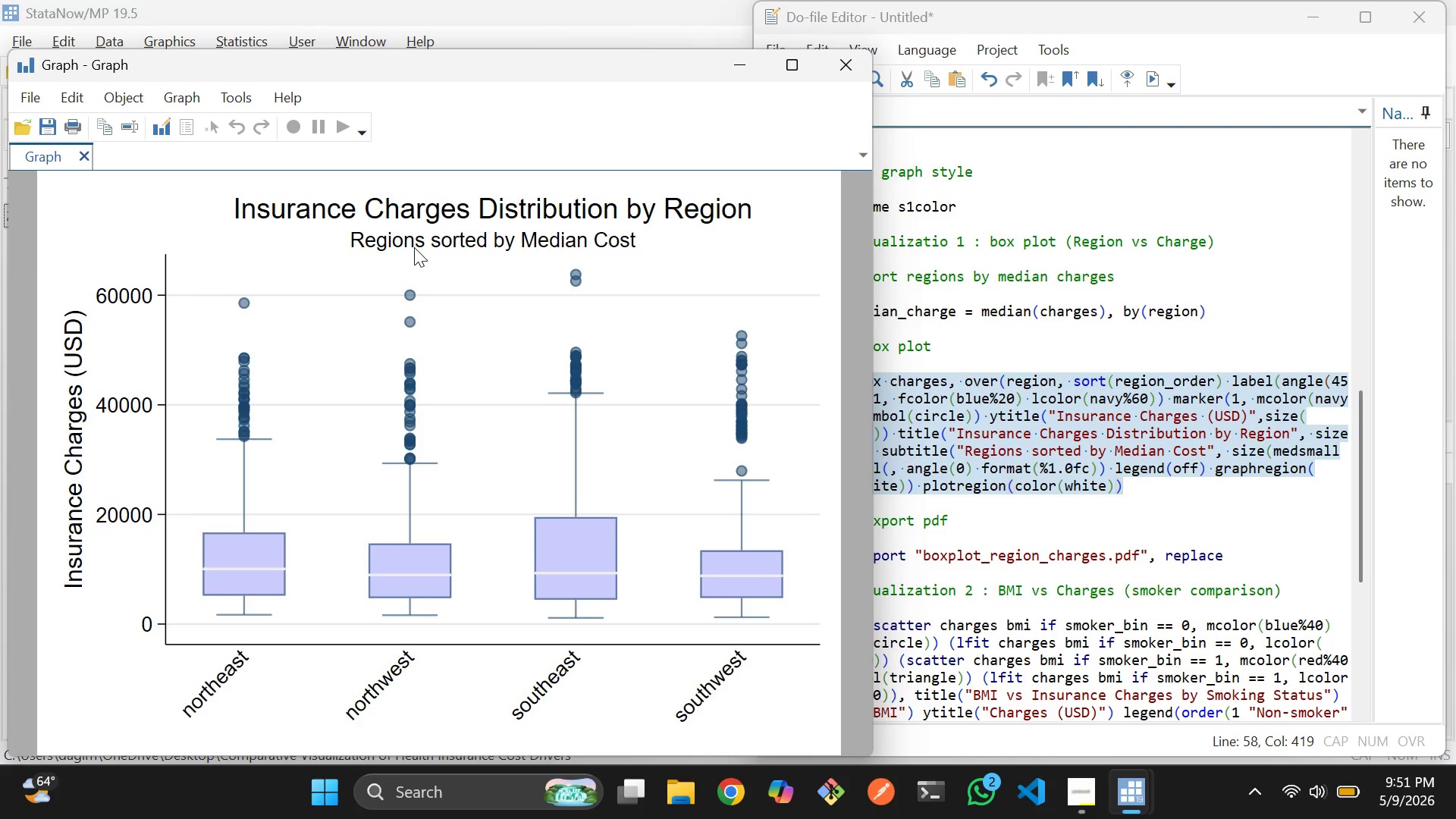 
left_click([68, 103])
 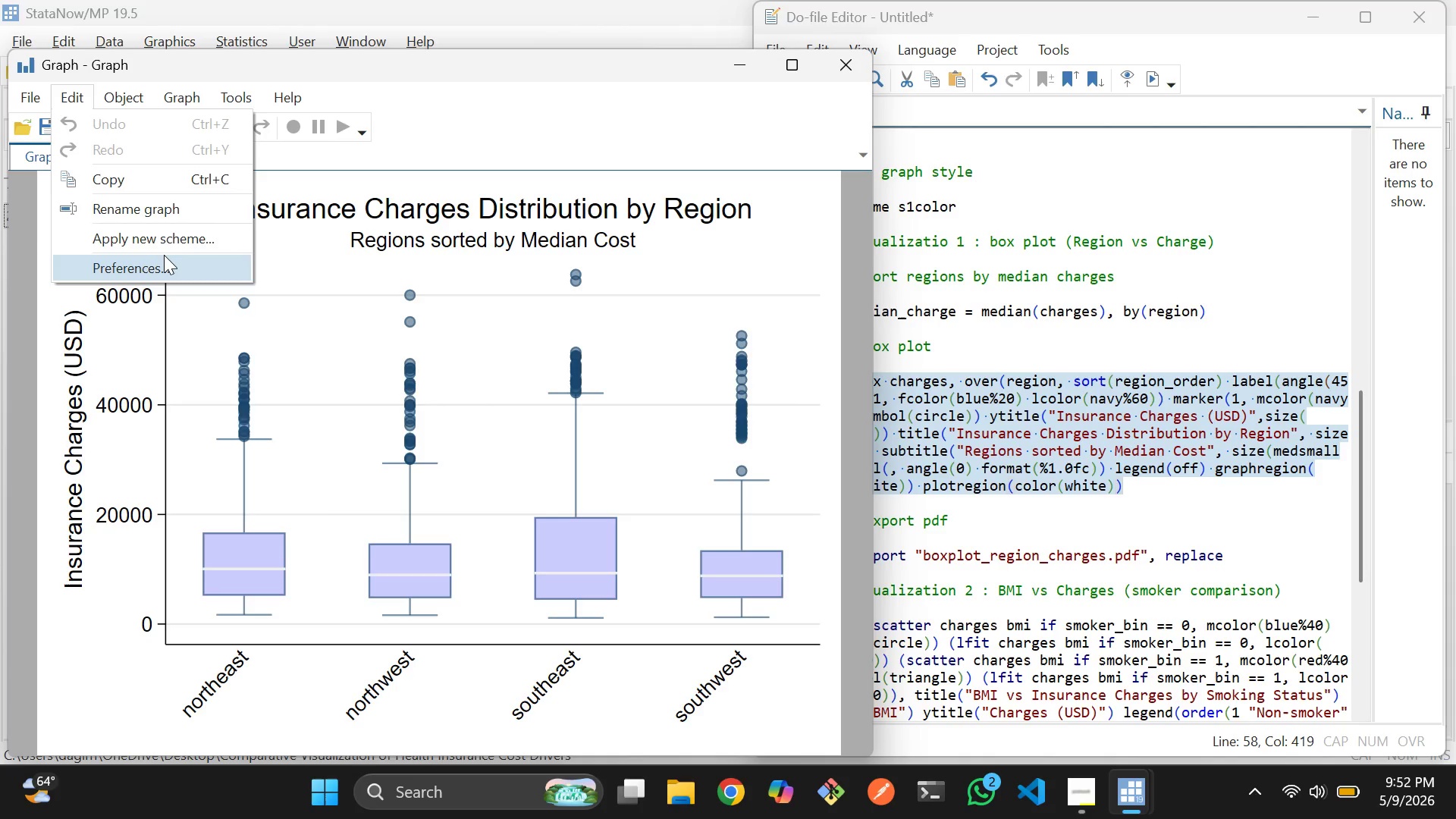 
left_click([168, 243])
 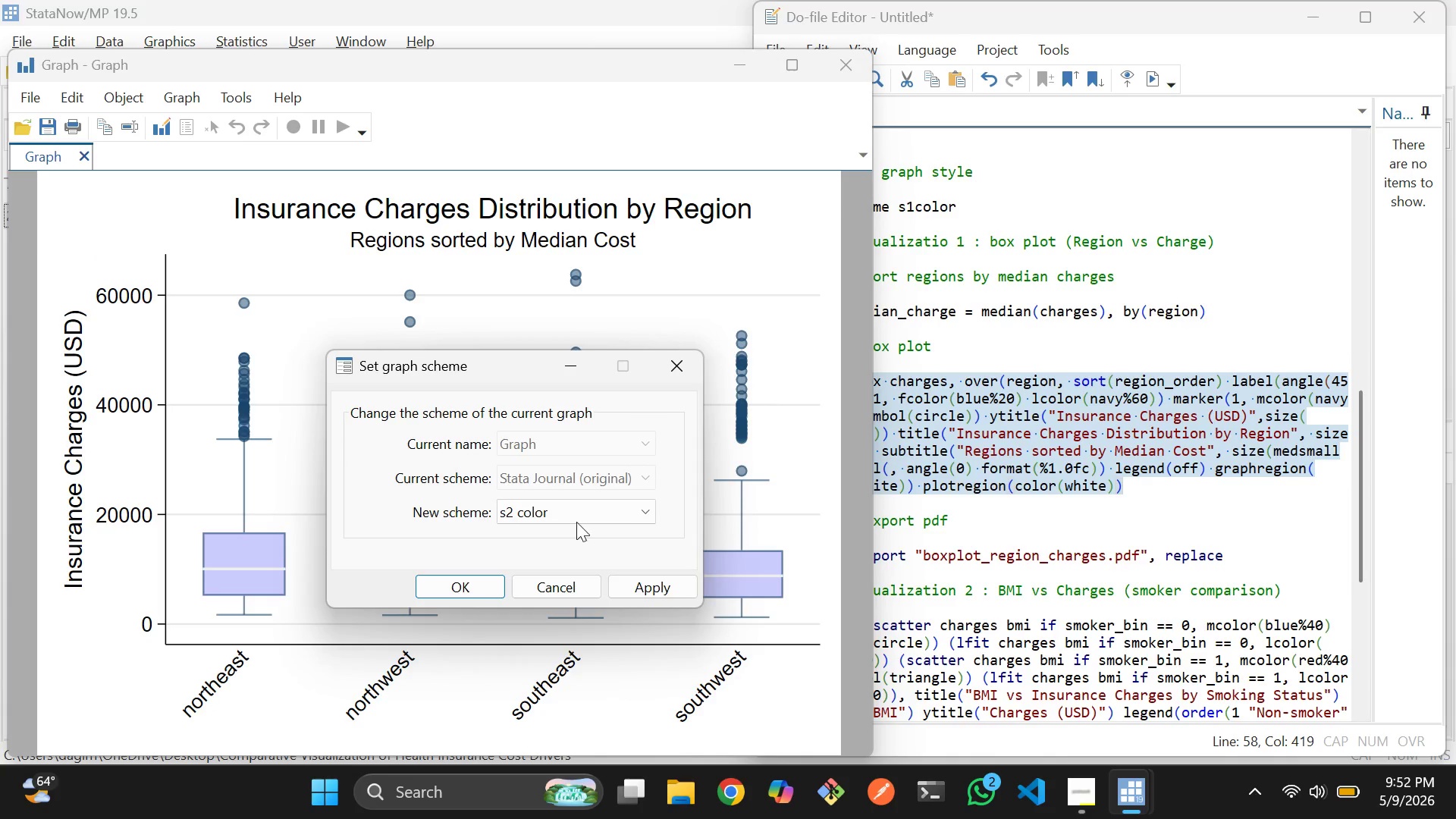 
left_click([625, 512])
 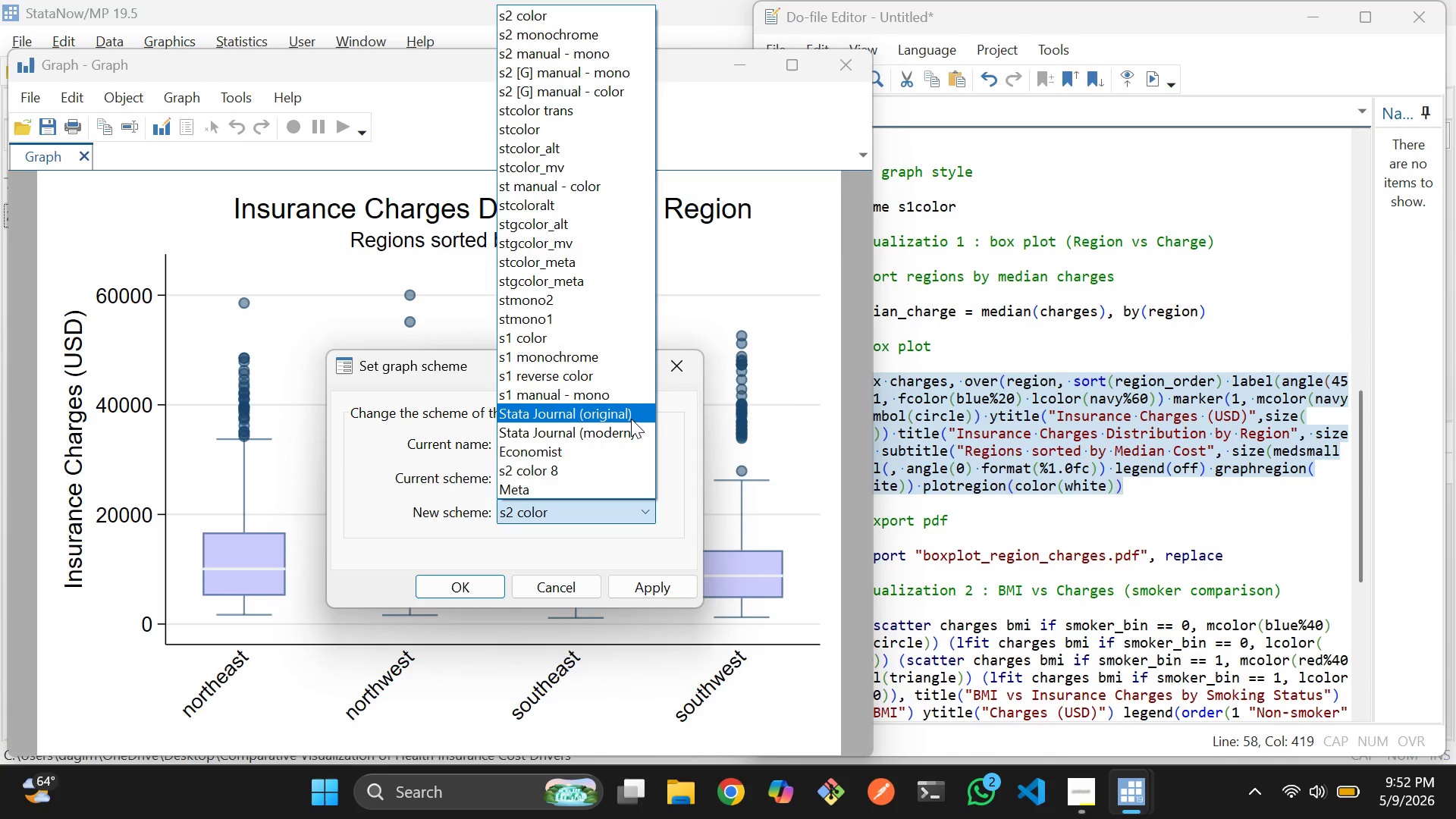 
scroll: coordinate [623, 337], scroll_direction: up, amount: 1.0
 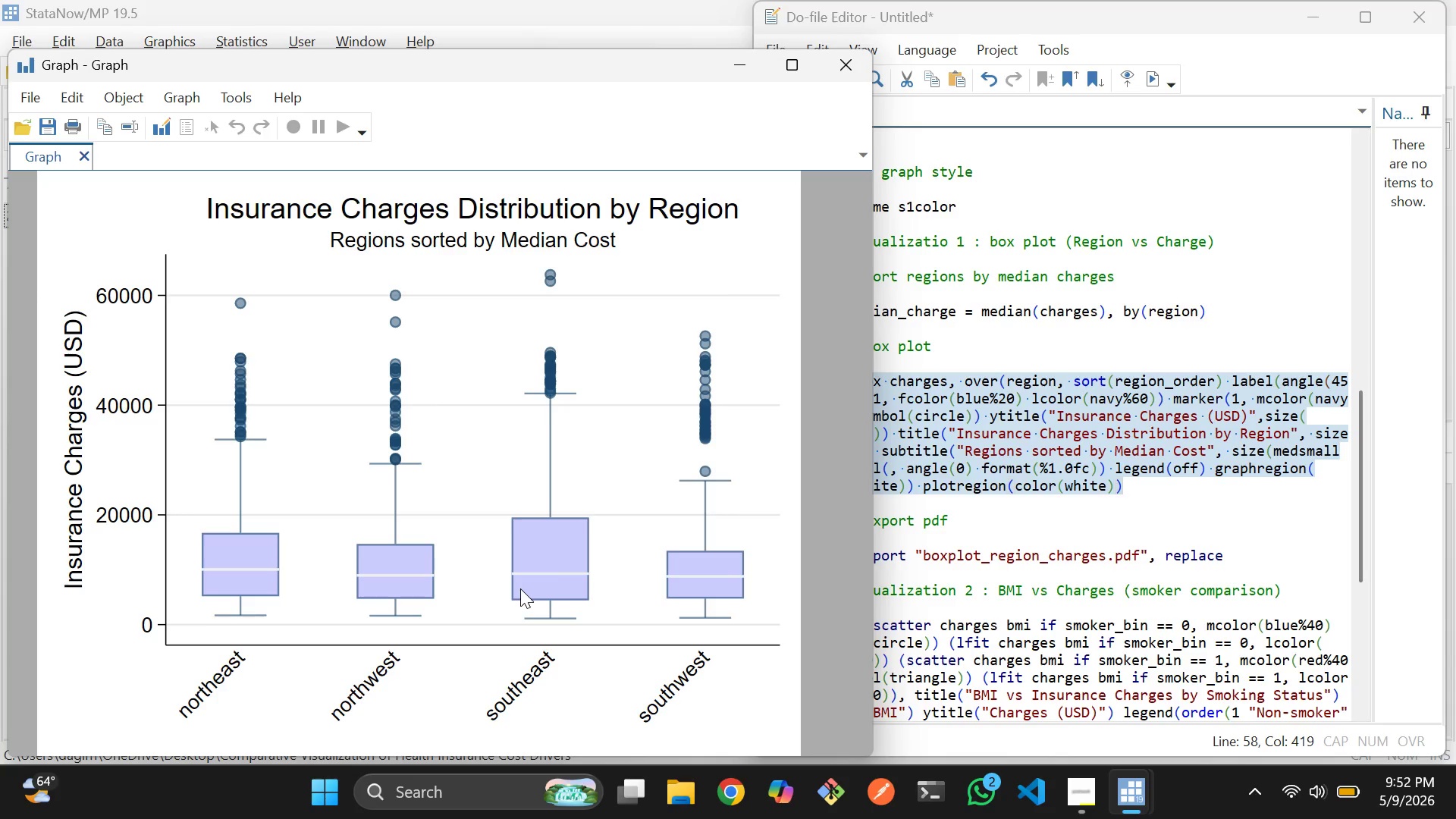 
wait(9.45)
 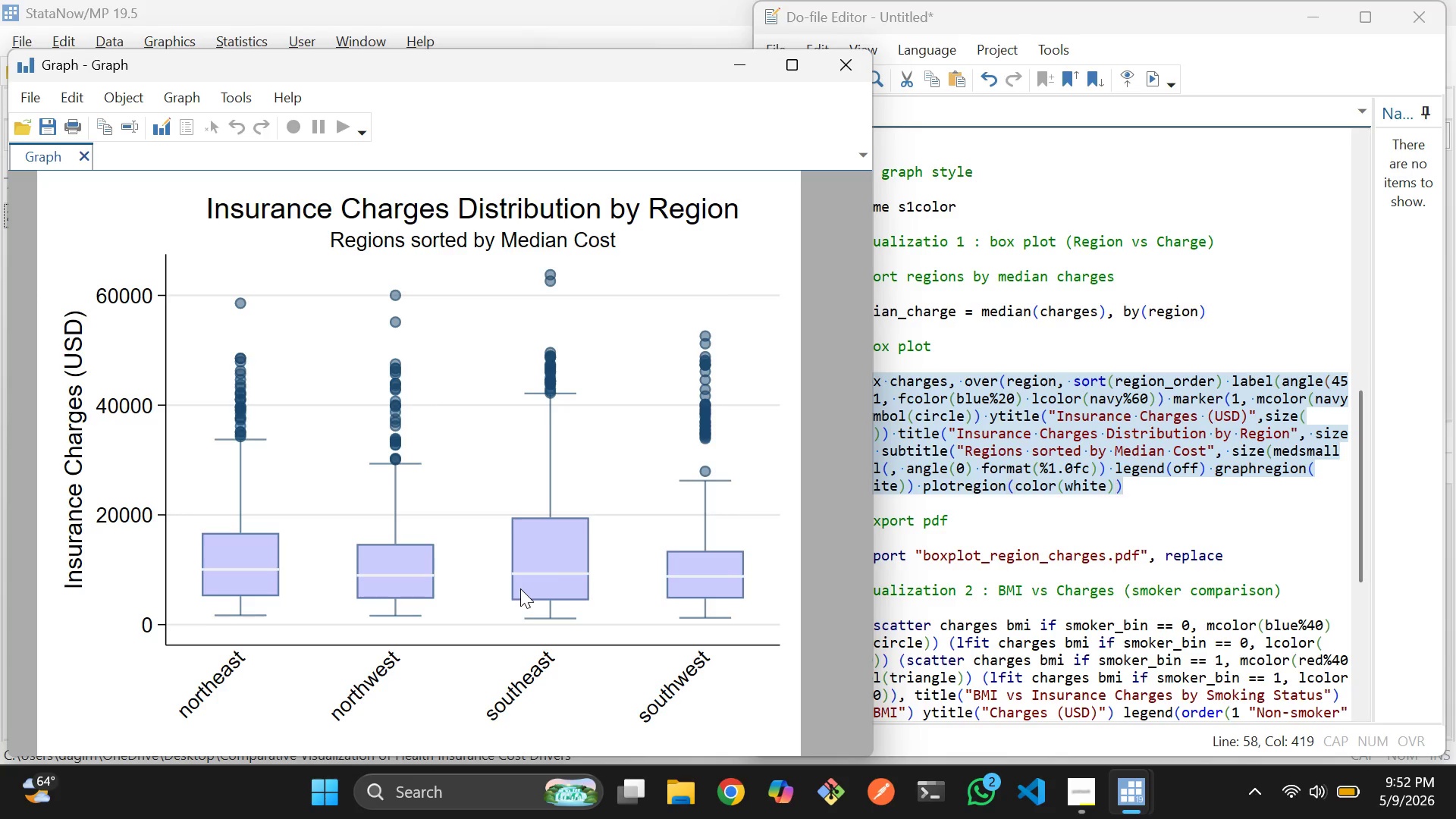 
left_click([868, 64])
 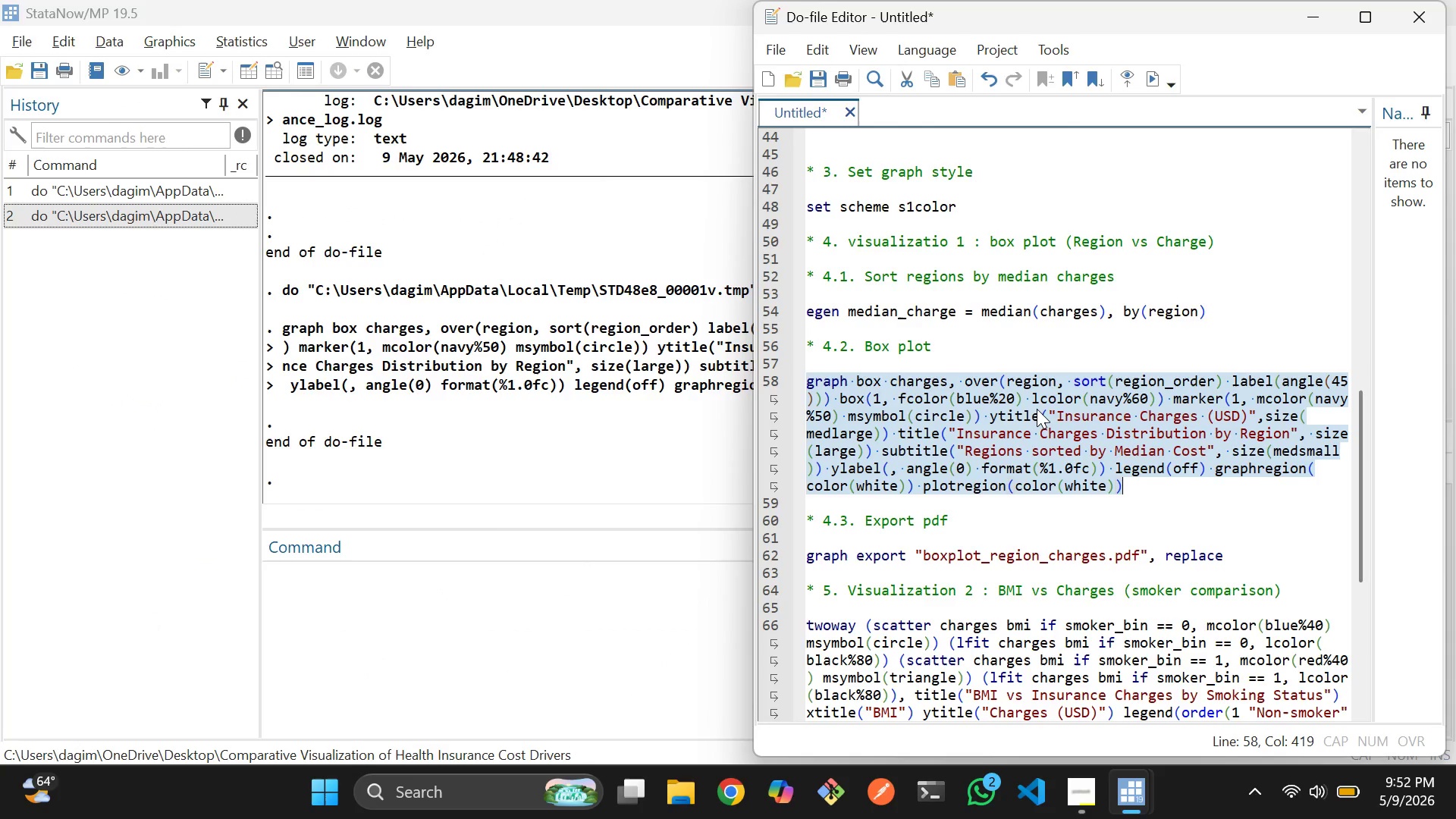 
key(Control+D)
 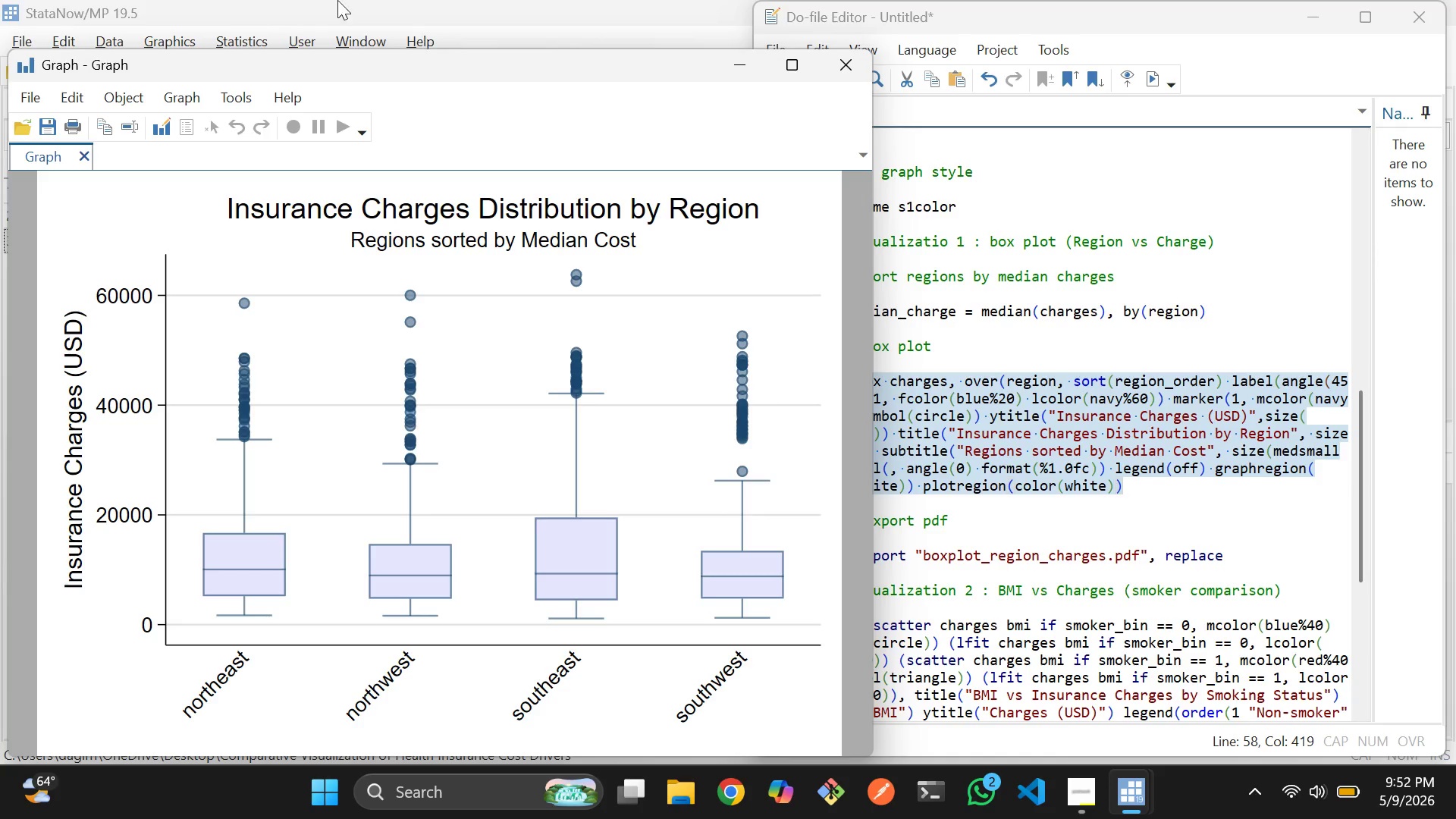 
mouse_move([67, 106])
 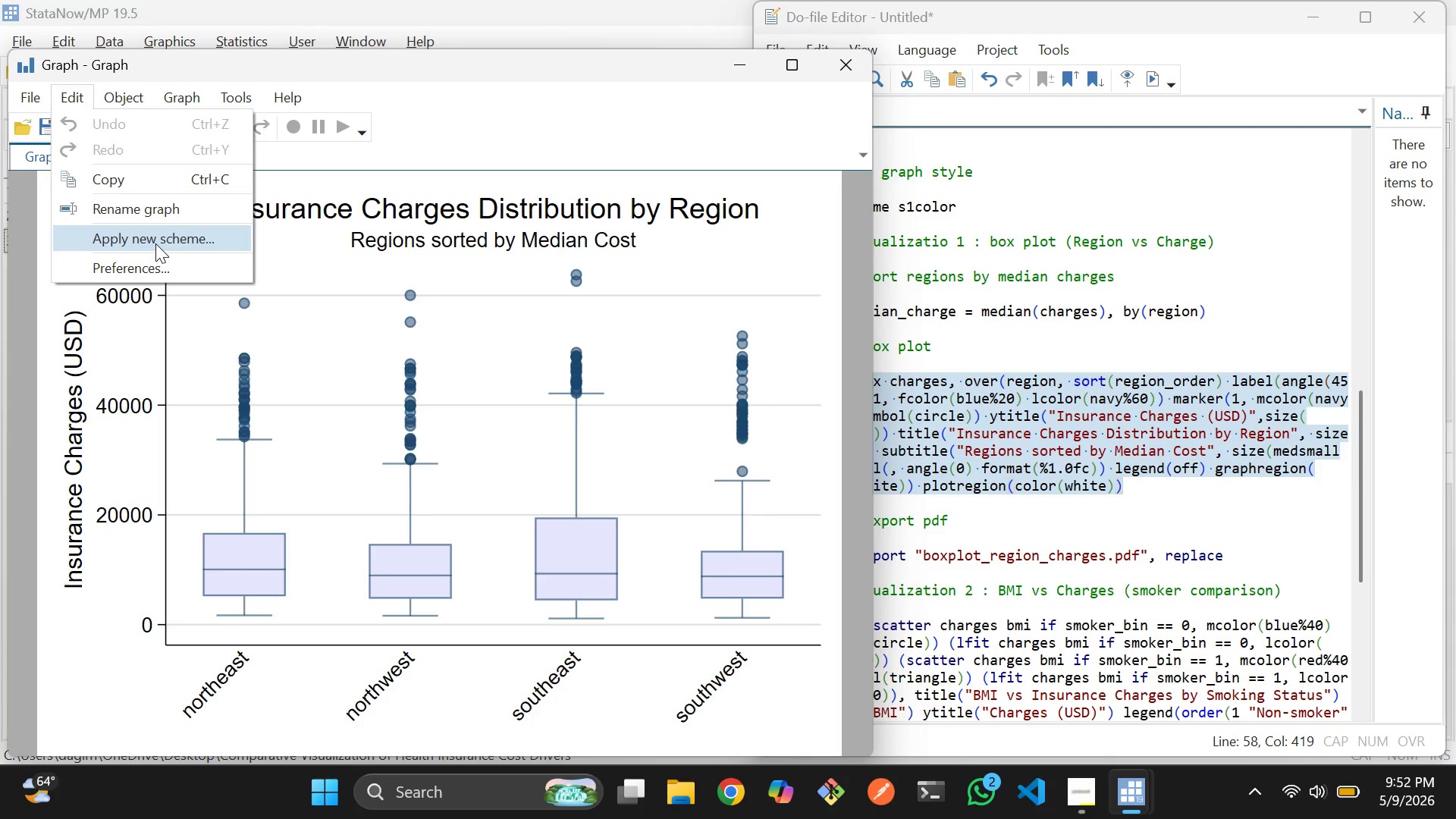 
left_click([156, 243])
 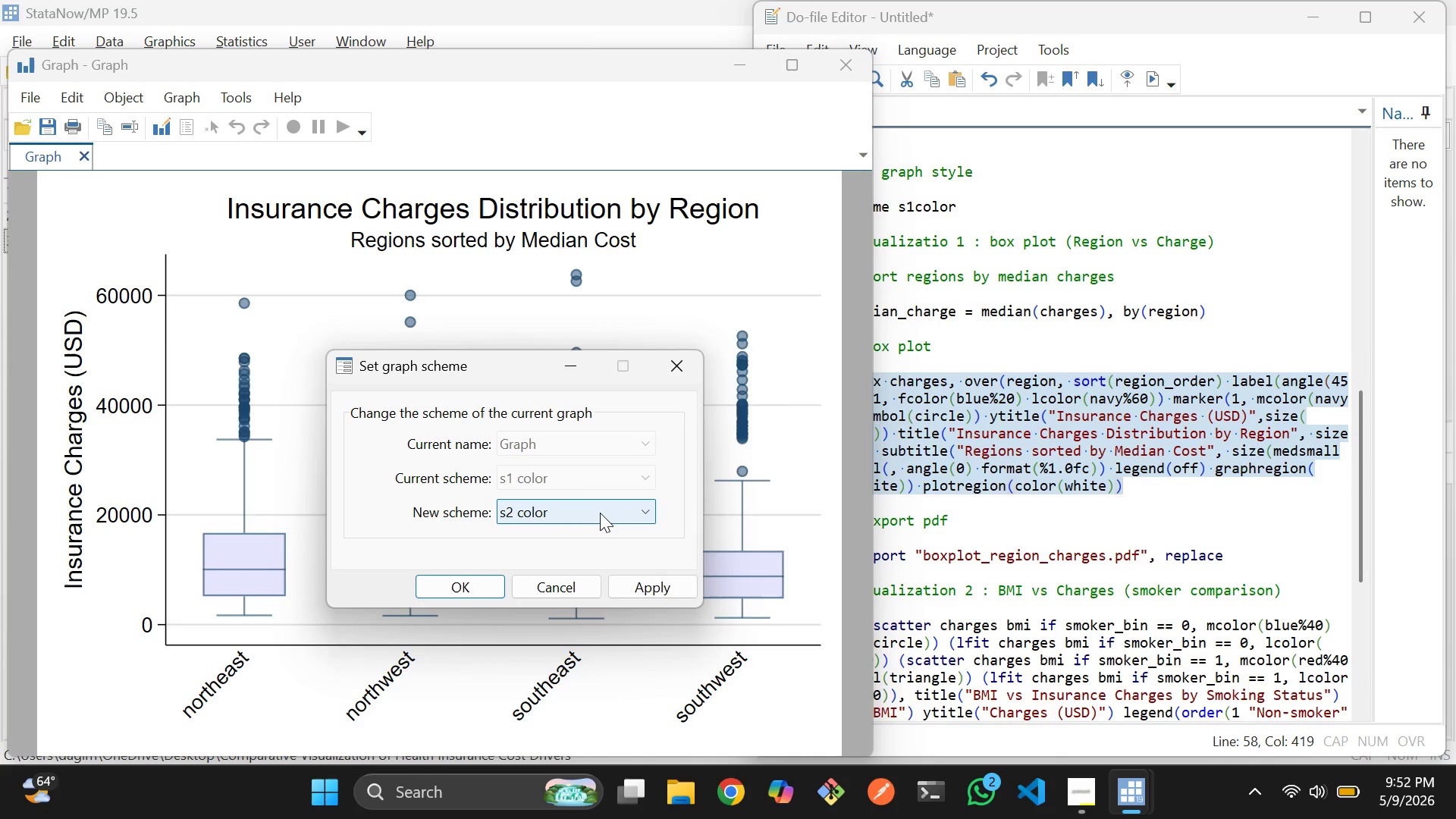 
left_click([600, 513])
 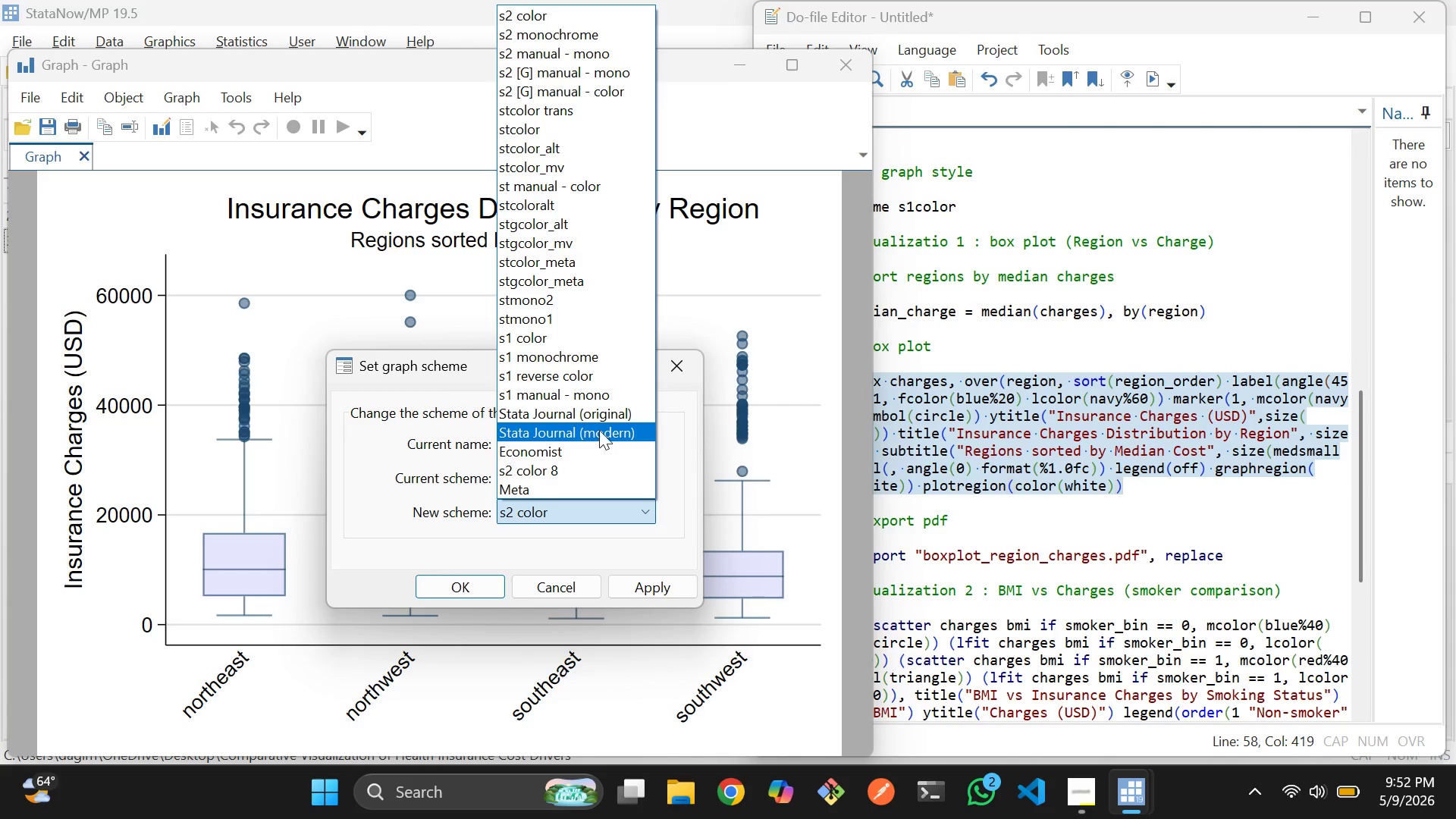 
wait(14.11)
 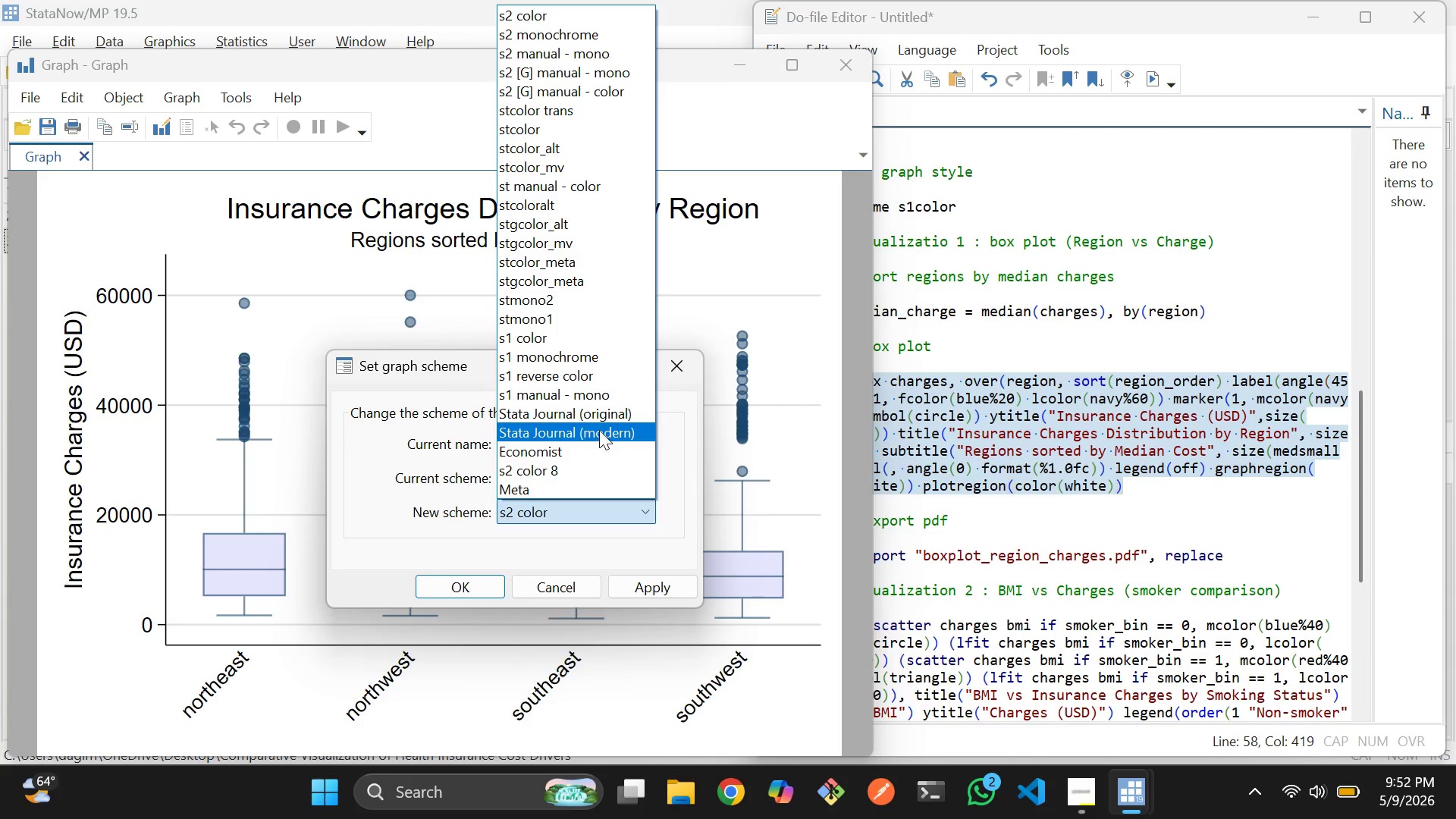 
left_click([586, 453])
 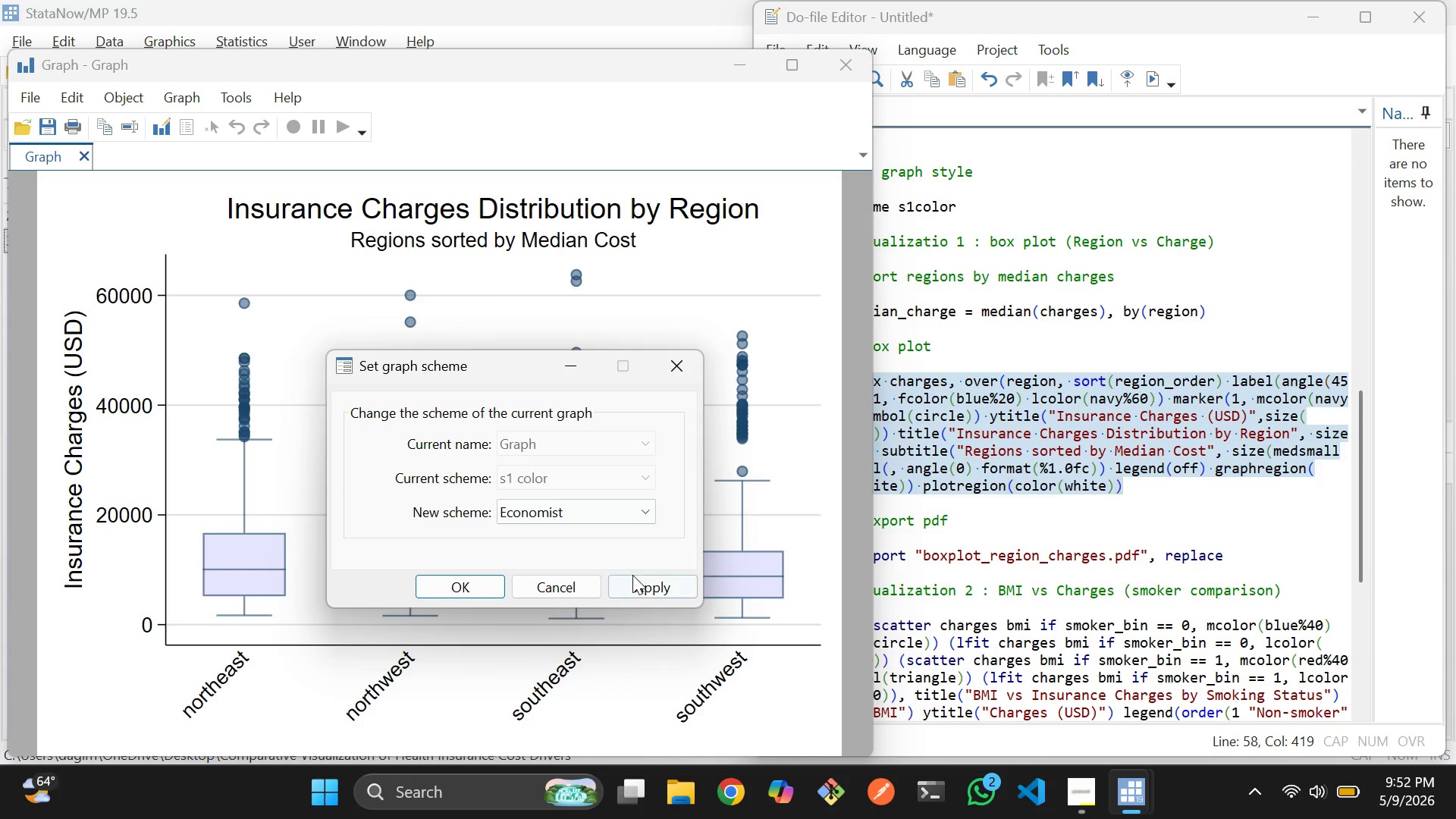 
left_click([632, 575])
 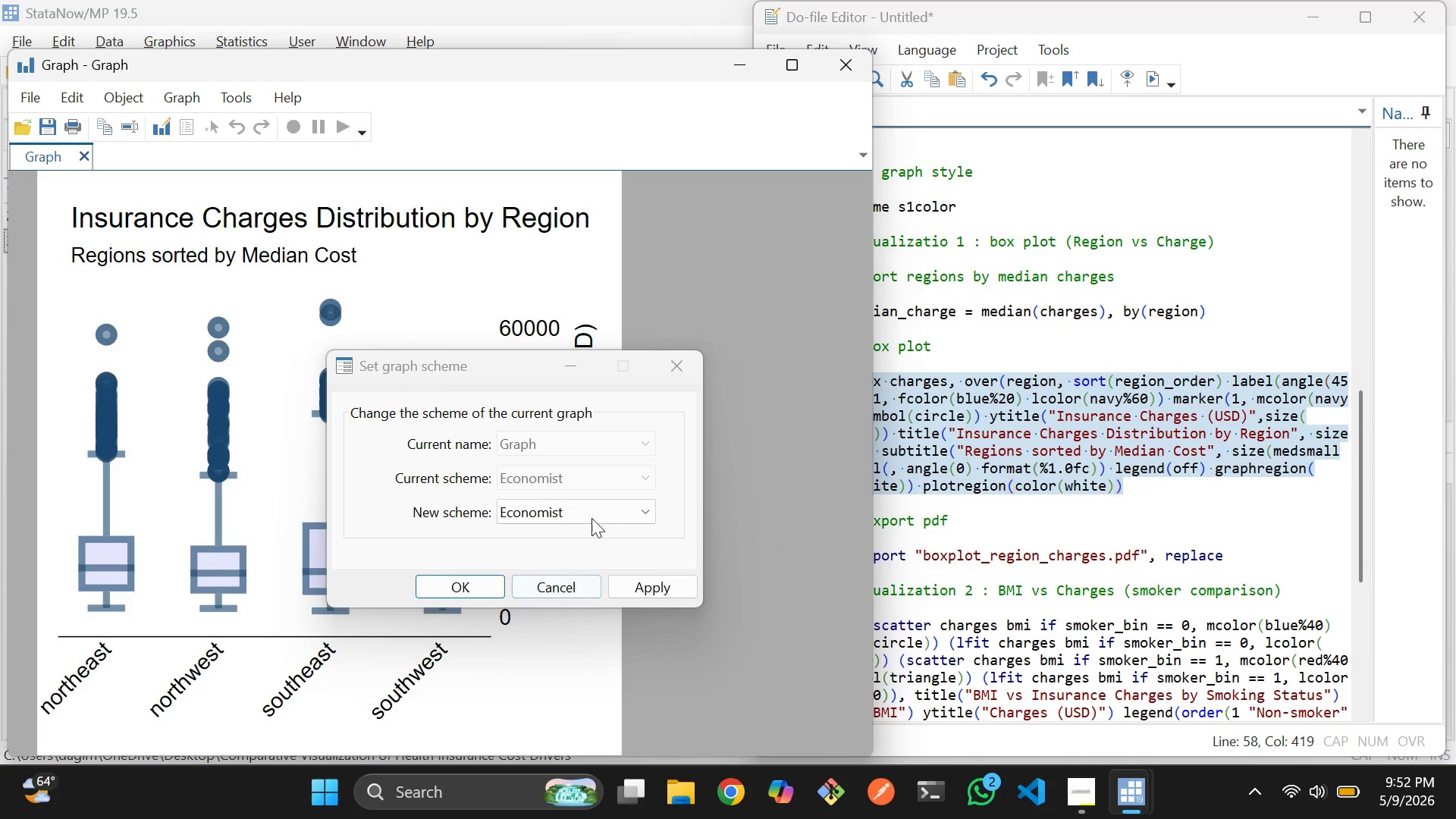 
left_click([604, 509])
 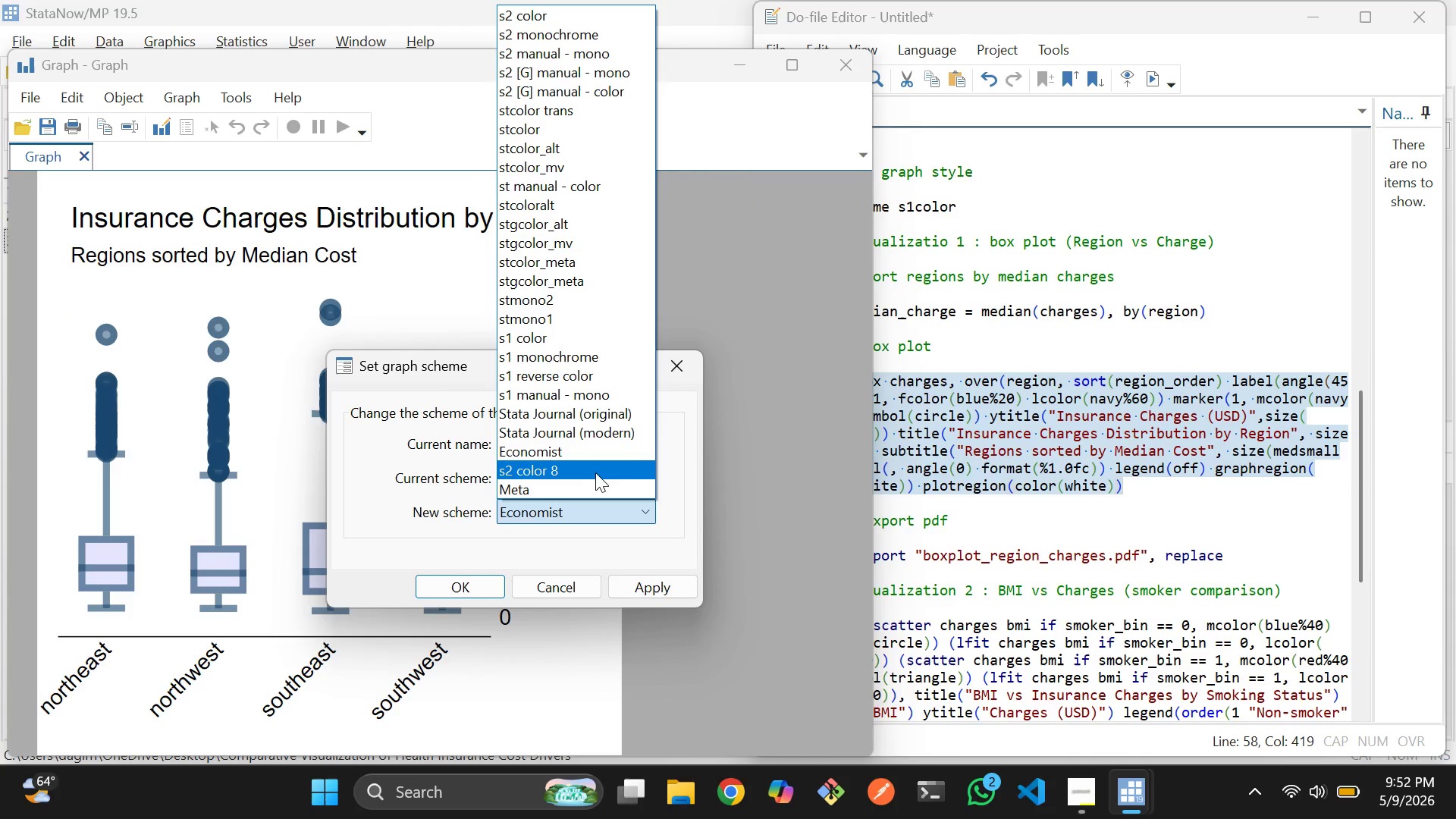 
left_click_drag(start_coordinate=[597, 483], to_coordinate=[598, 488])
 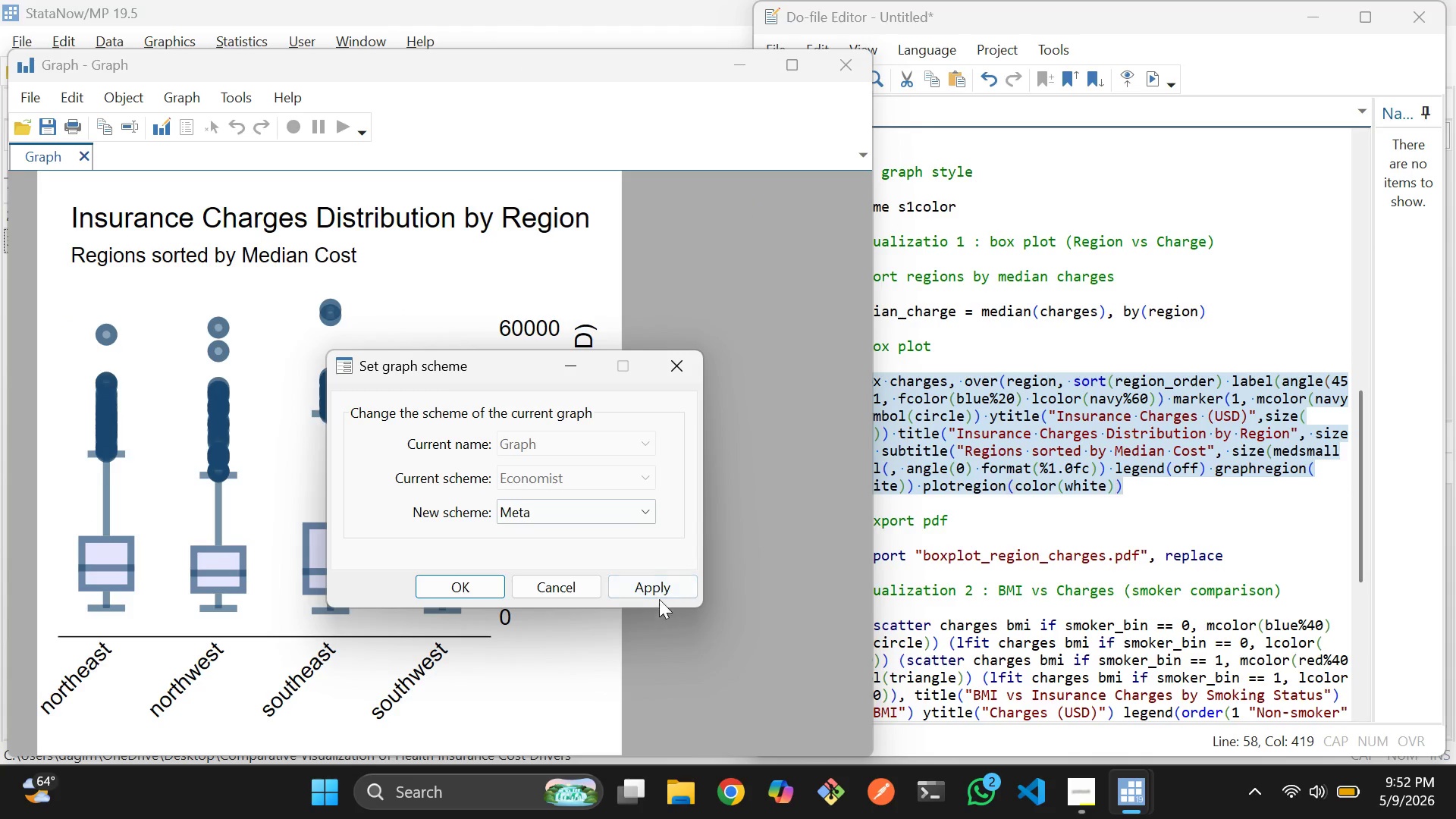 
left_click([659, 590])
 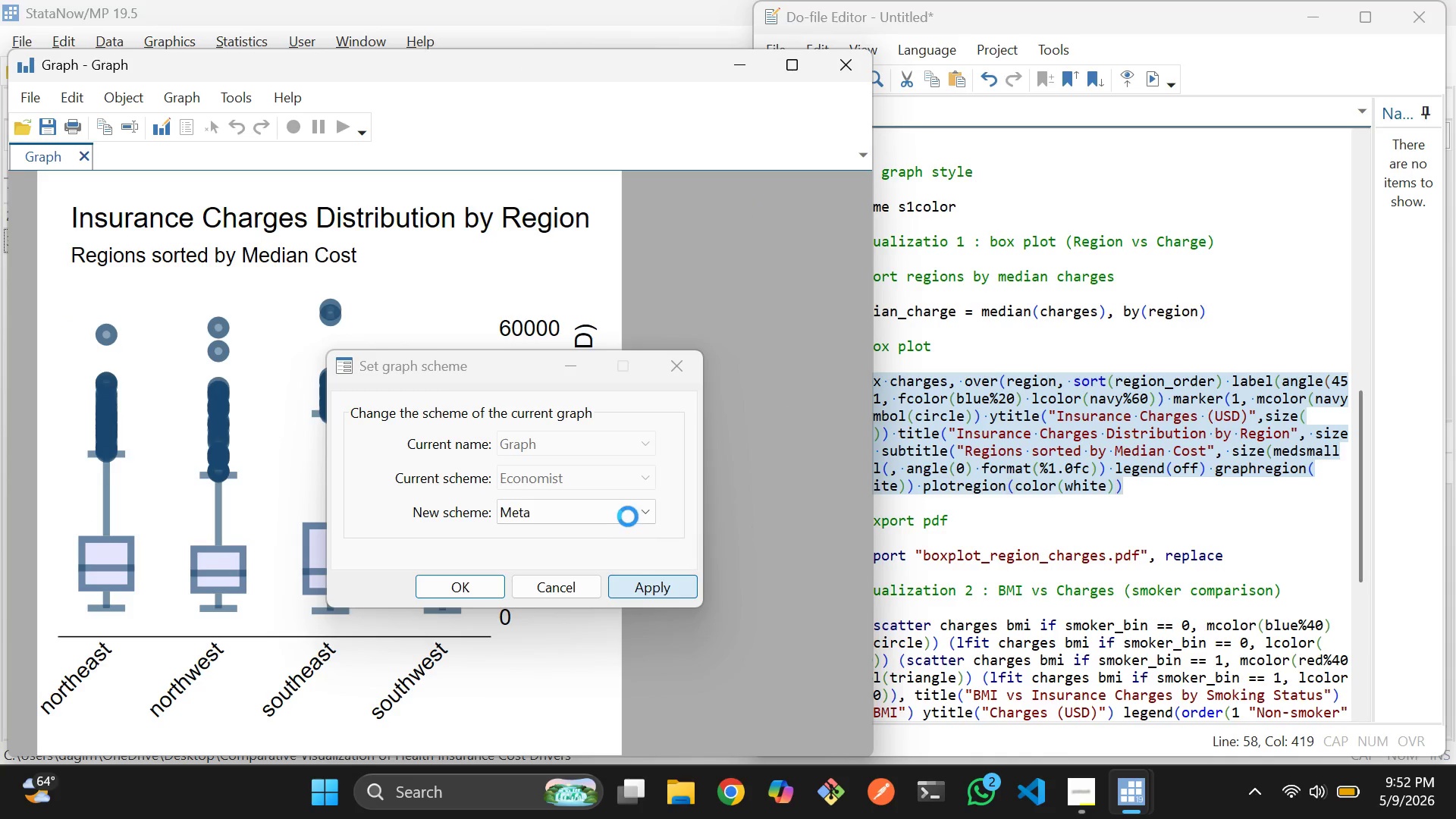 
mouse_move([602, 505])
 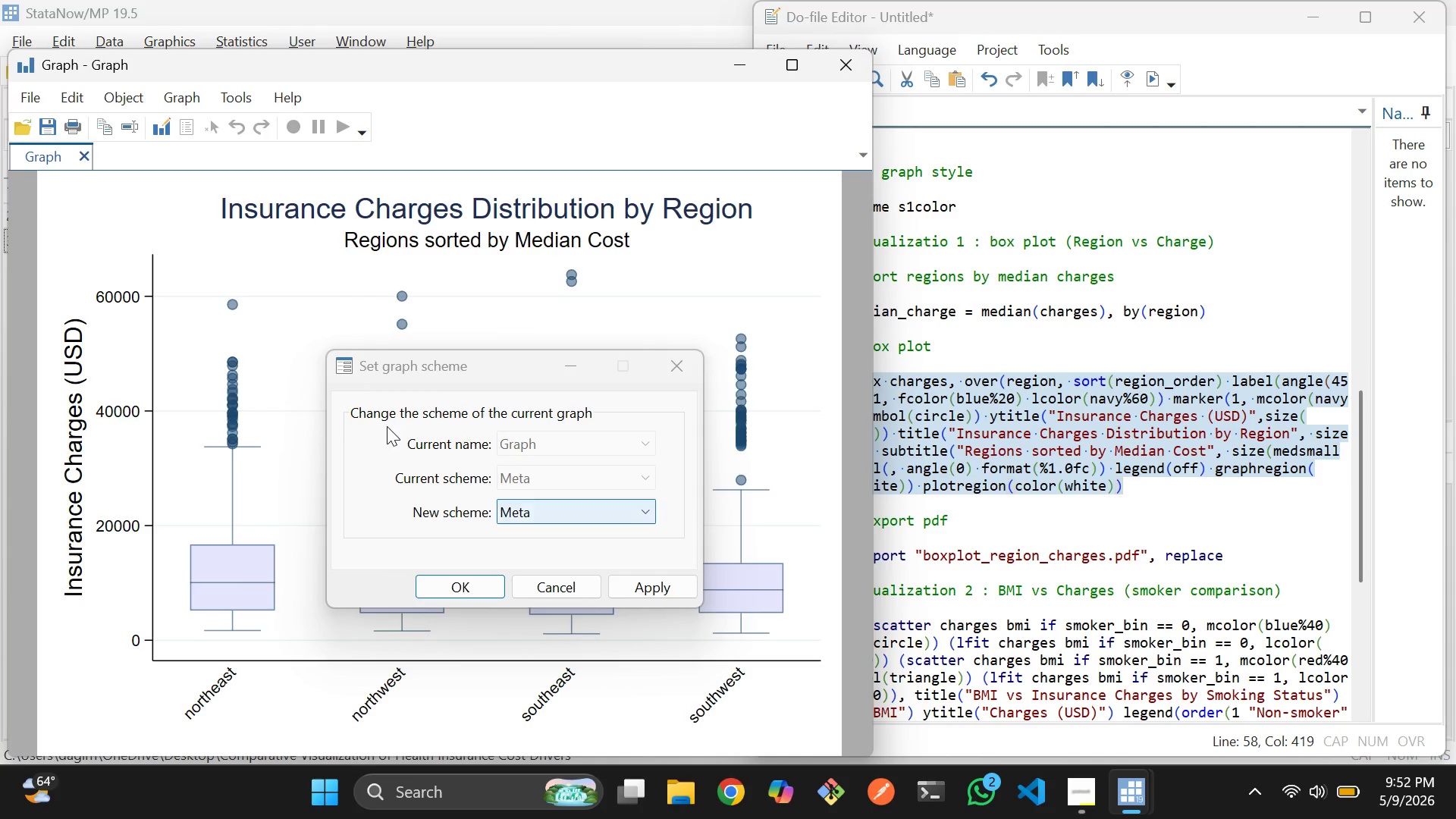 
wait(6.25)
 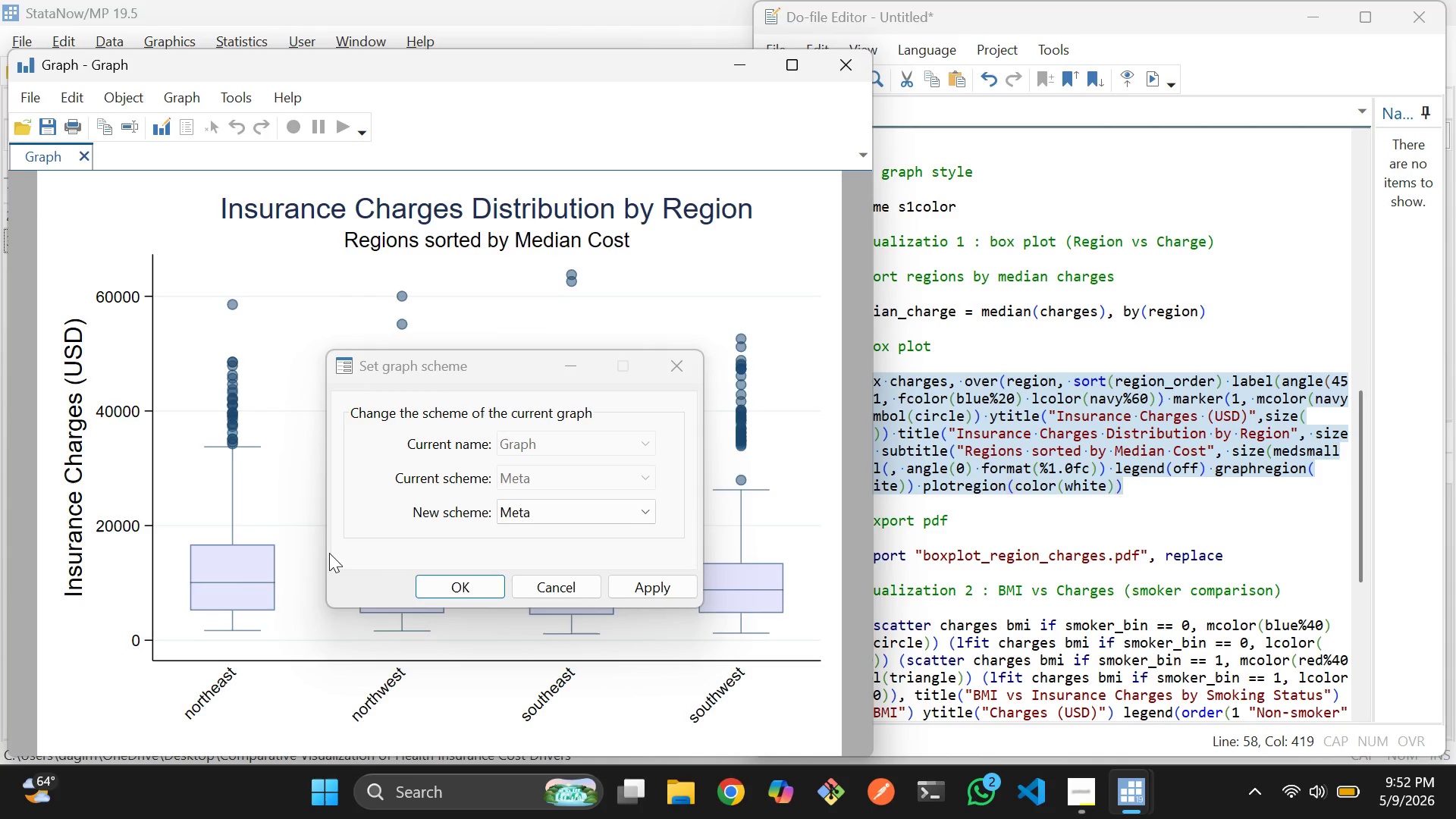 
mouse_move([639, 515])
 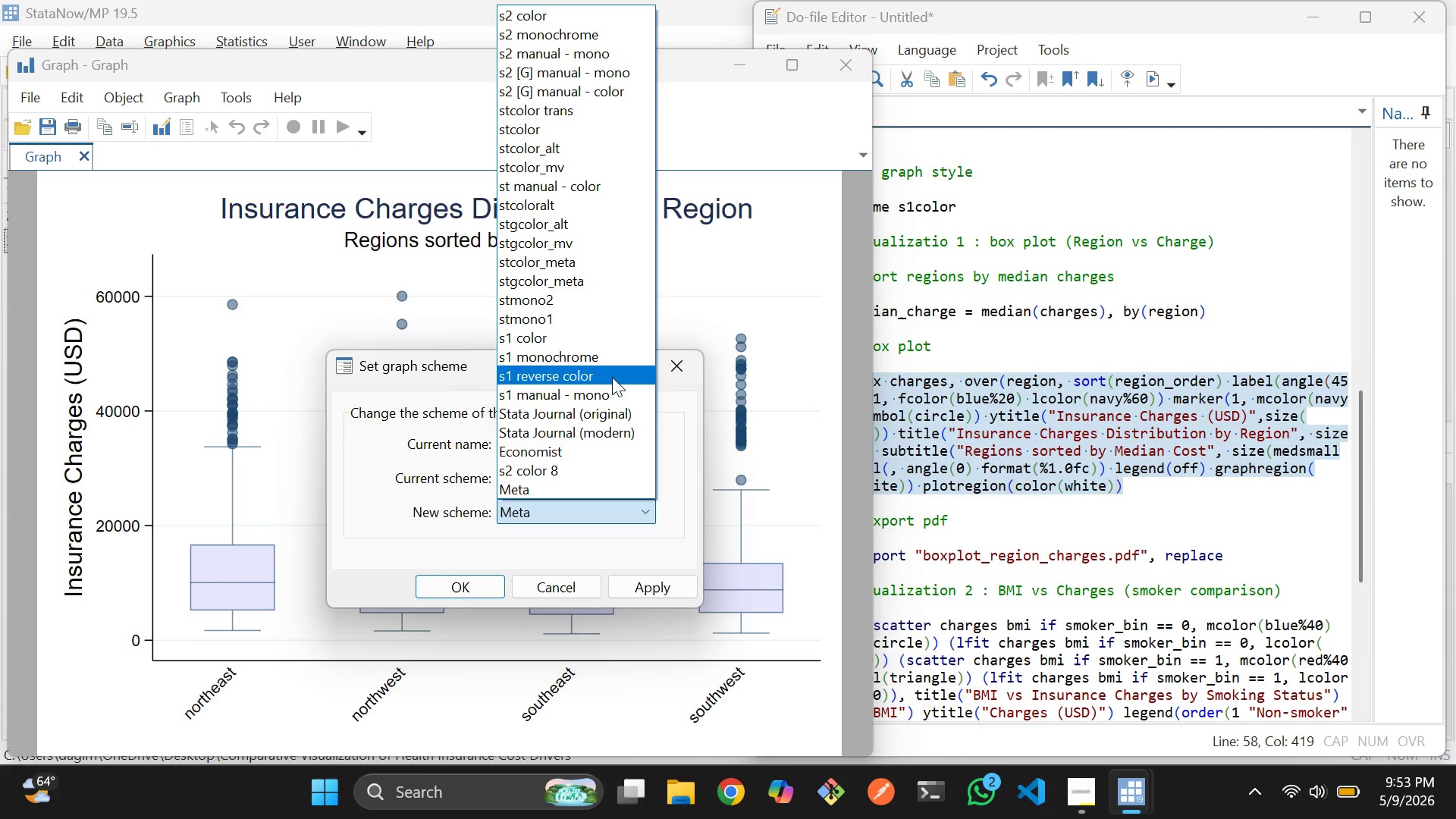 
left_click([611, 362])
 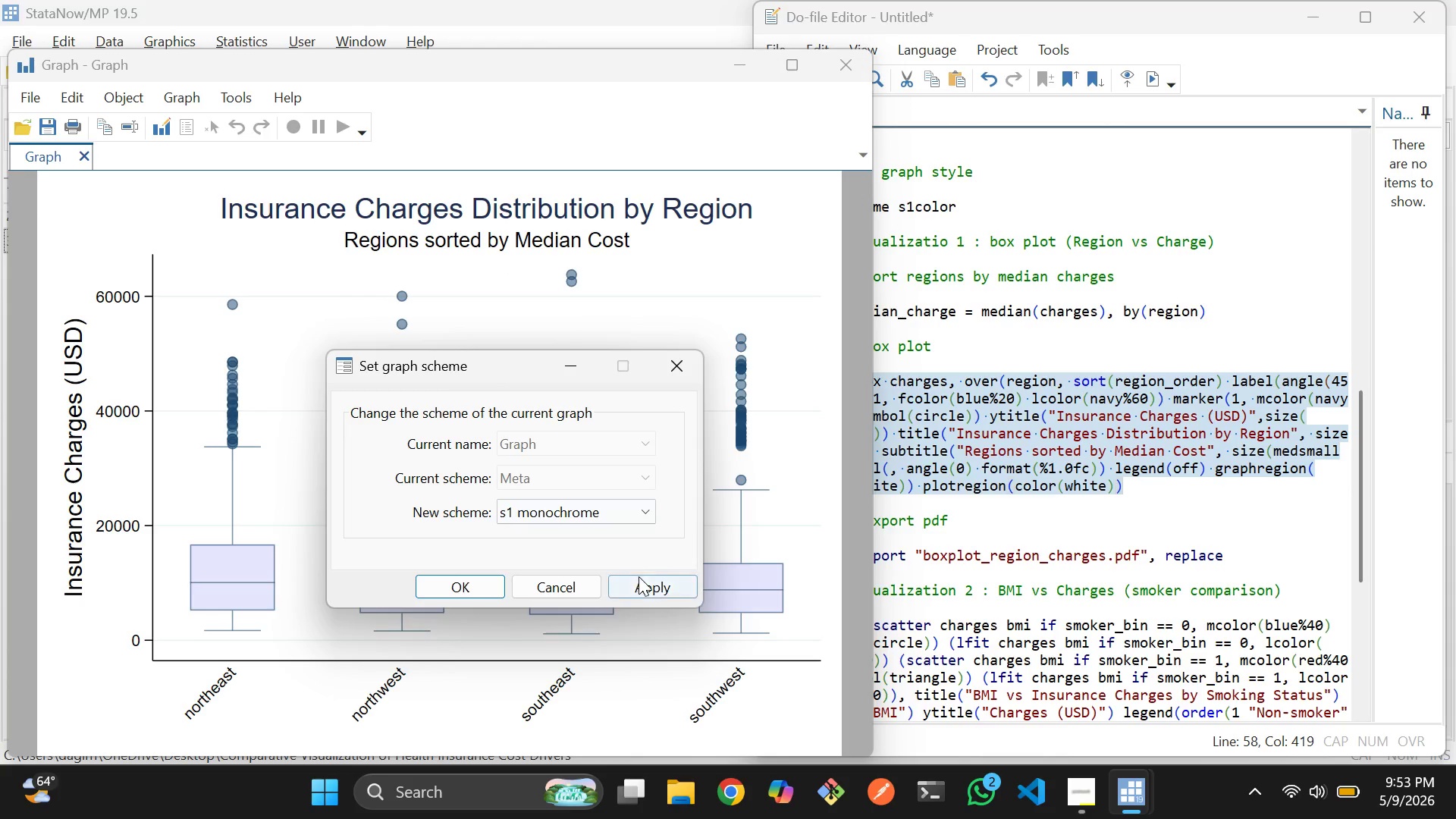 
left_click([642, 585])
 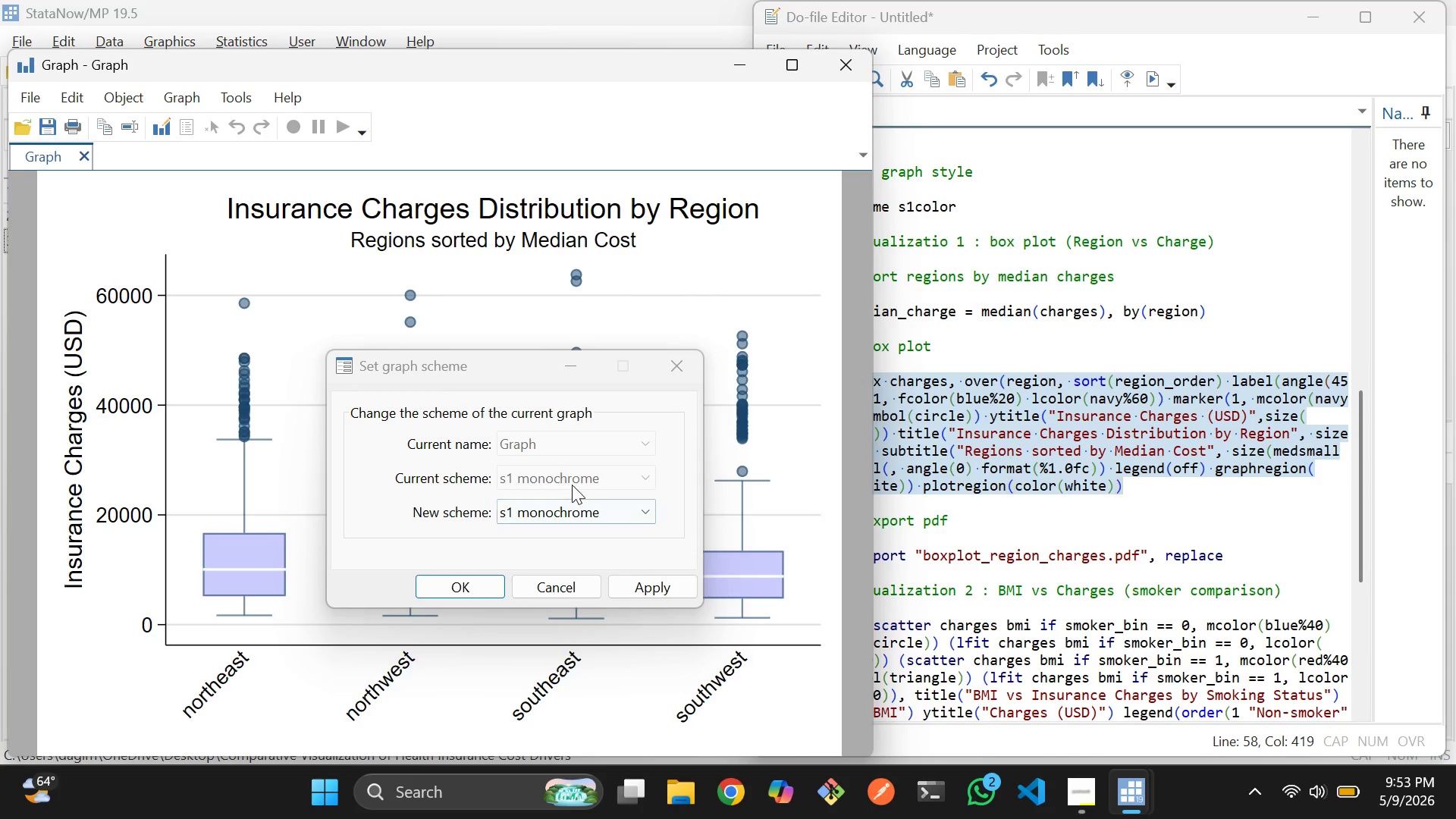 
left_click([633, 512])
 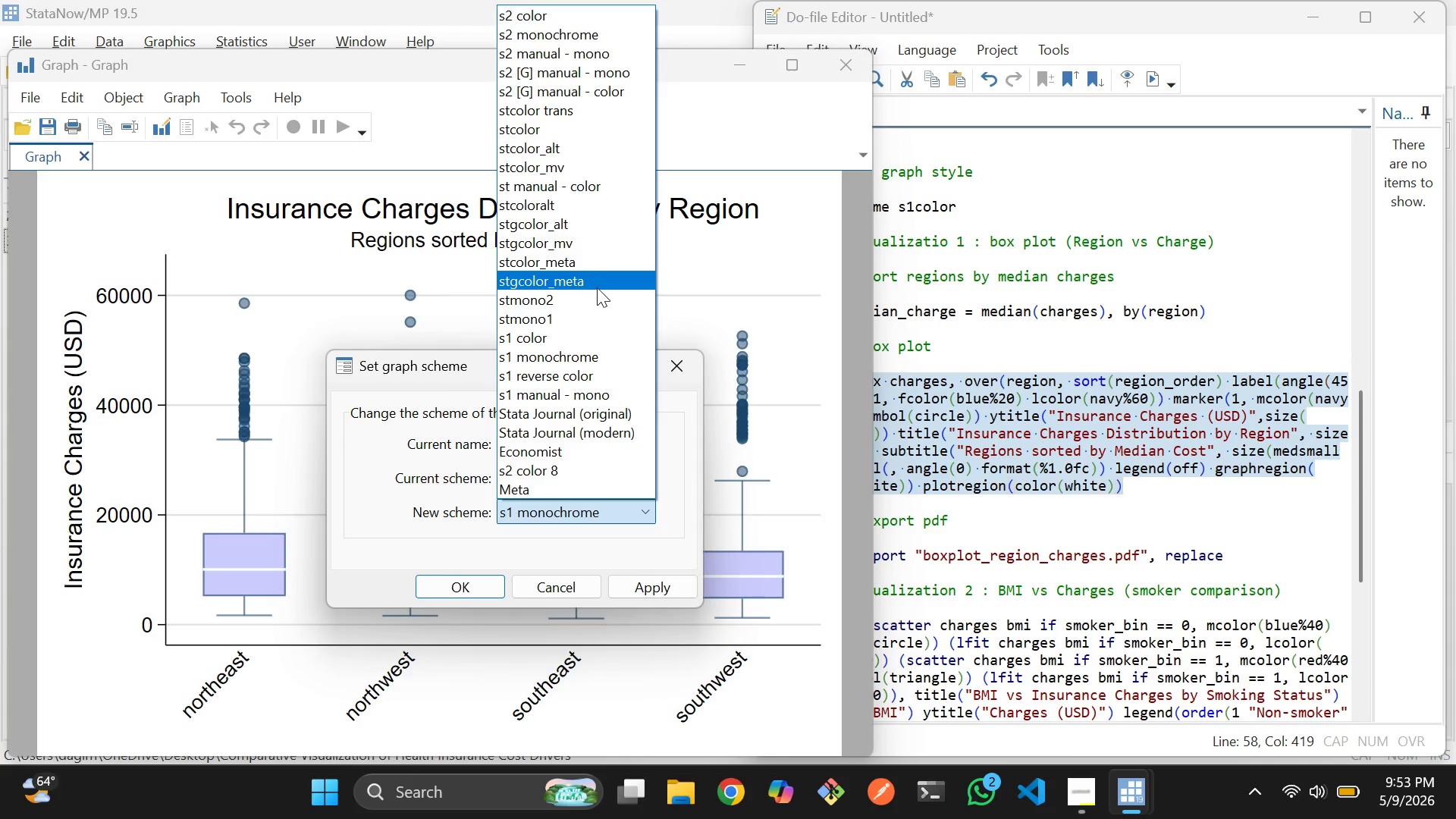 
scroll: coordinate [597, 402], scroll_direction: up, amount: 1.0
 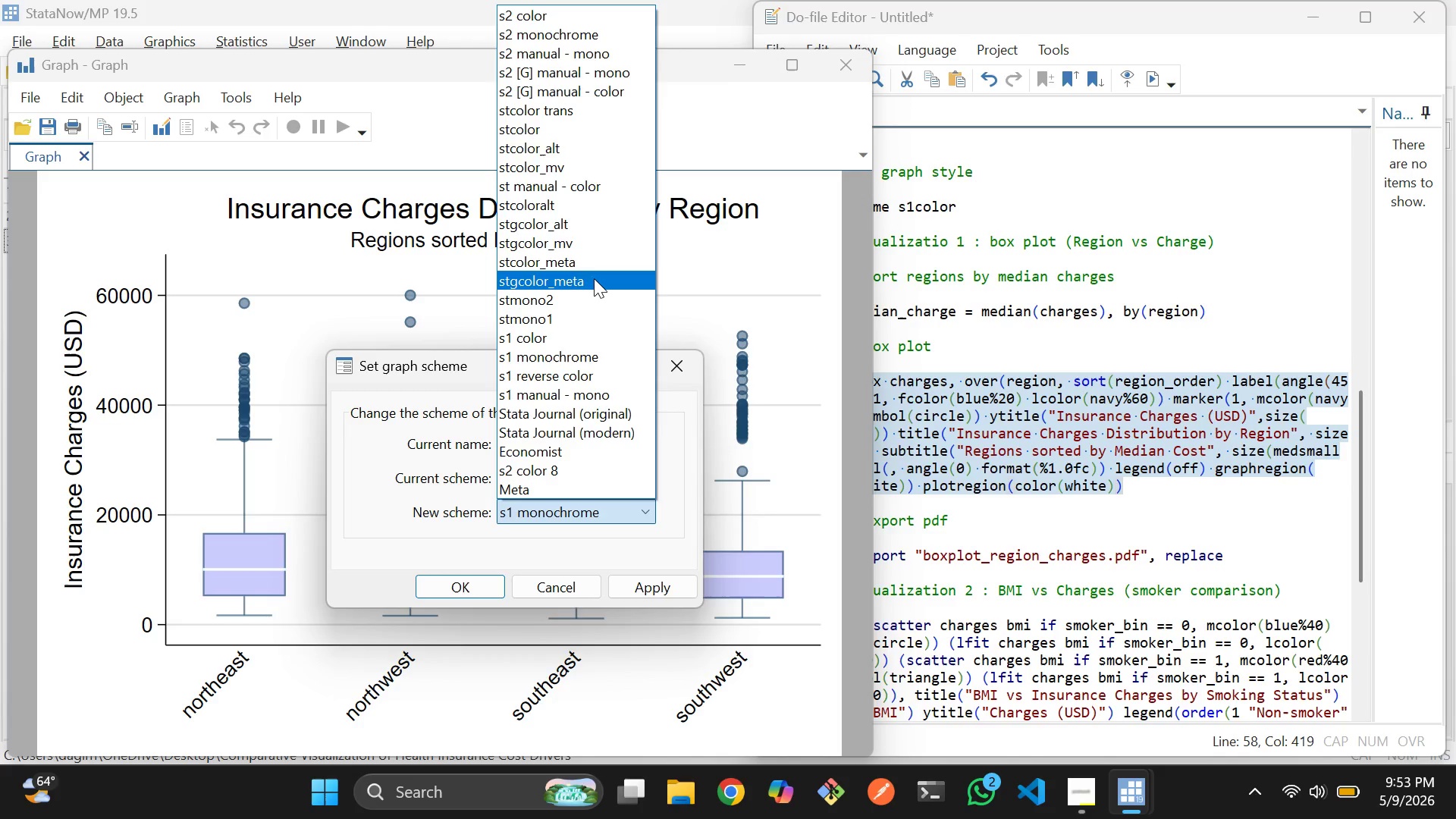 
left_click([594, 278])
 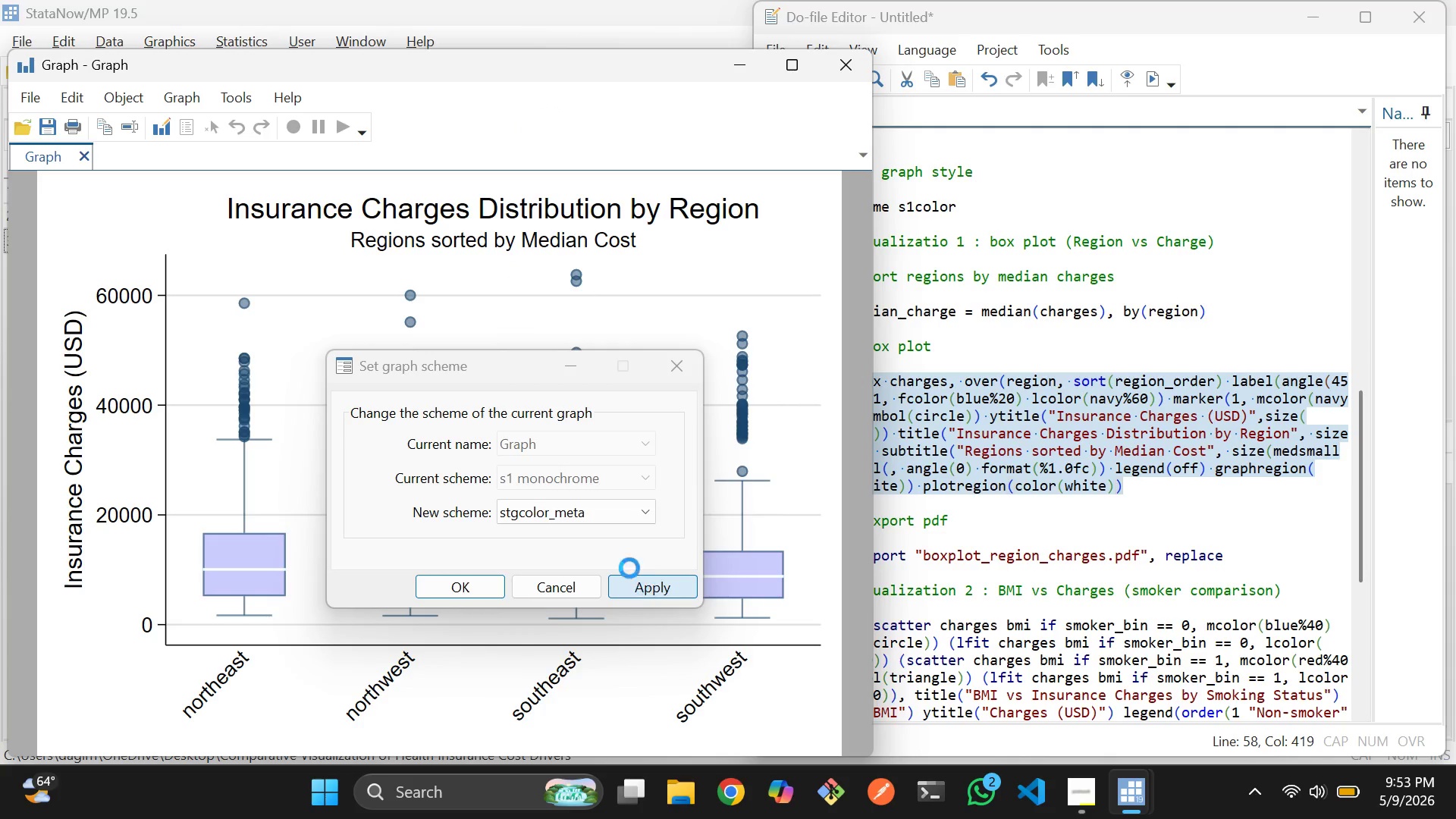 
mouse_move([603, 511])
 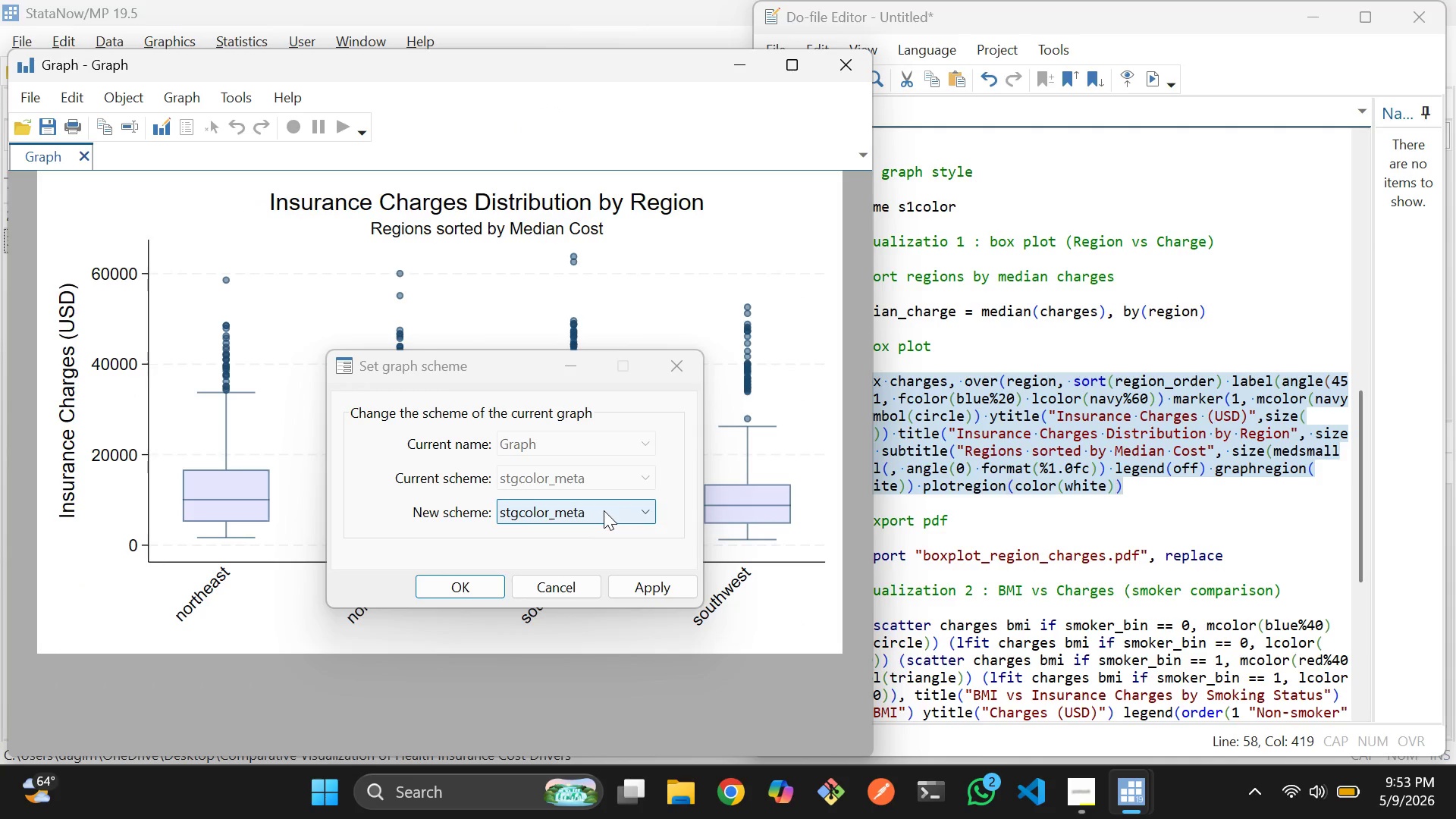 
left_click([604, 510])
 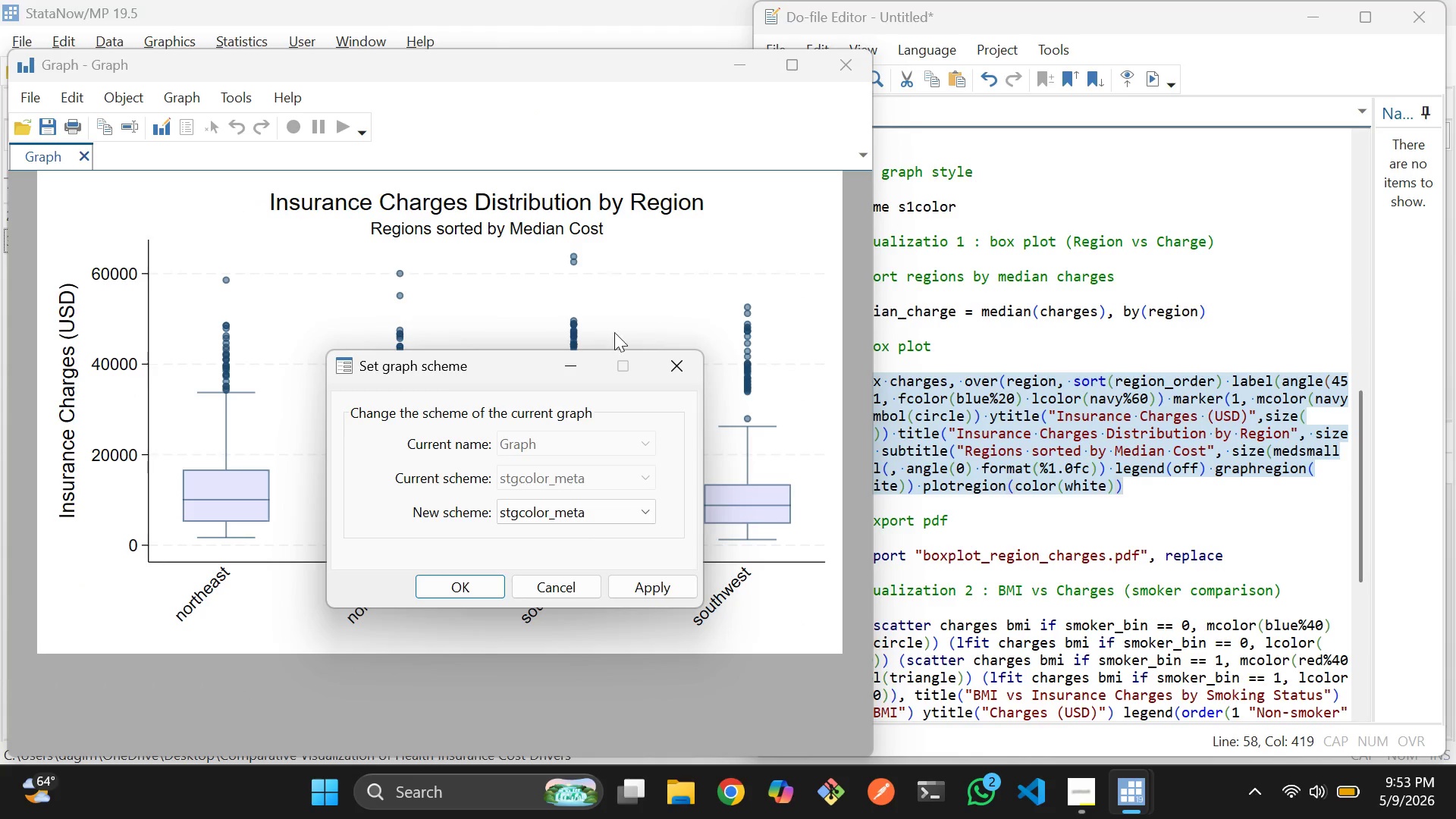 
left_click([631, 593])
 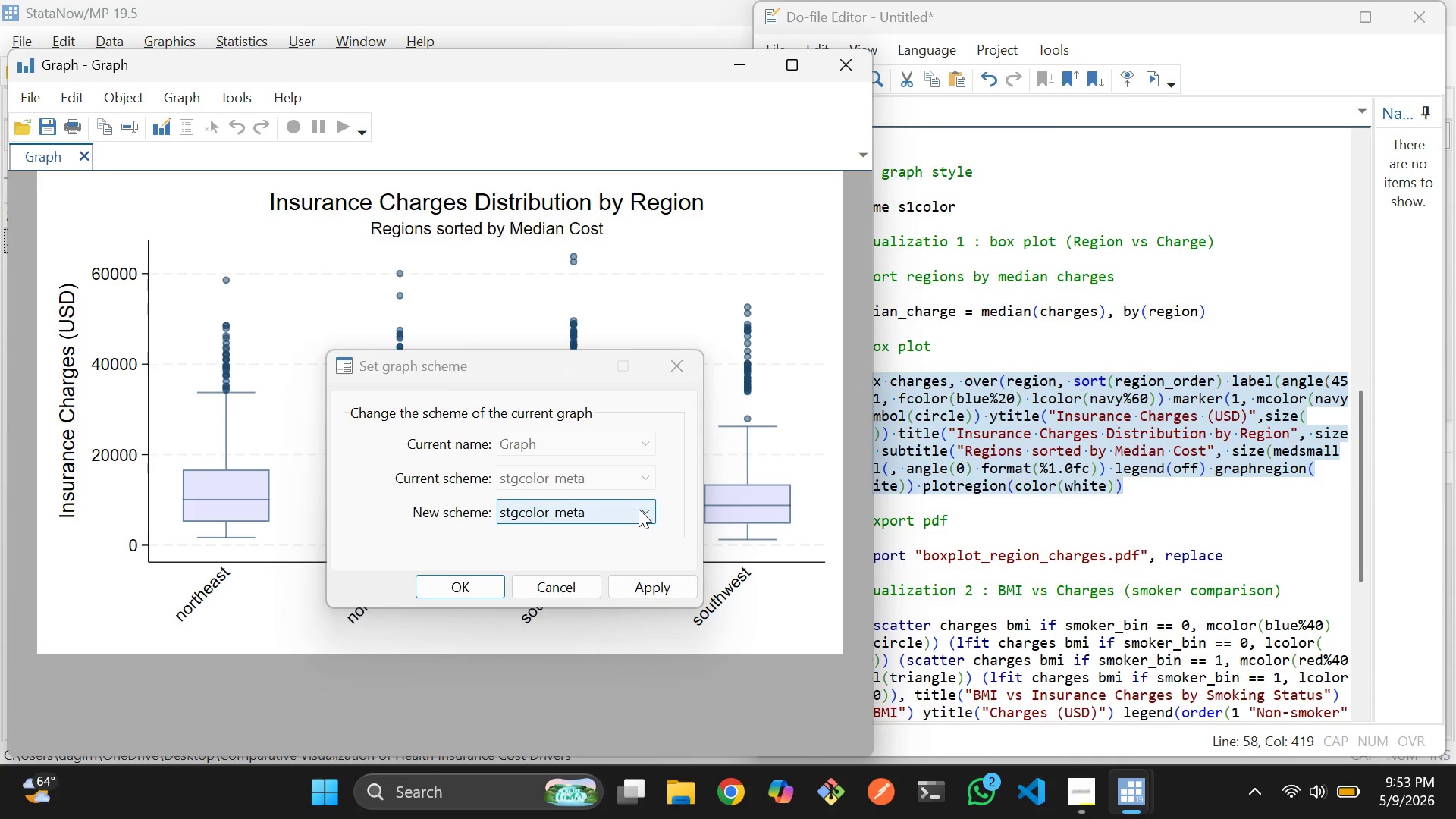 
wait(5.48)
 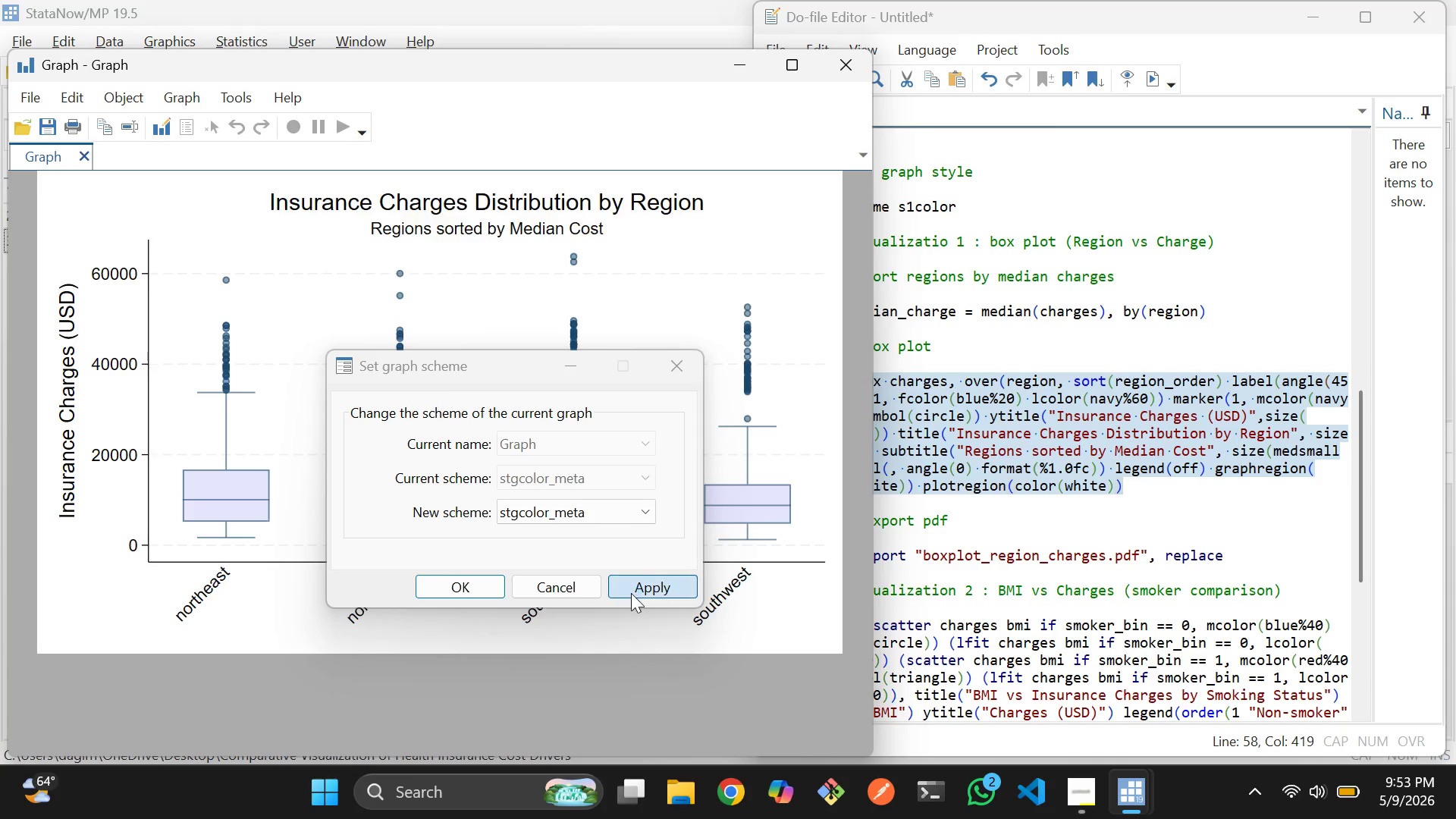 
left_click([639, 509])
 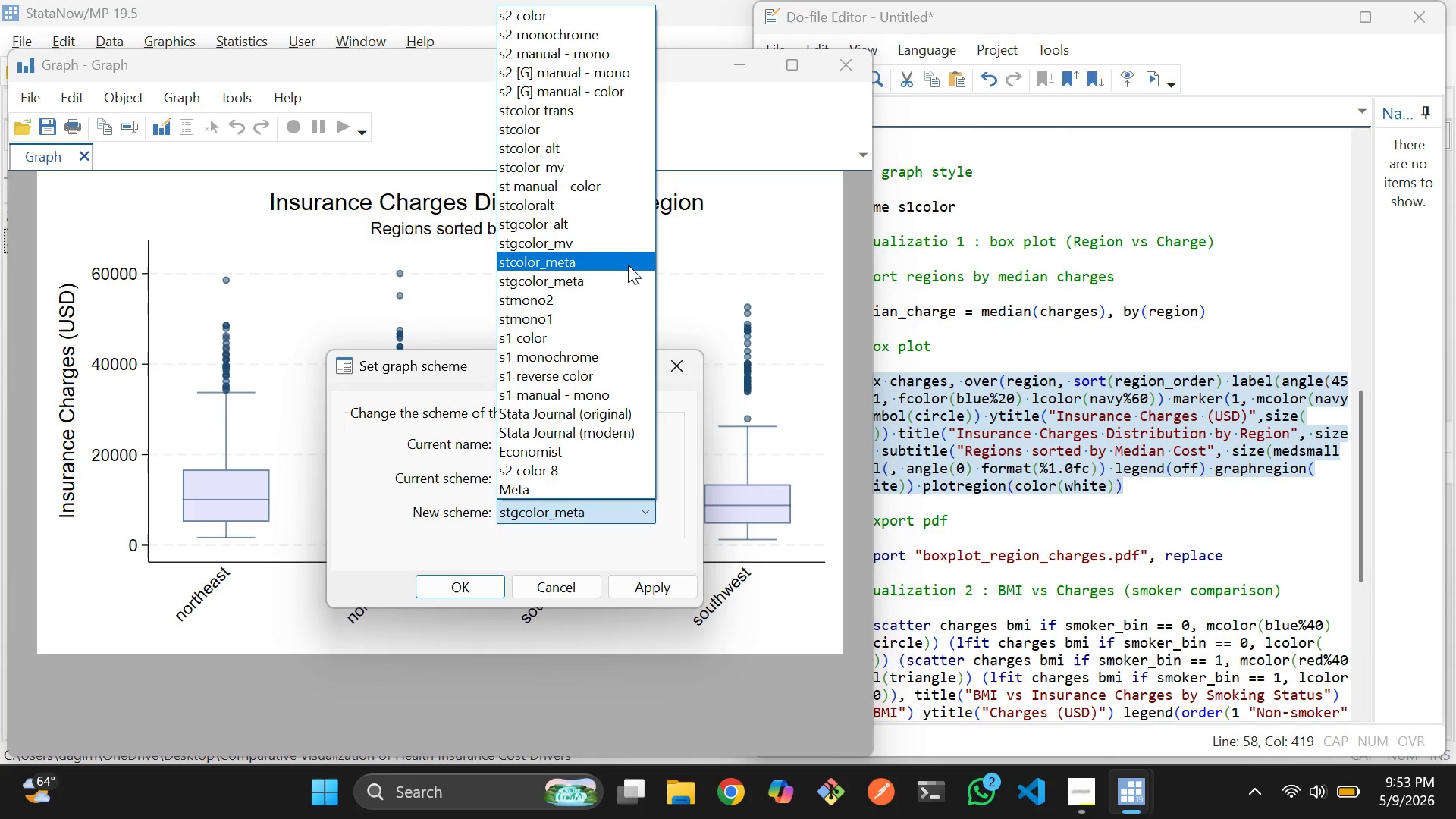 
left_click([625, 255])
 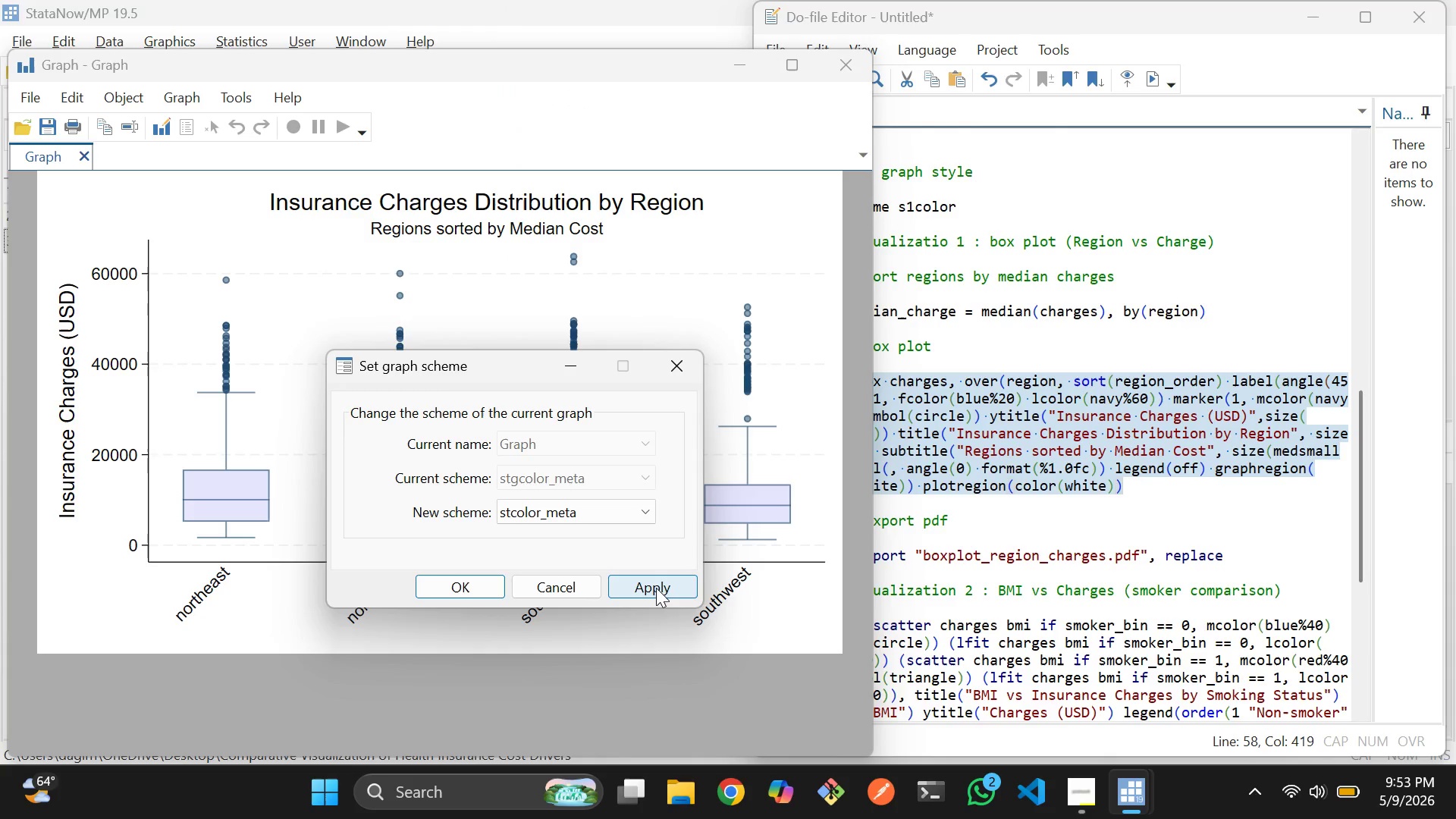 
left_click([656, 588])
 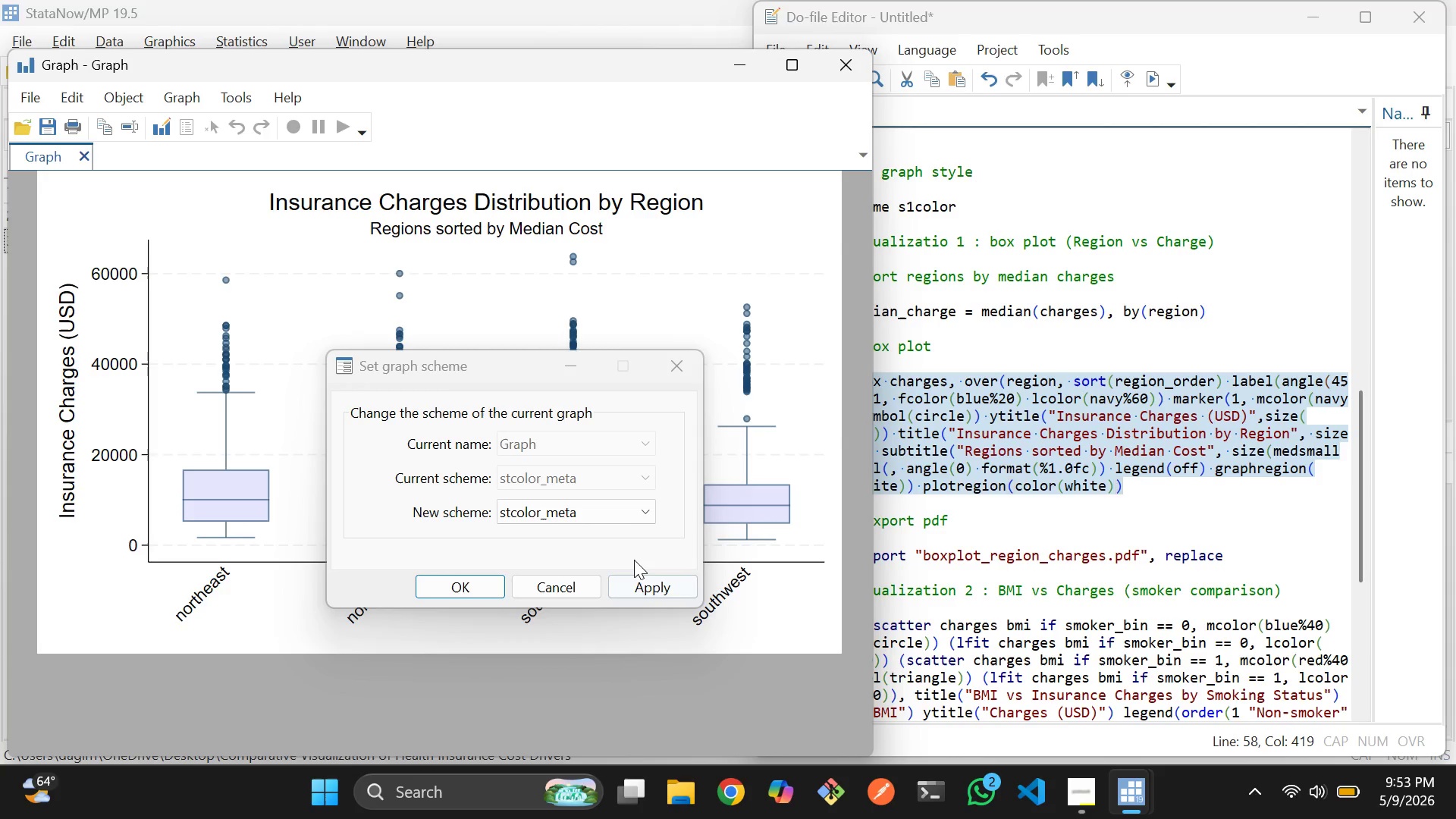 
wait(5.8)
 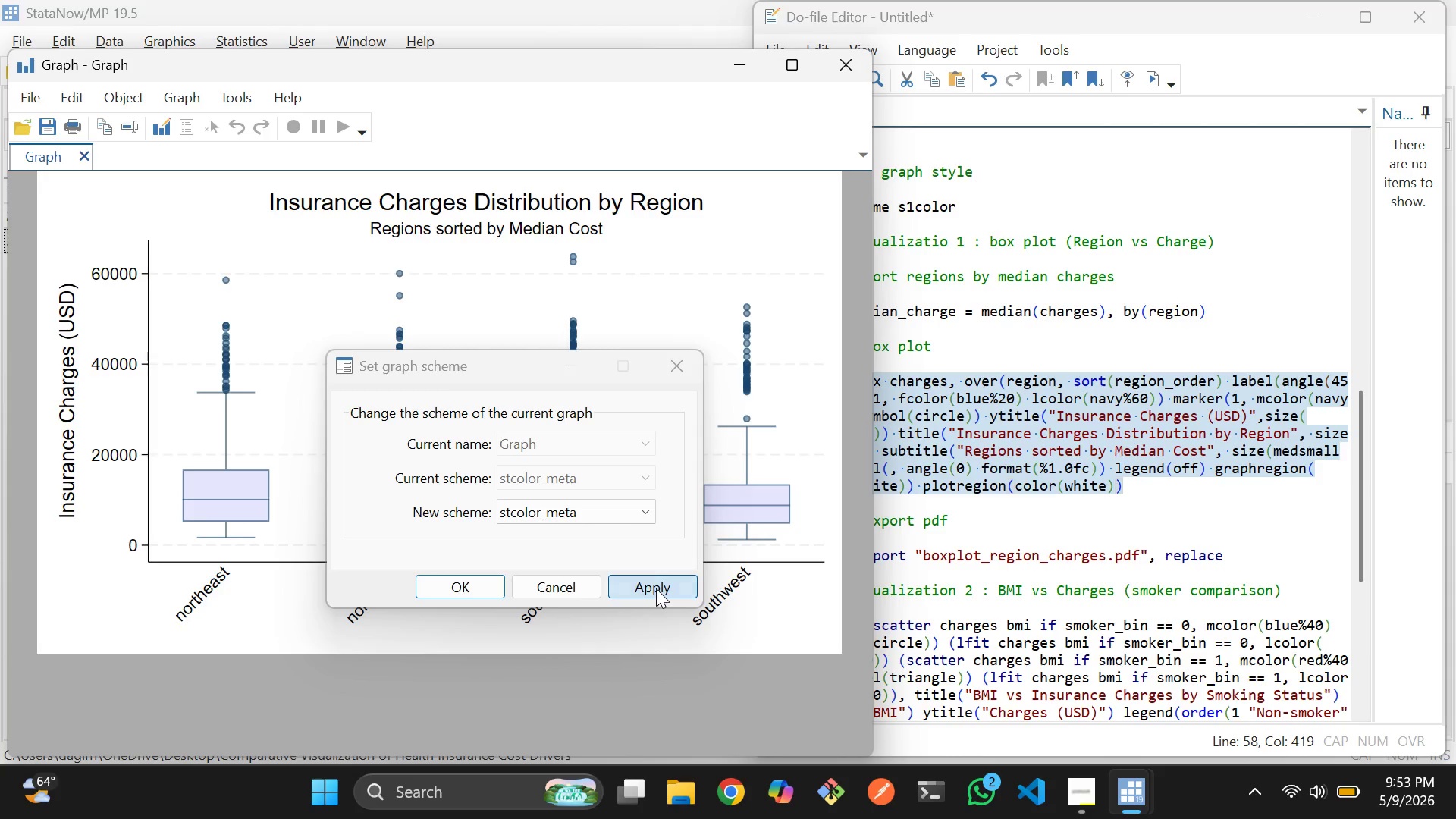 
left_click([651, 583])
 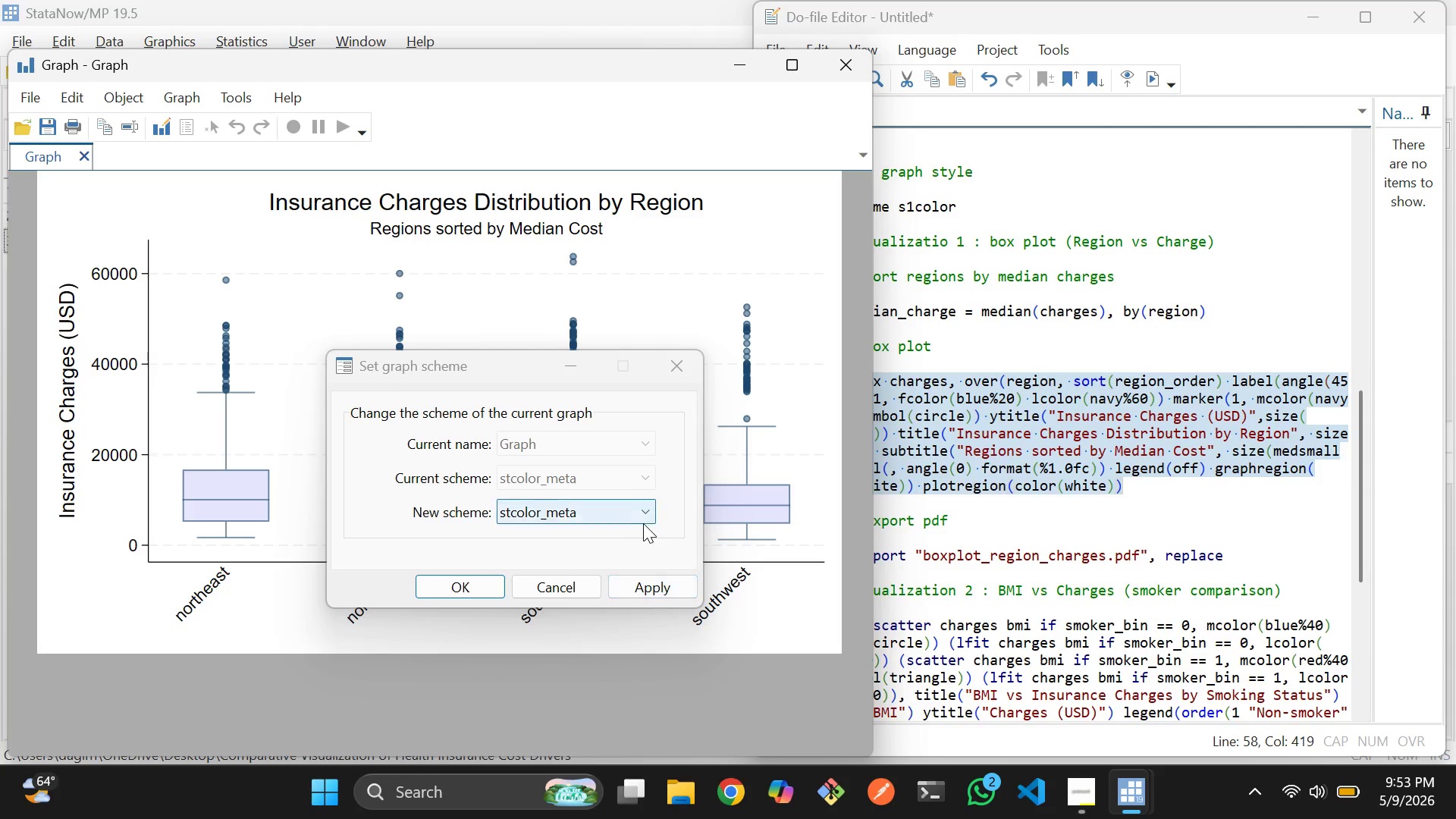 
left_click([639, 515])
 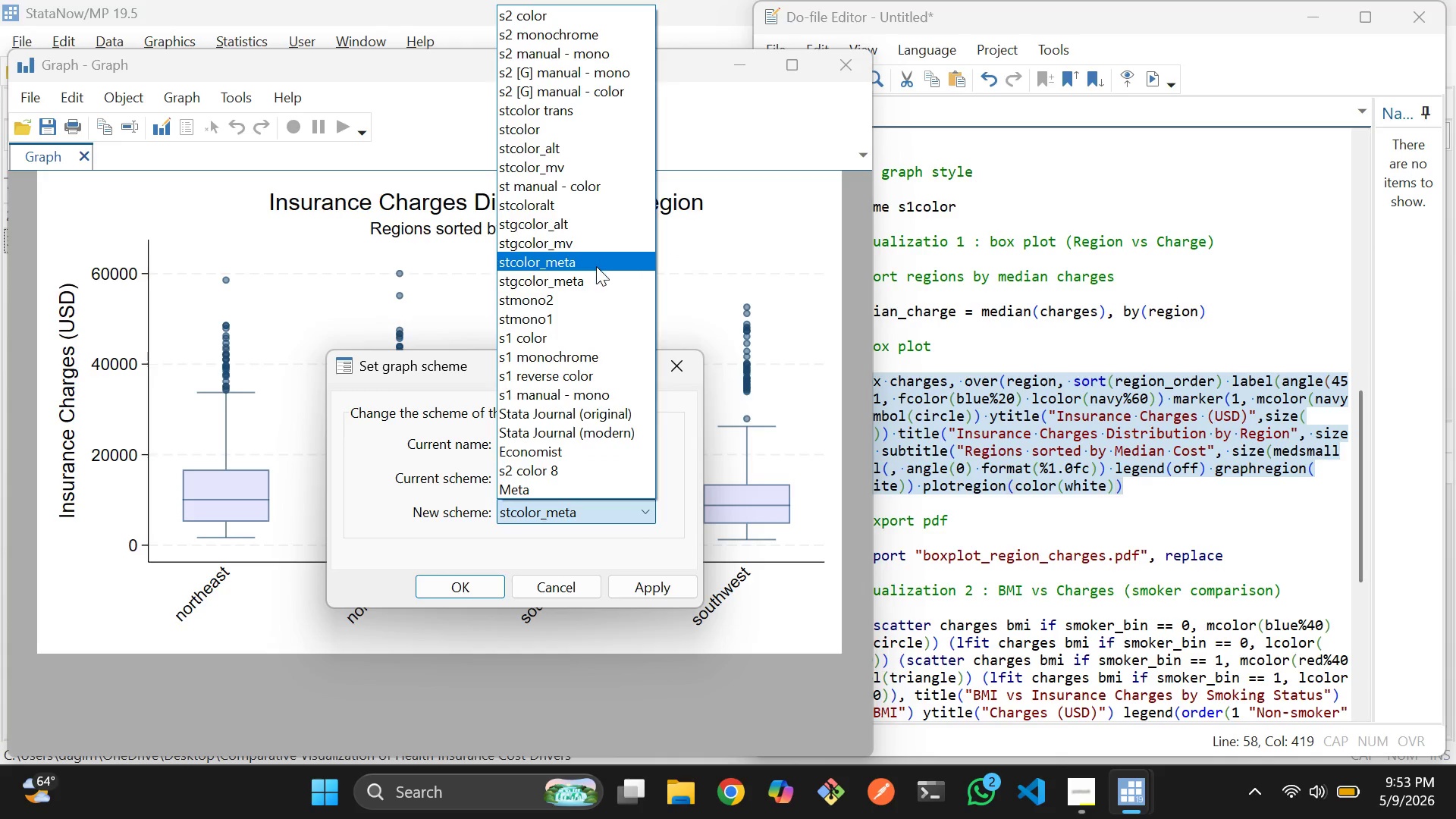 
scroll: coordinate [596, 266], scroll_direction: up, amount: 1.0
 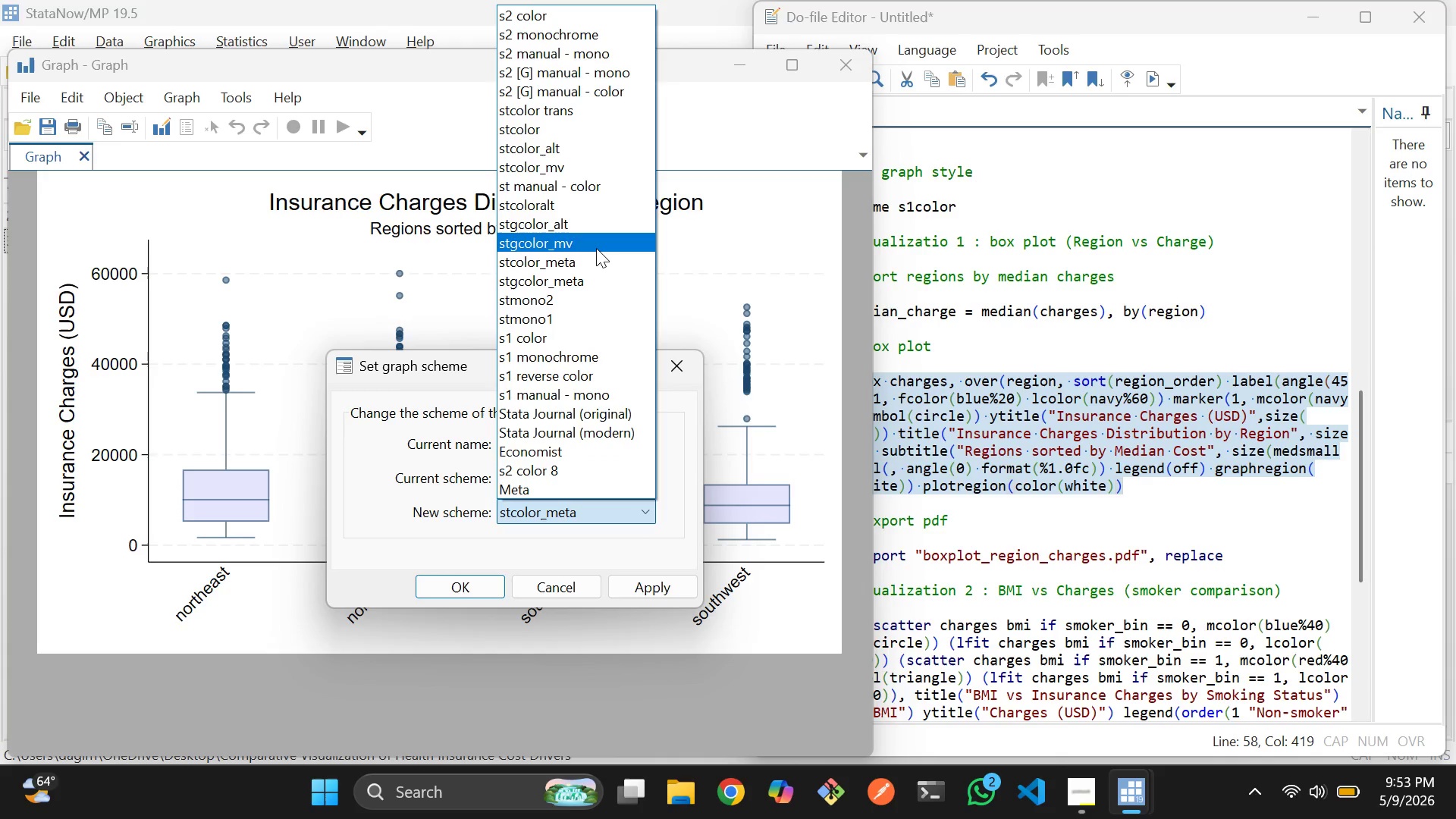 
left_click([596, 248])
 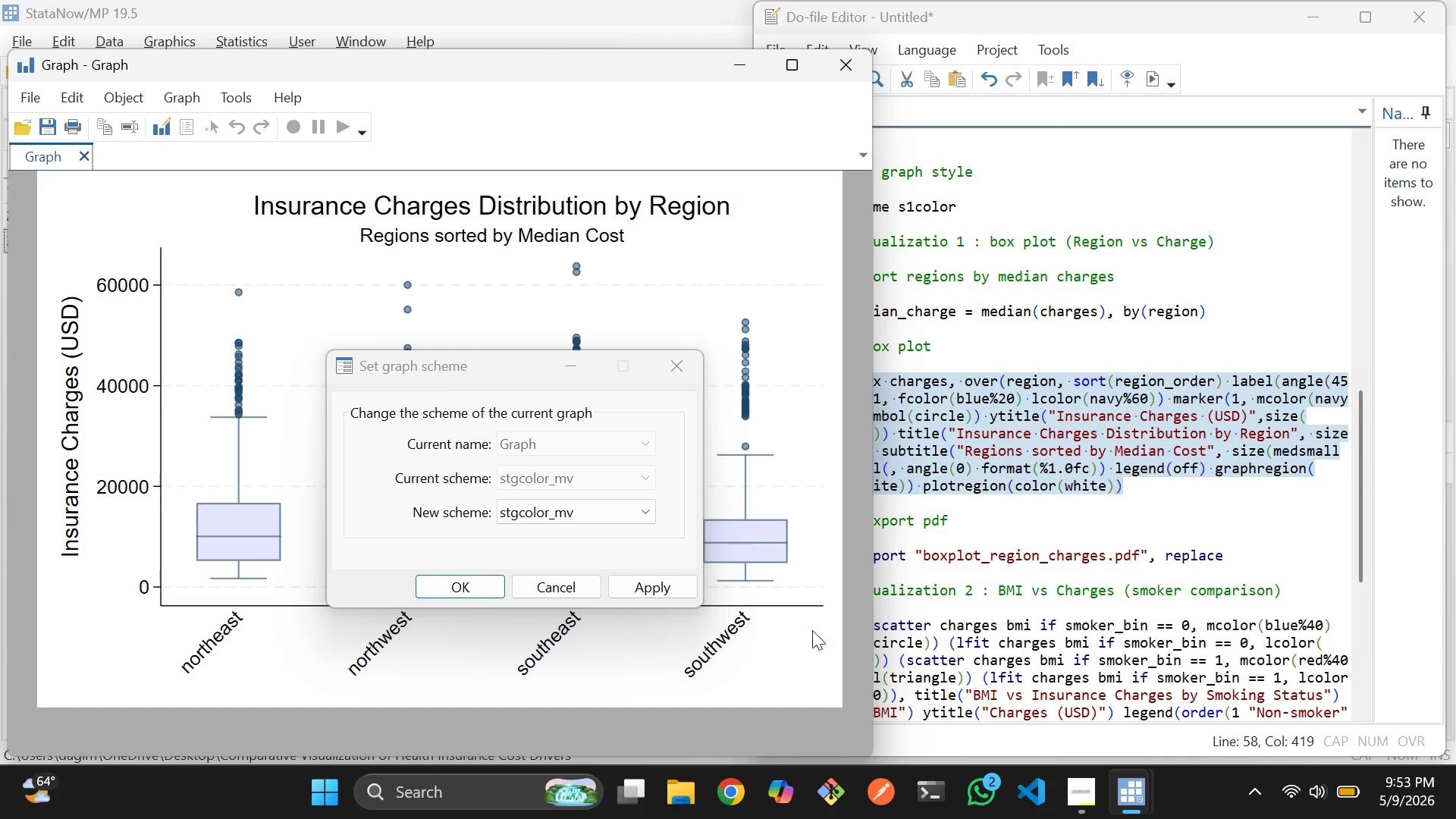 
wait(7.11)
 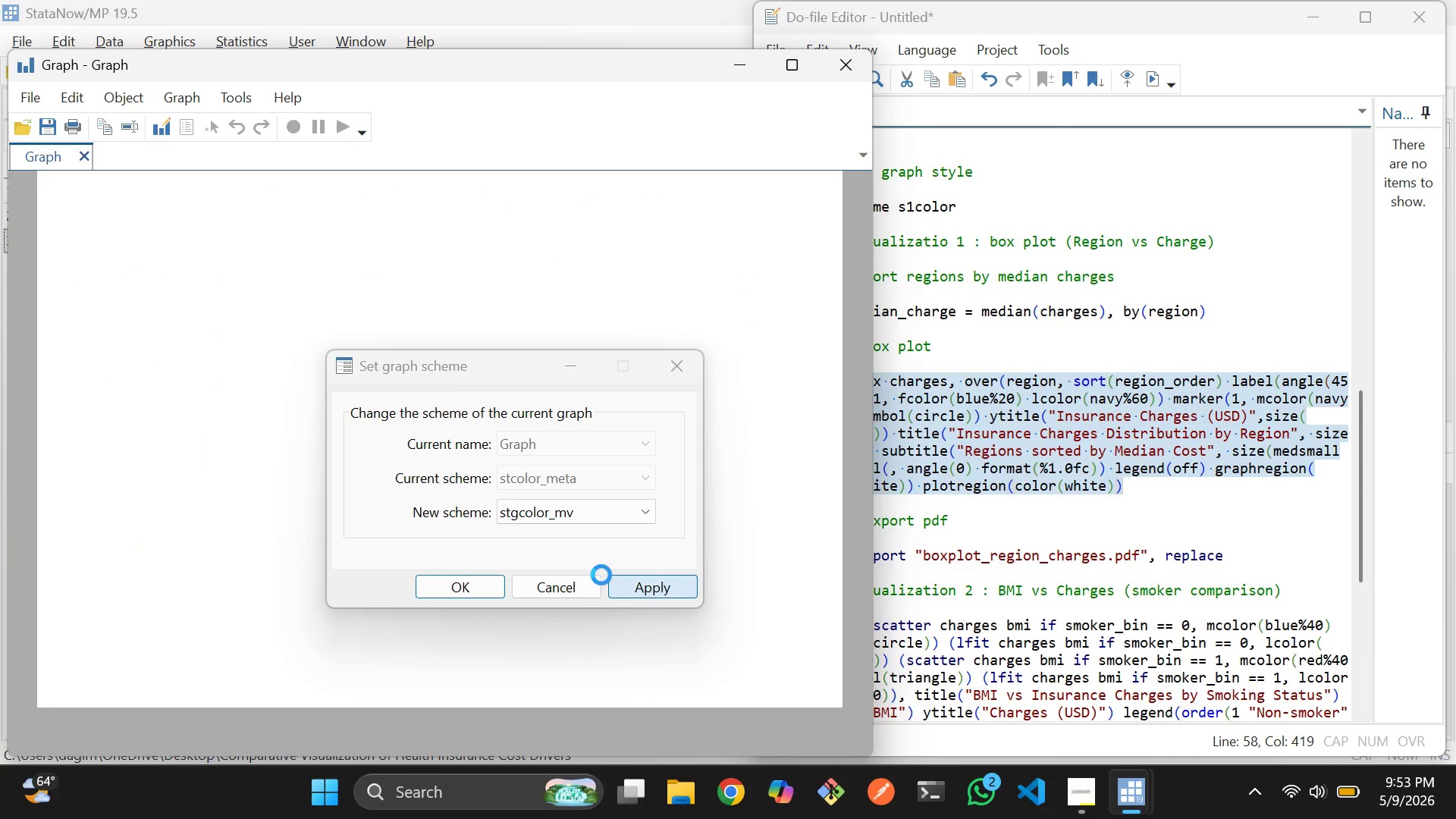 
left_click([626, 507])
 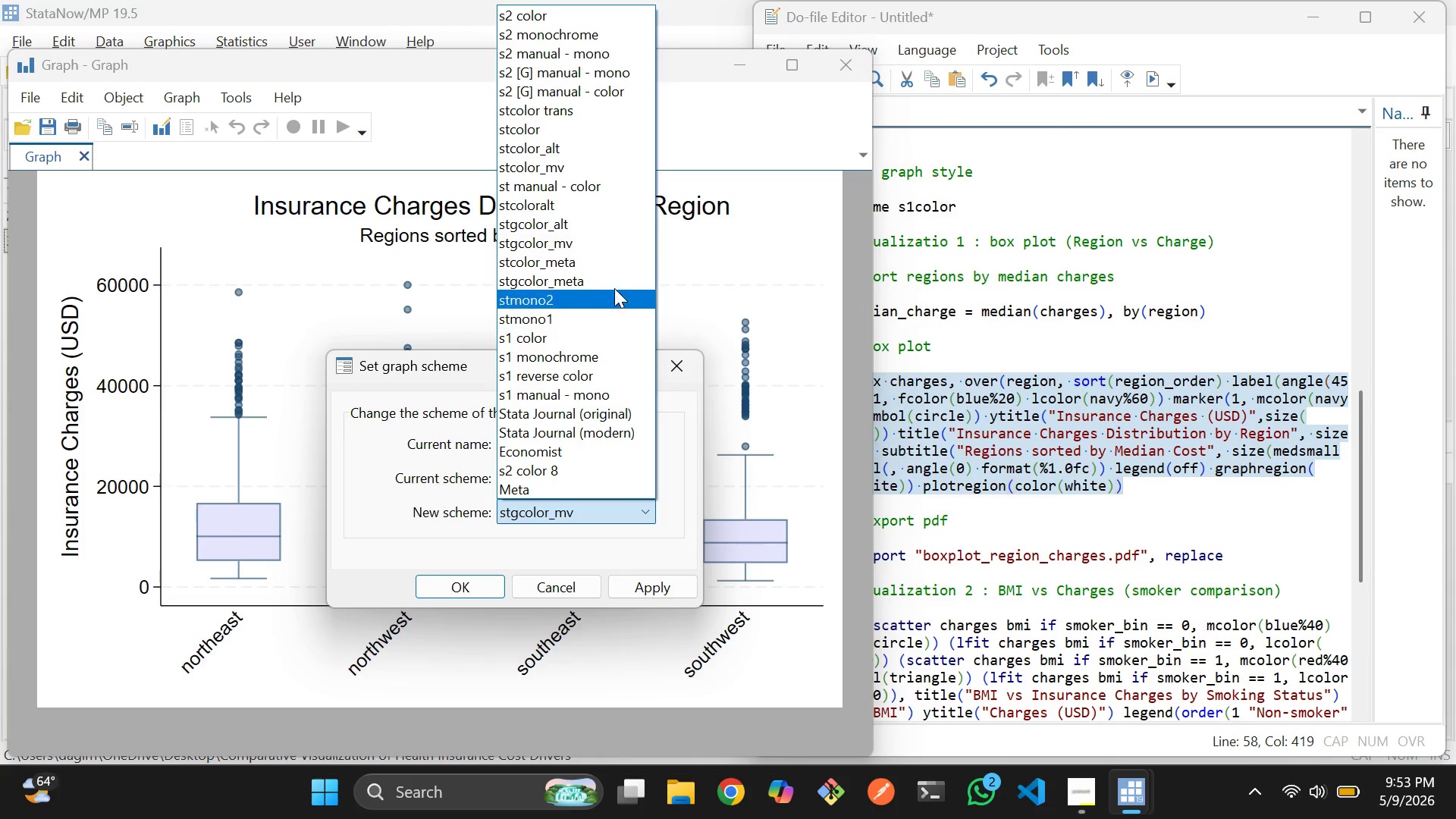 
scroll: coordinate [613, 265], scroll_direction: none, amount: 0.0
 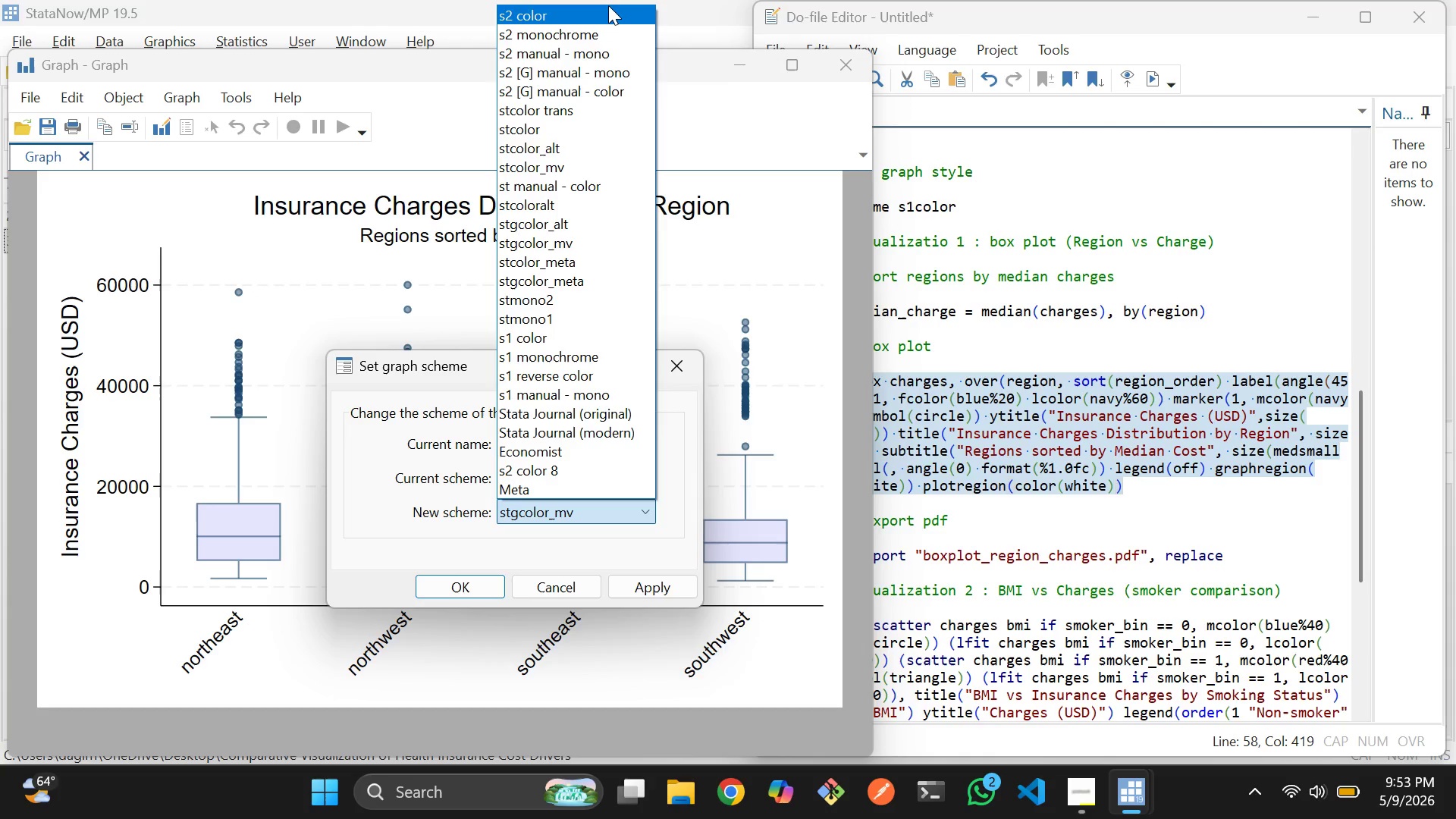 
wait(5.94)
 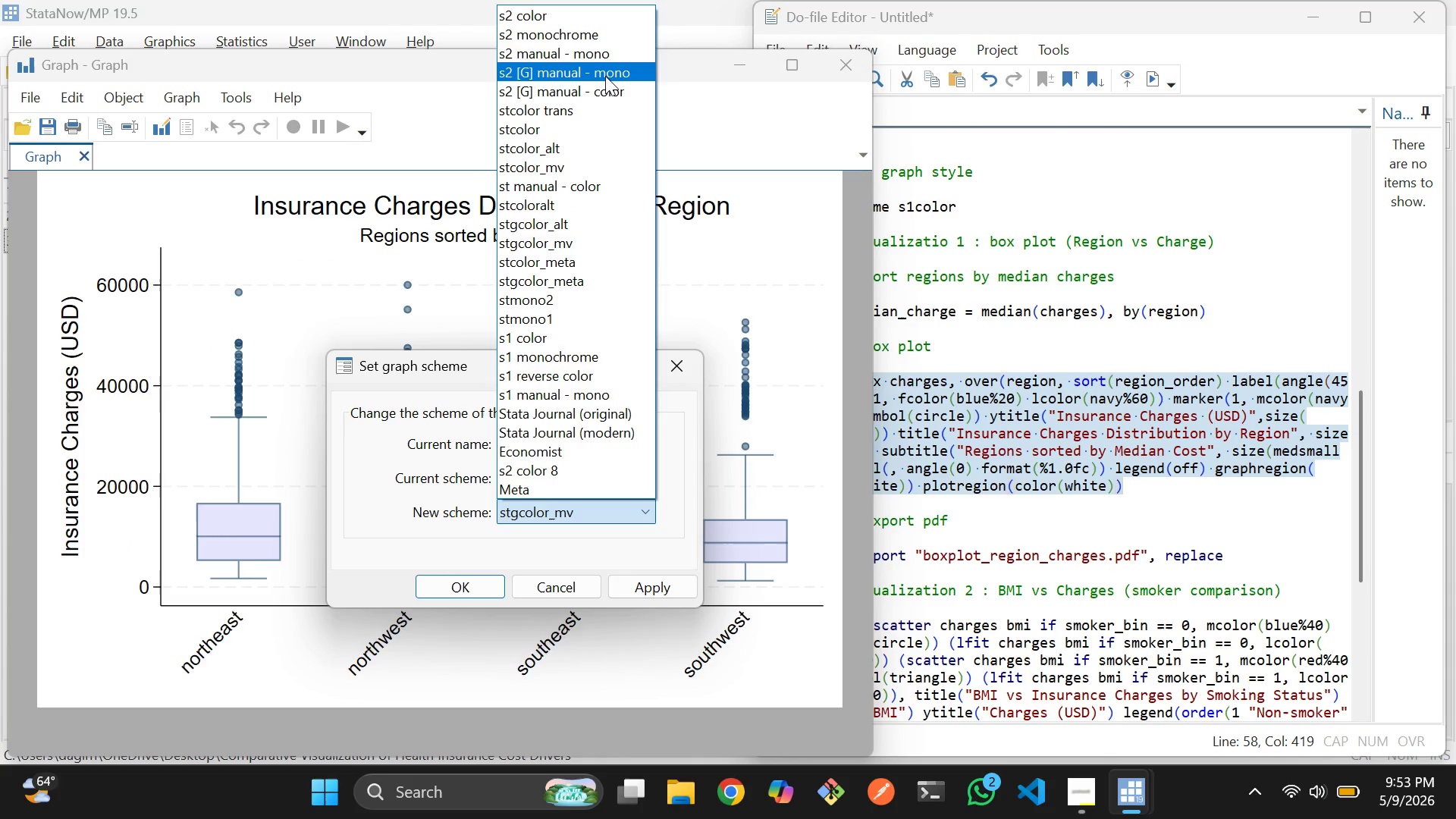 
left_click([594, 104])
 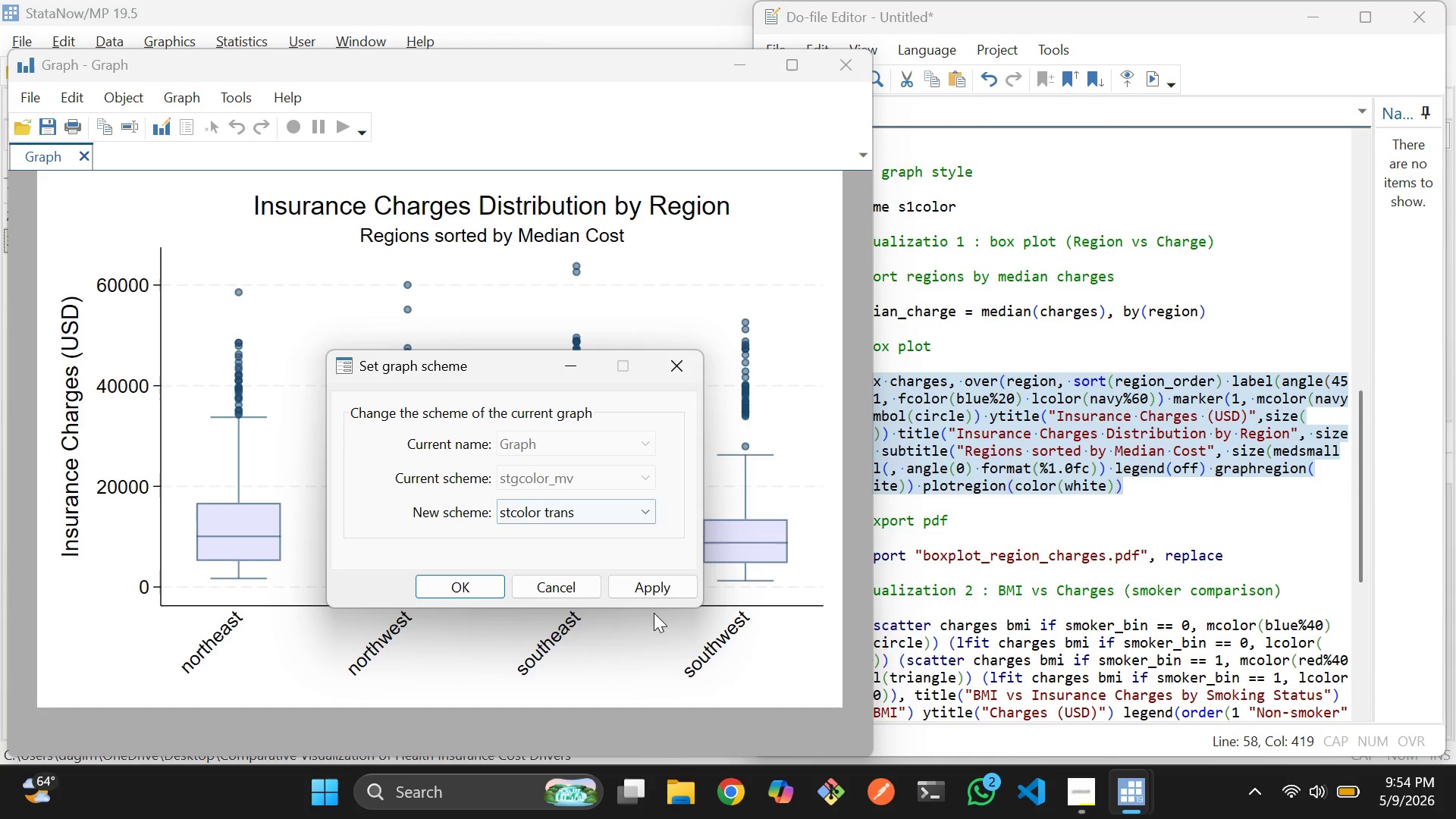 
left_click([654, 585])
 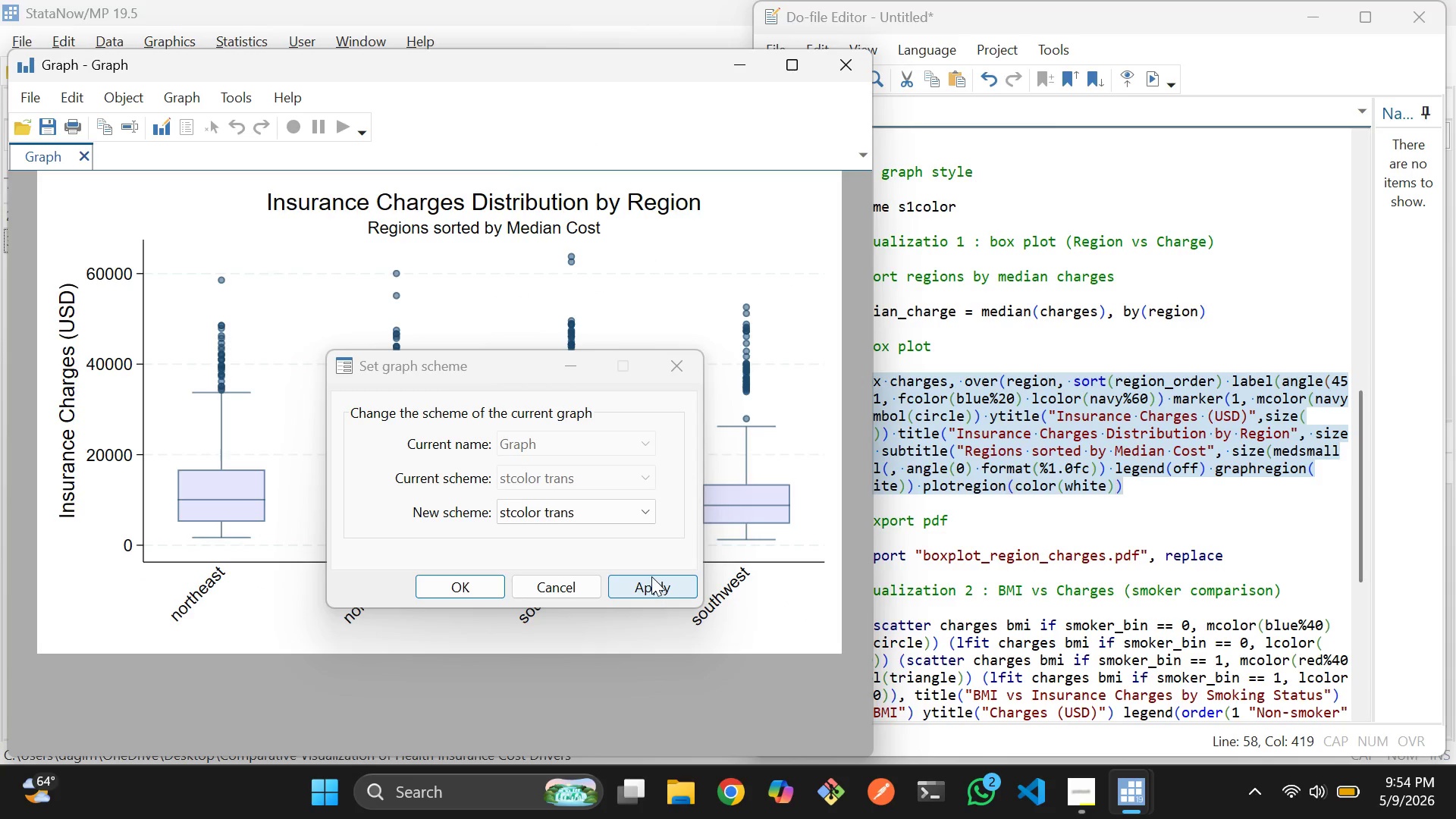 
left_click([637, 504])
 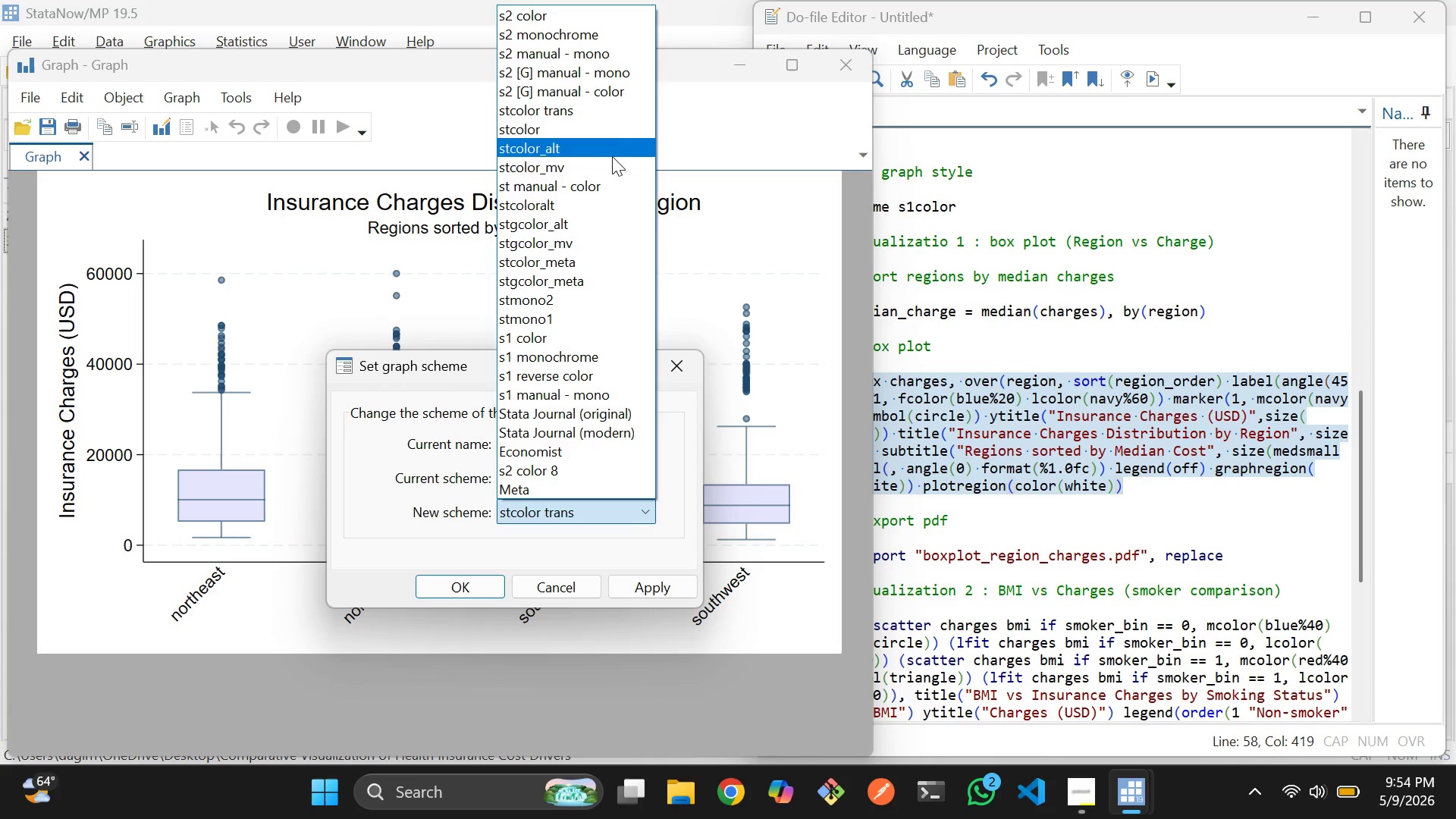 
left_click([612, 159])
 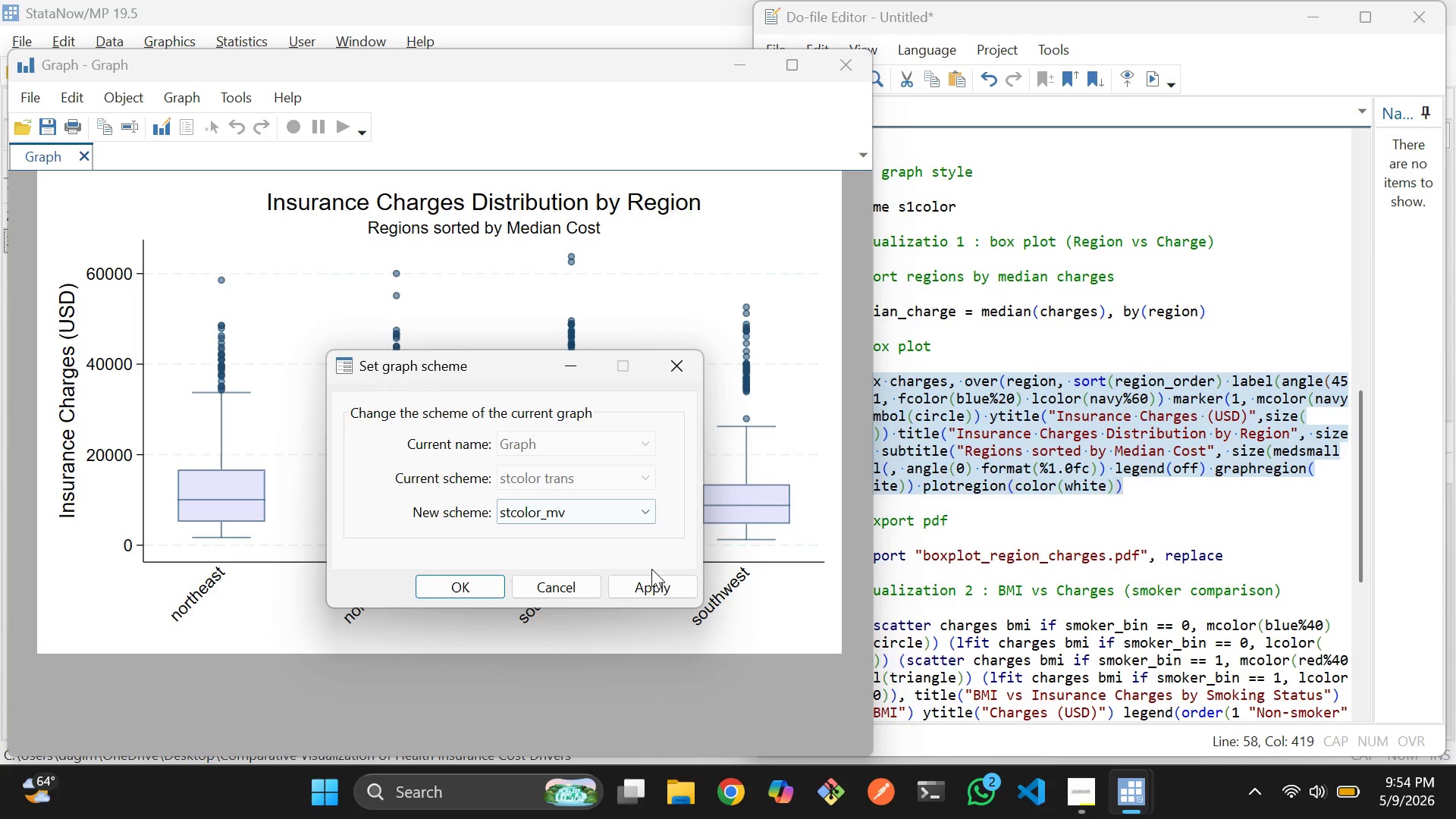 
left_click([656, 582])
 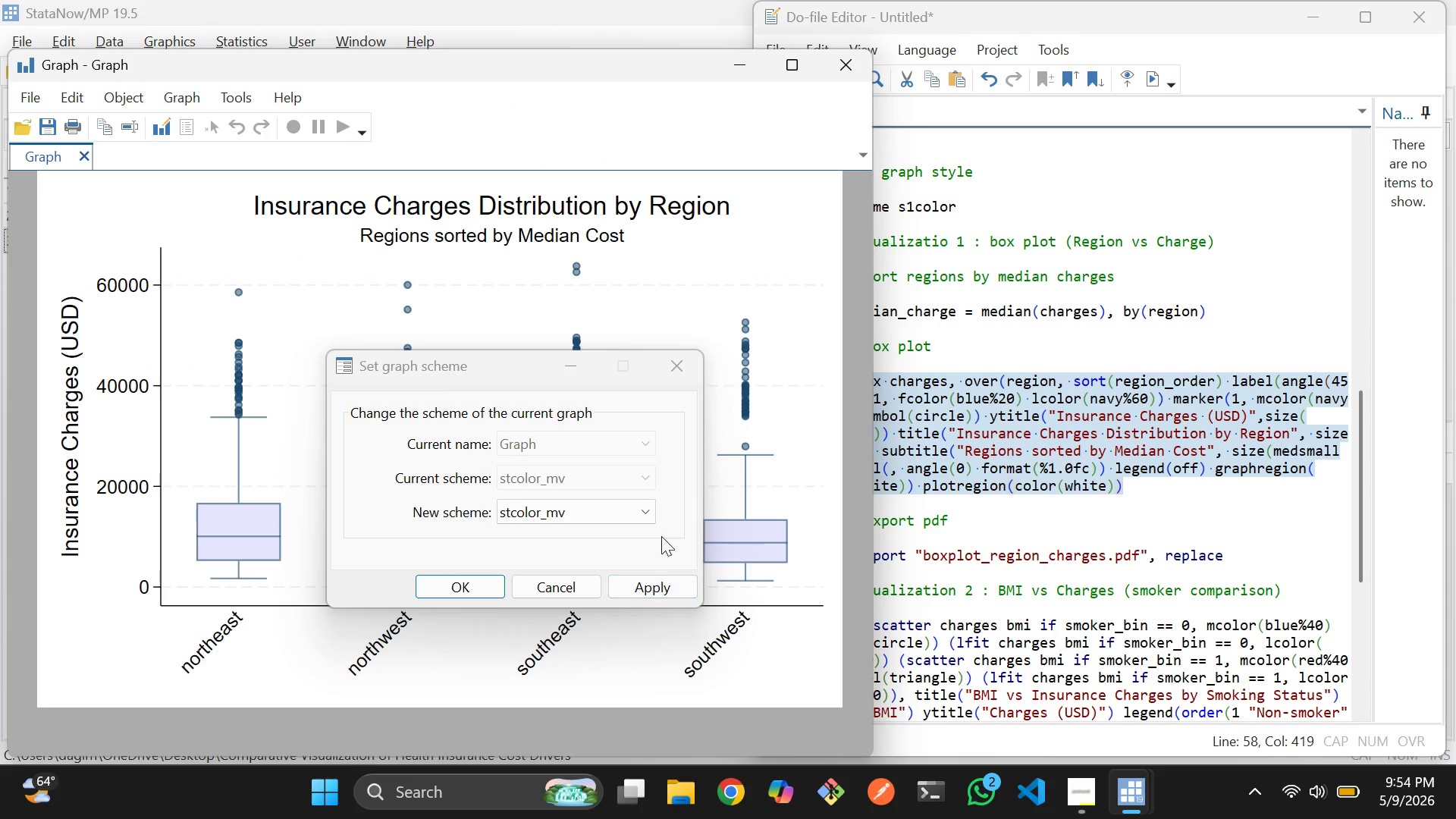 
mouse_move([639, 510])
 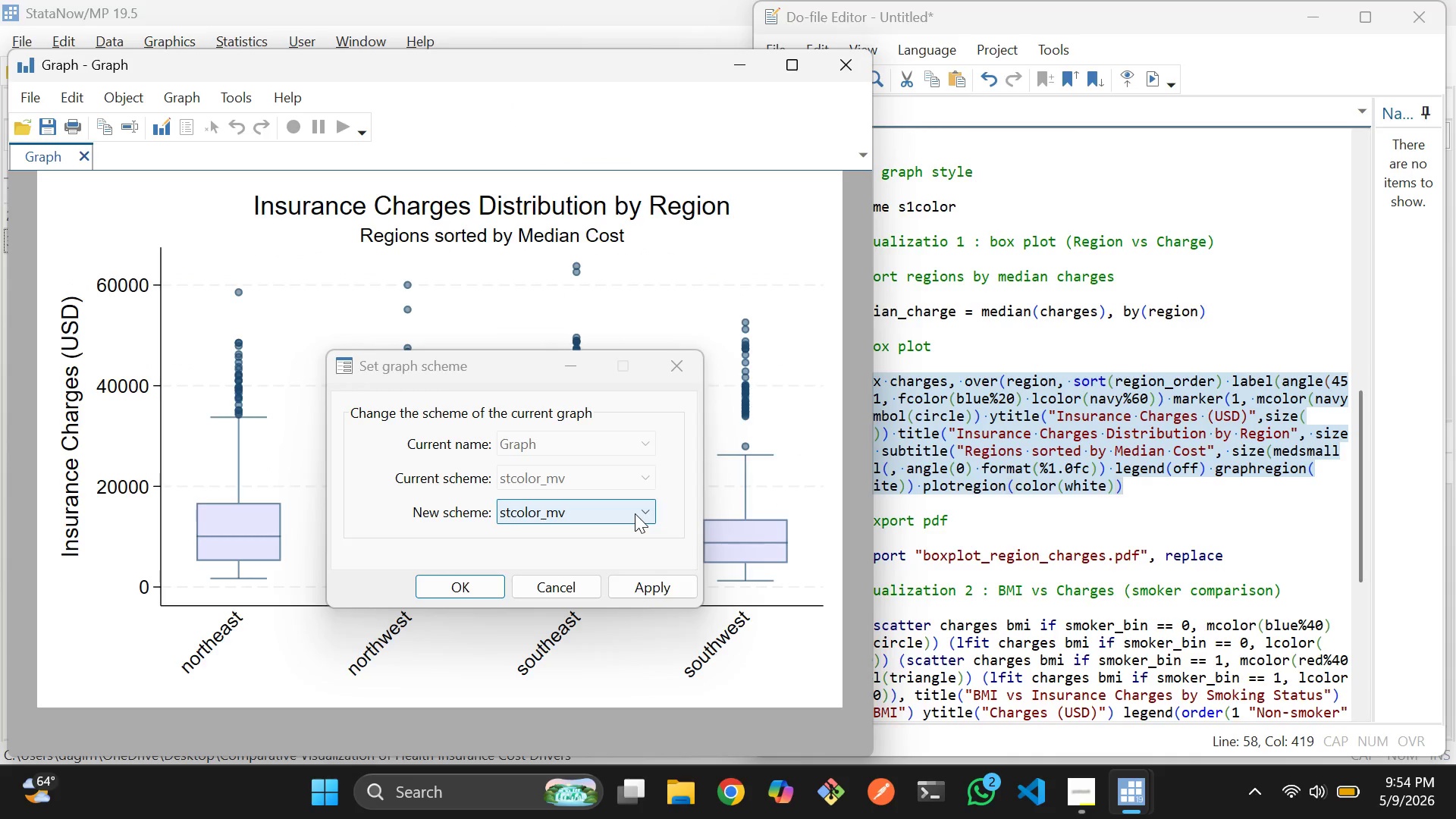 
left_click([635, 513])
 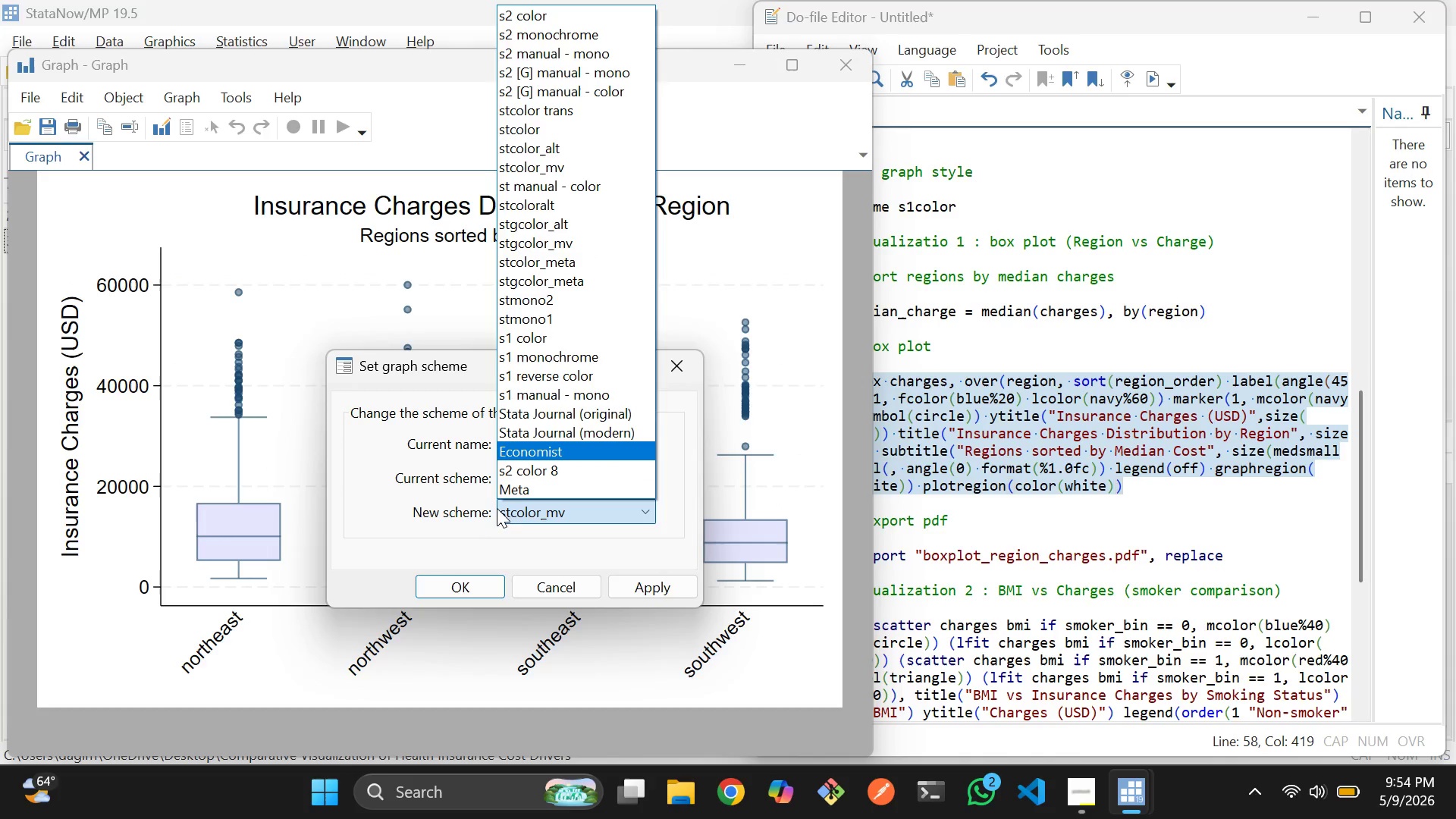 
left_click([536, 487])
 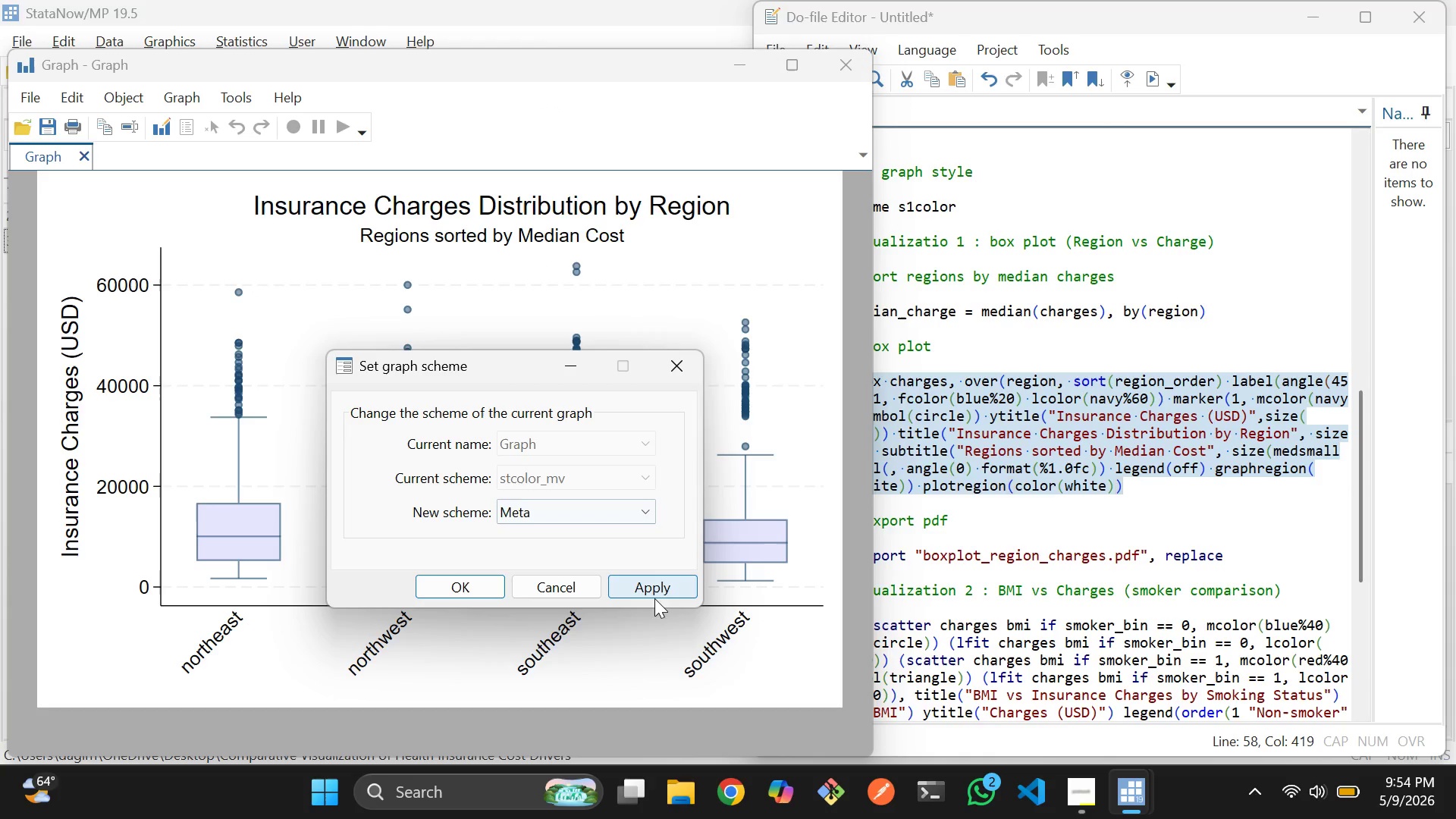 
left_click([656, 589])
 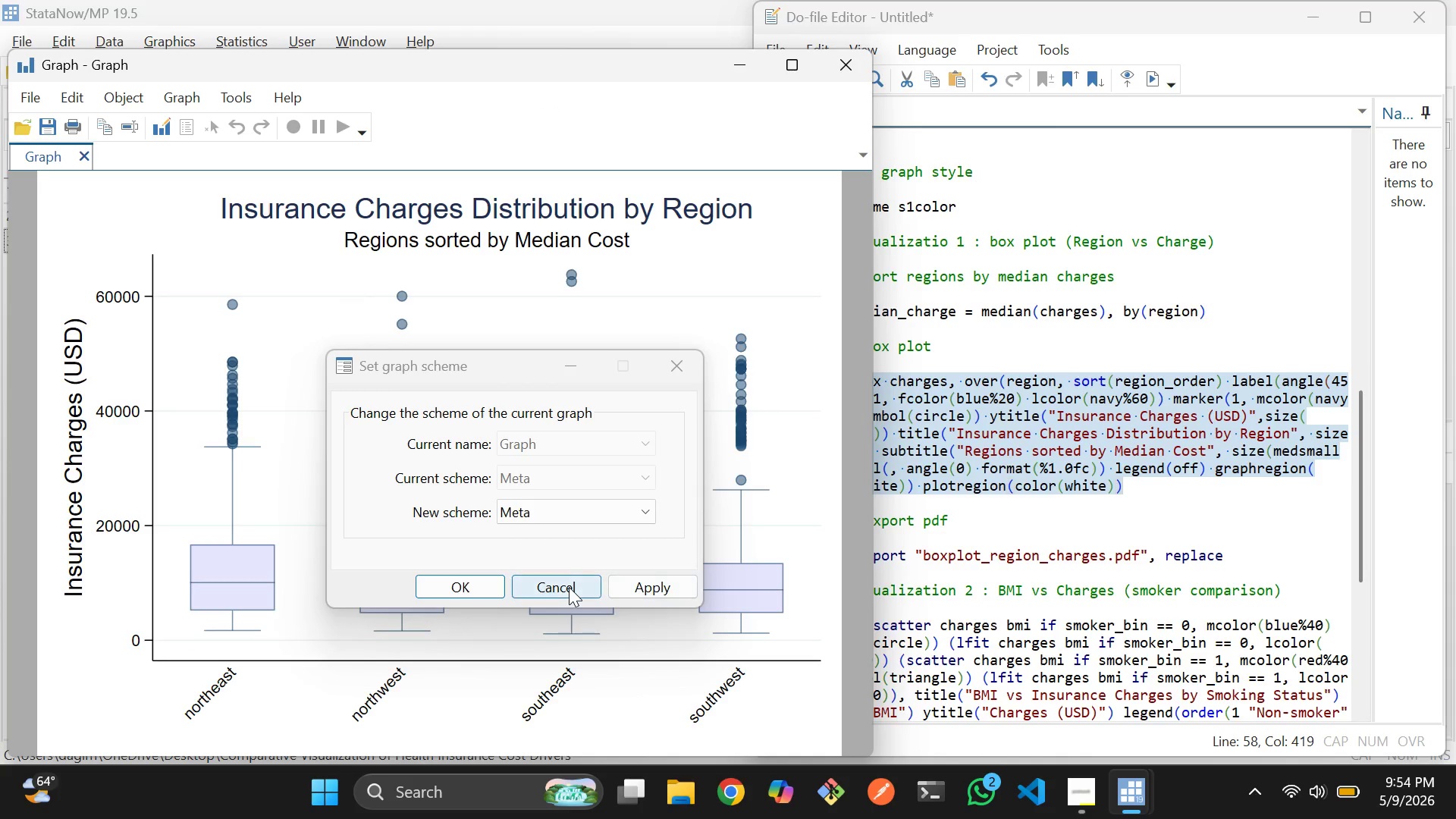 
left_click([470, 584])
 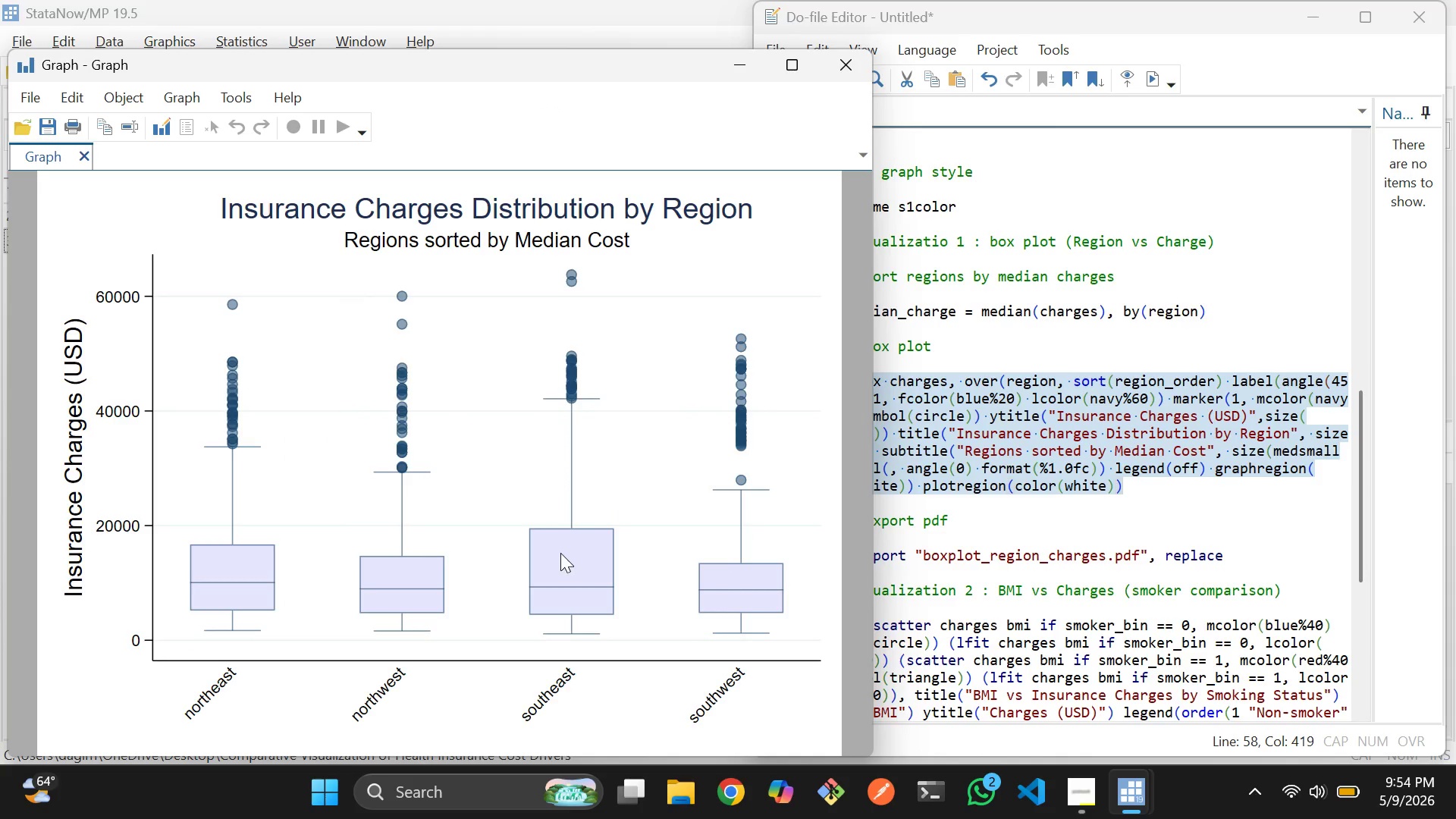 
wait(9.59)
 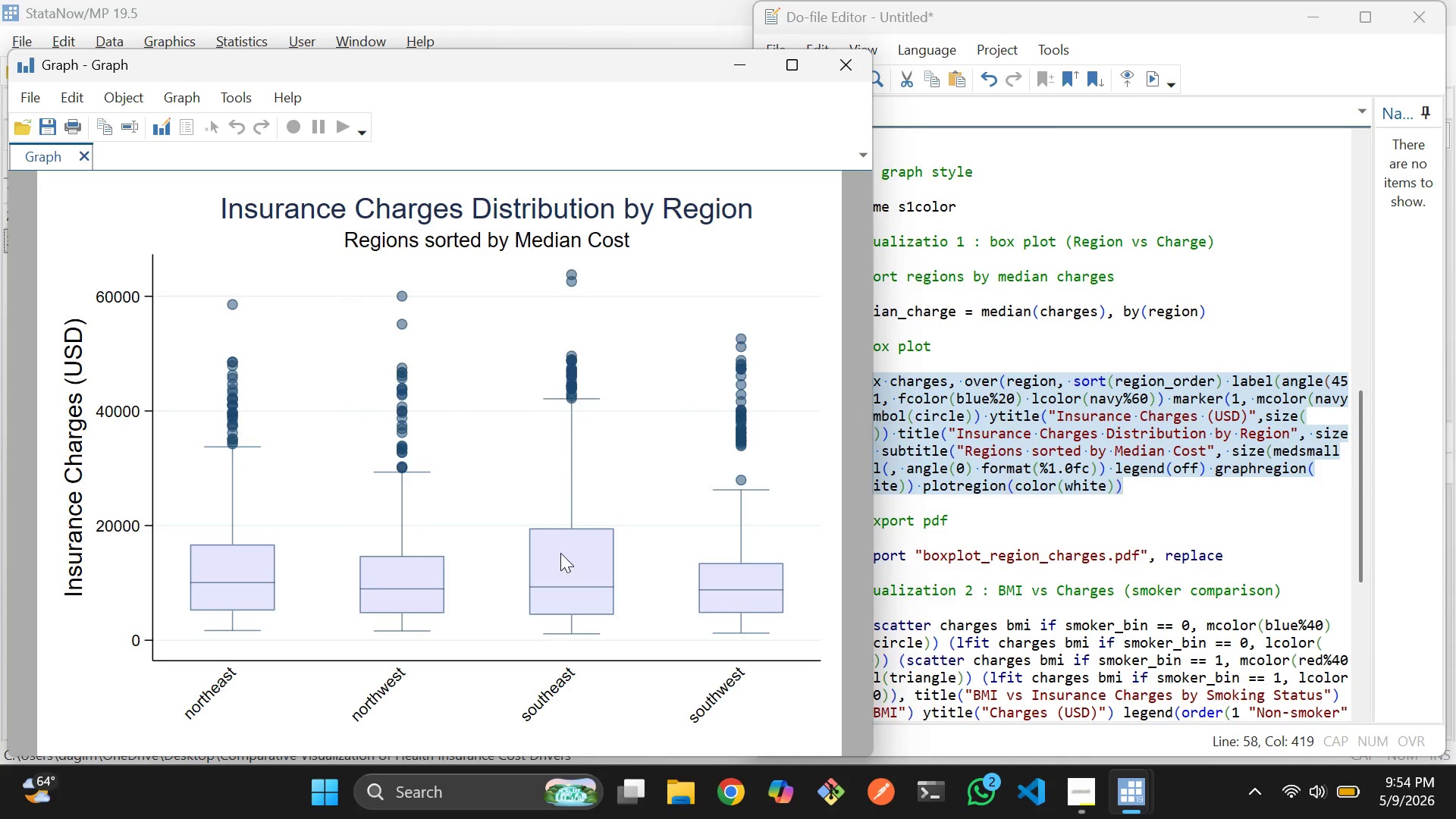 
left_click([854, 73])
 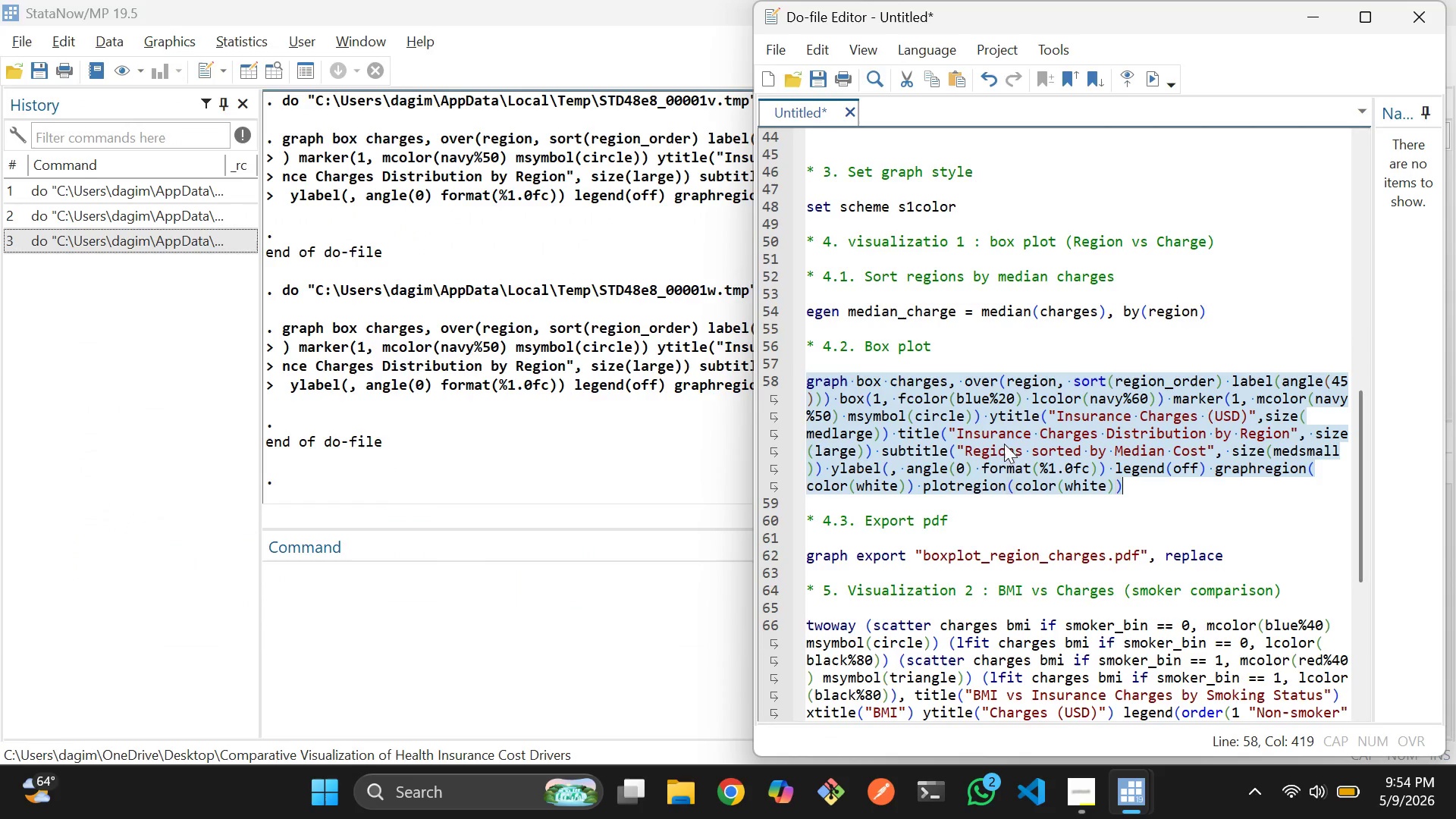 
left_click([1012, 461])
 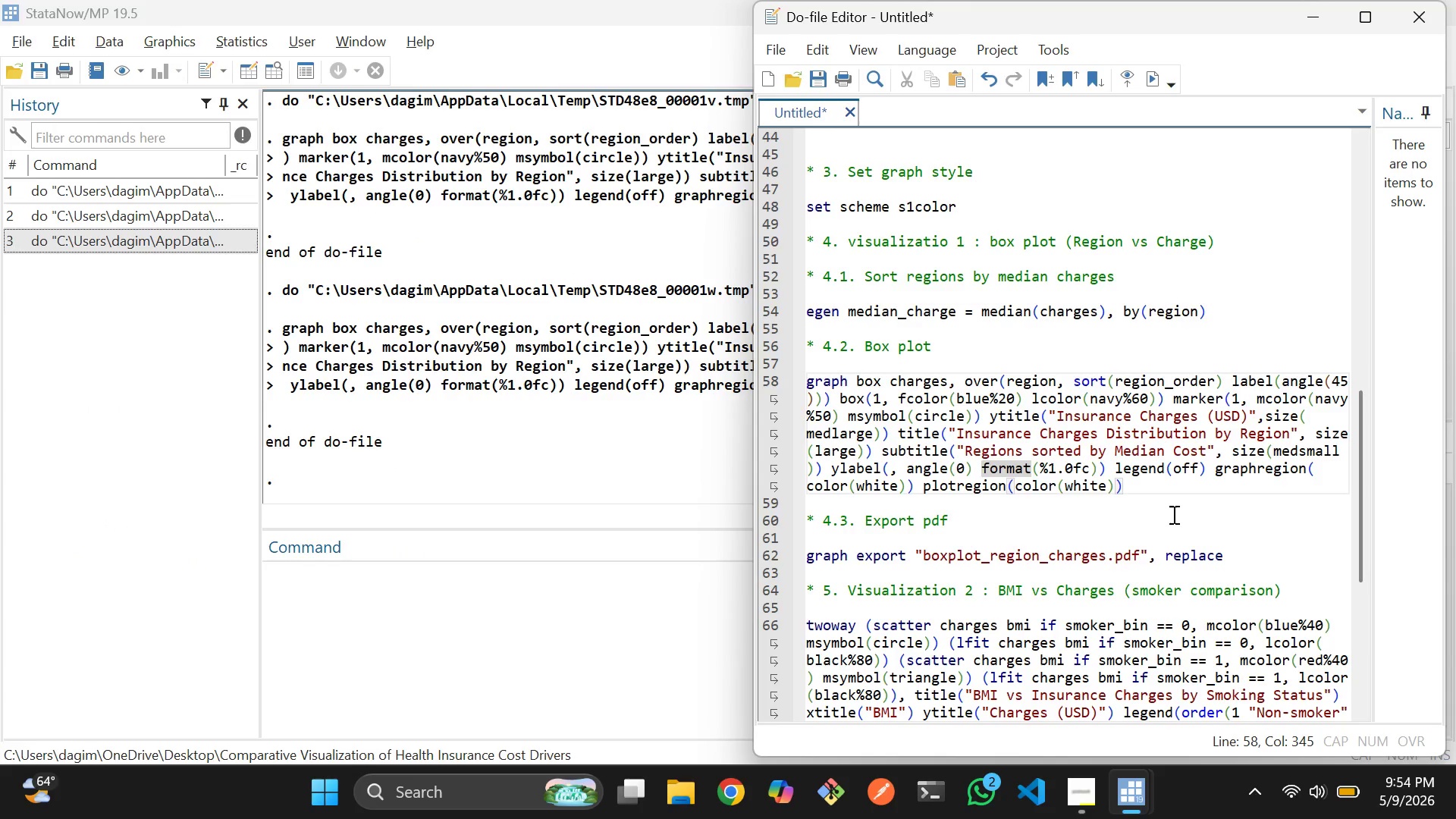 
left_click_drag(start_coordinate=[1170, 510], to_coordinate=[798, 385])
 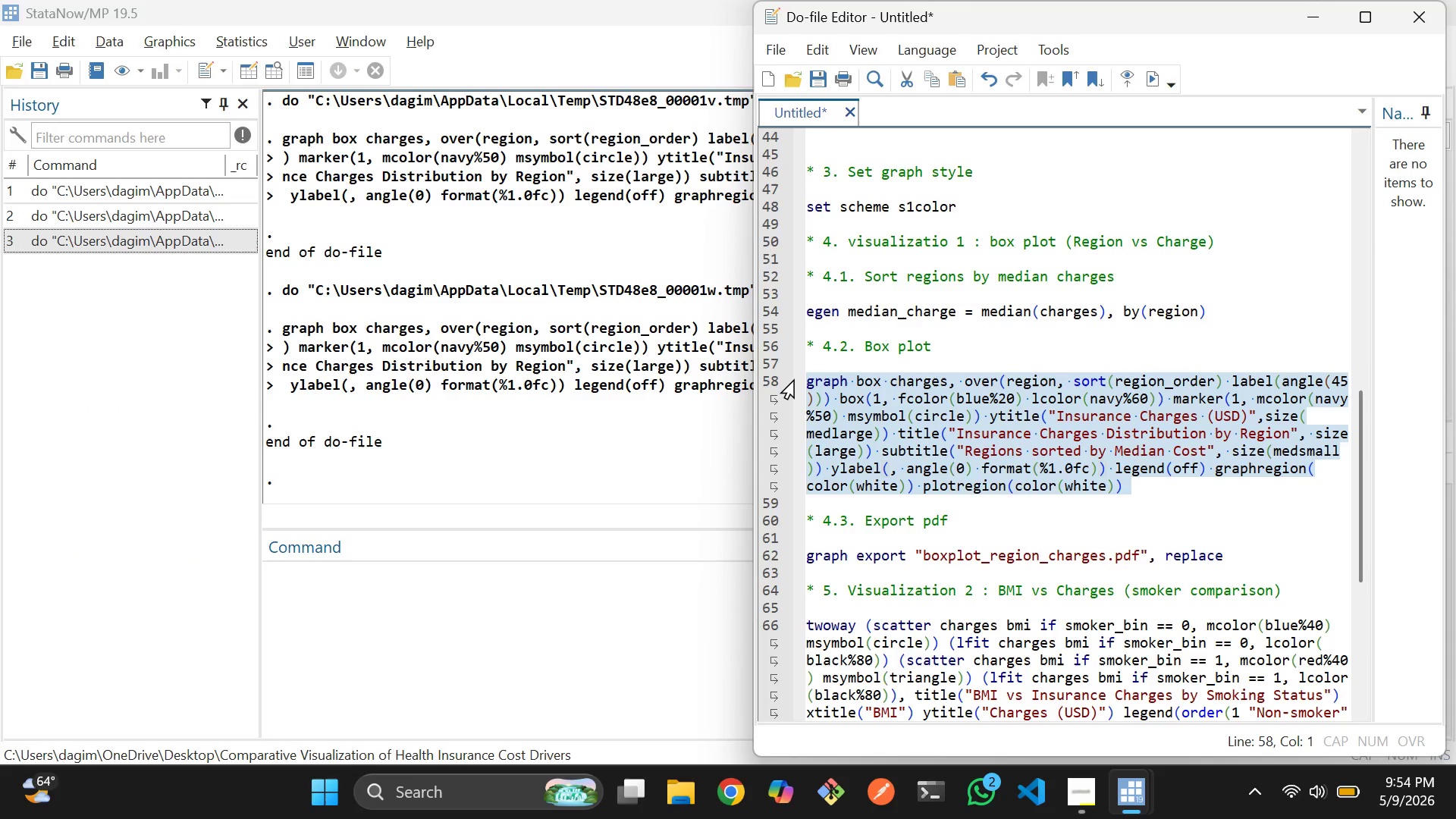 
key(Control+D)
 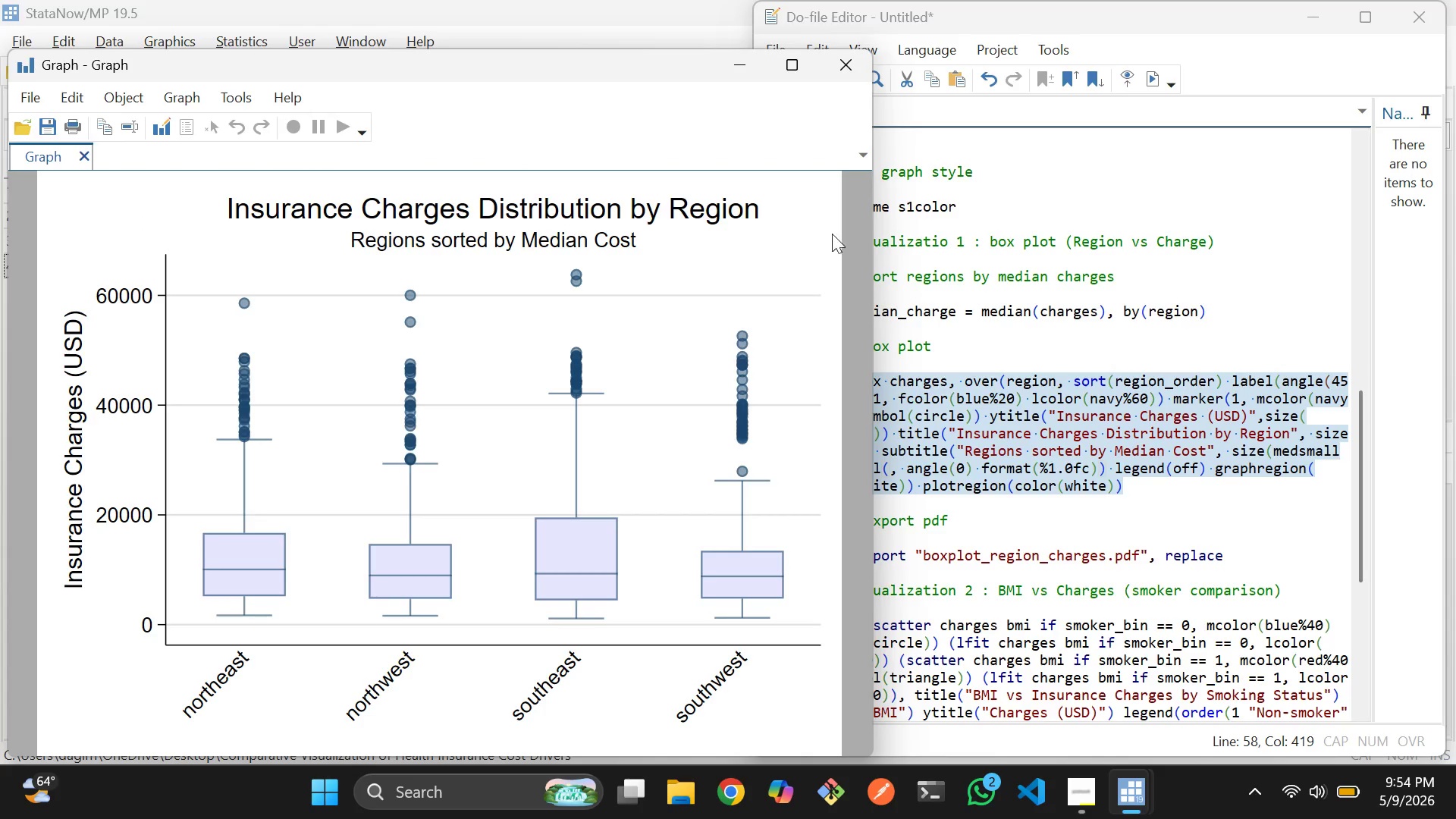 
left_click([847, 79])
 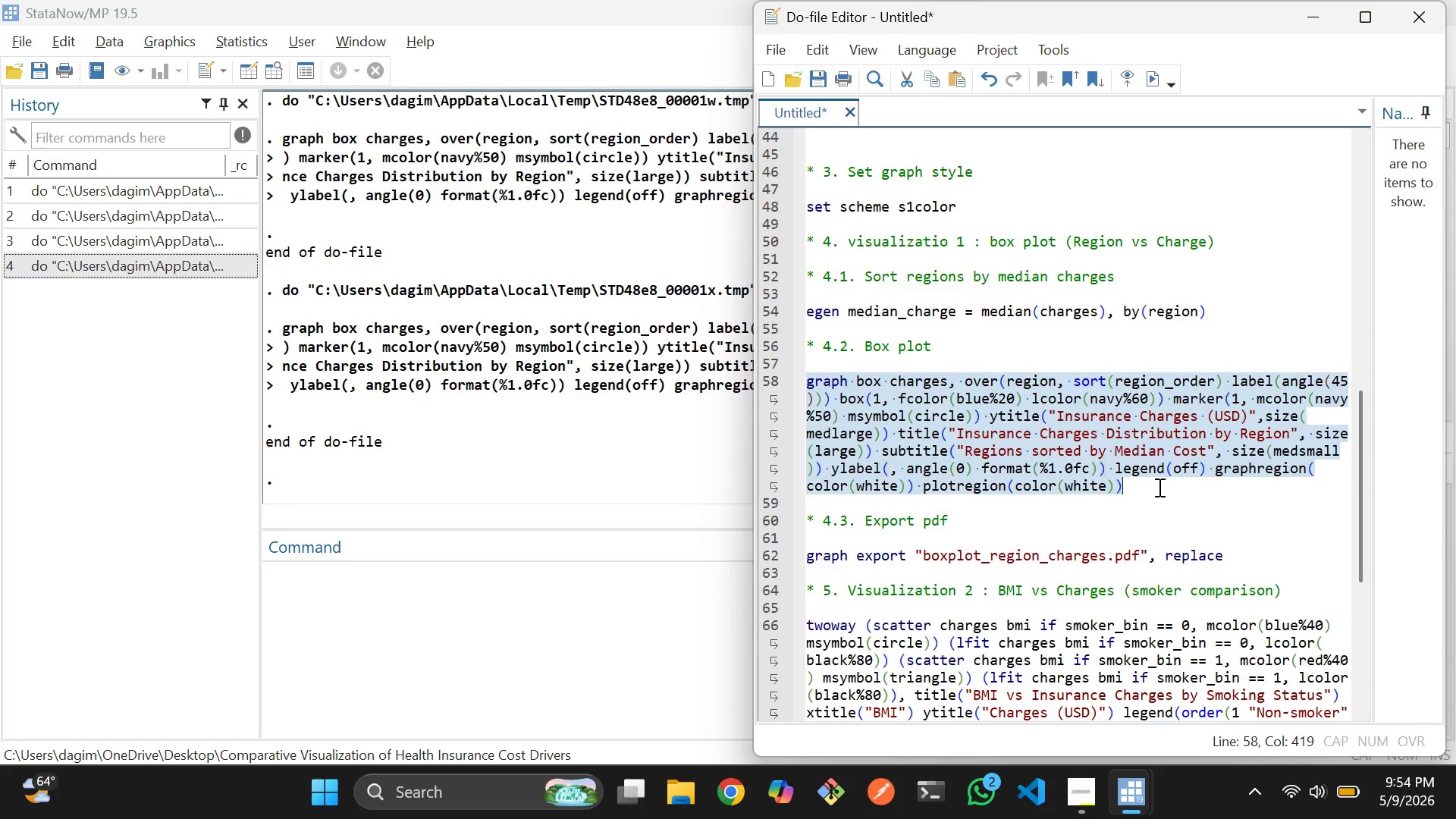 
left_click([1155, 492])
 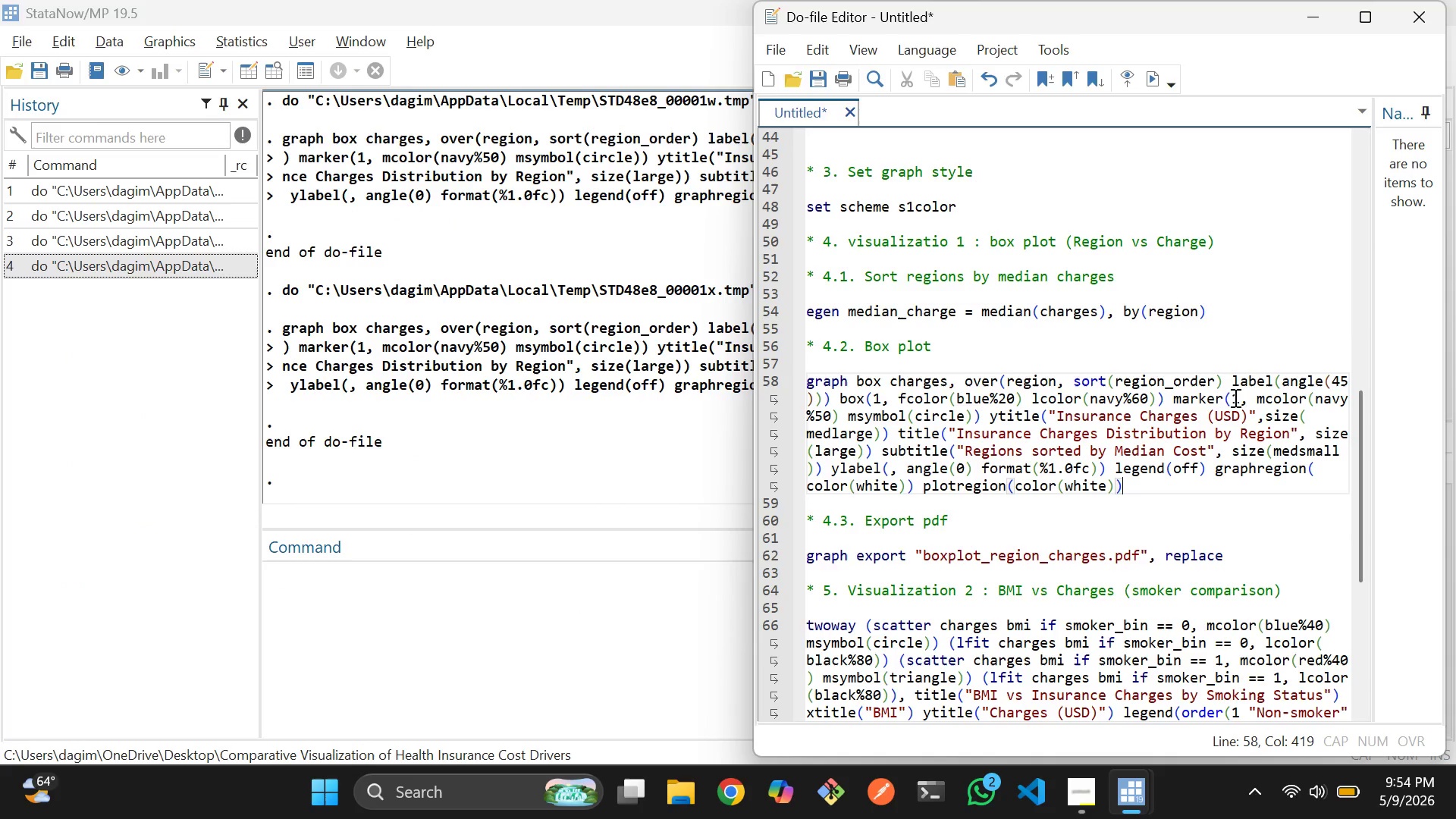 
wait(7.12)
 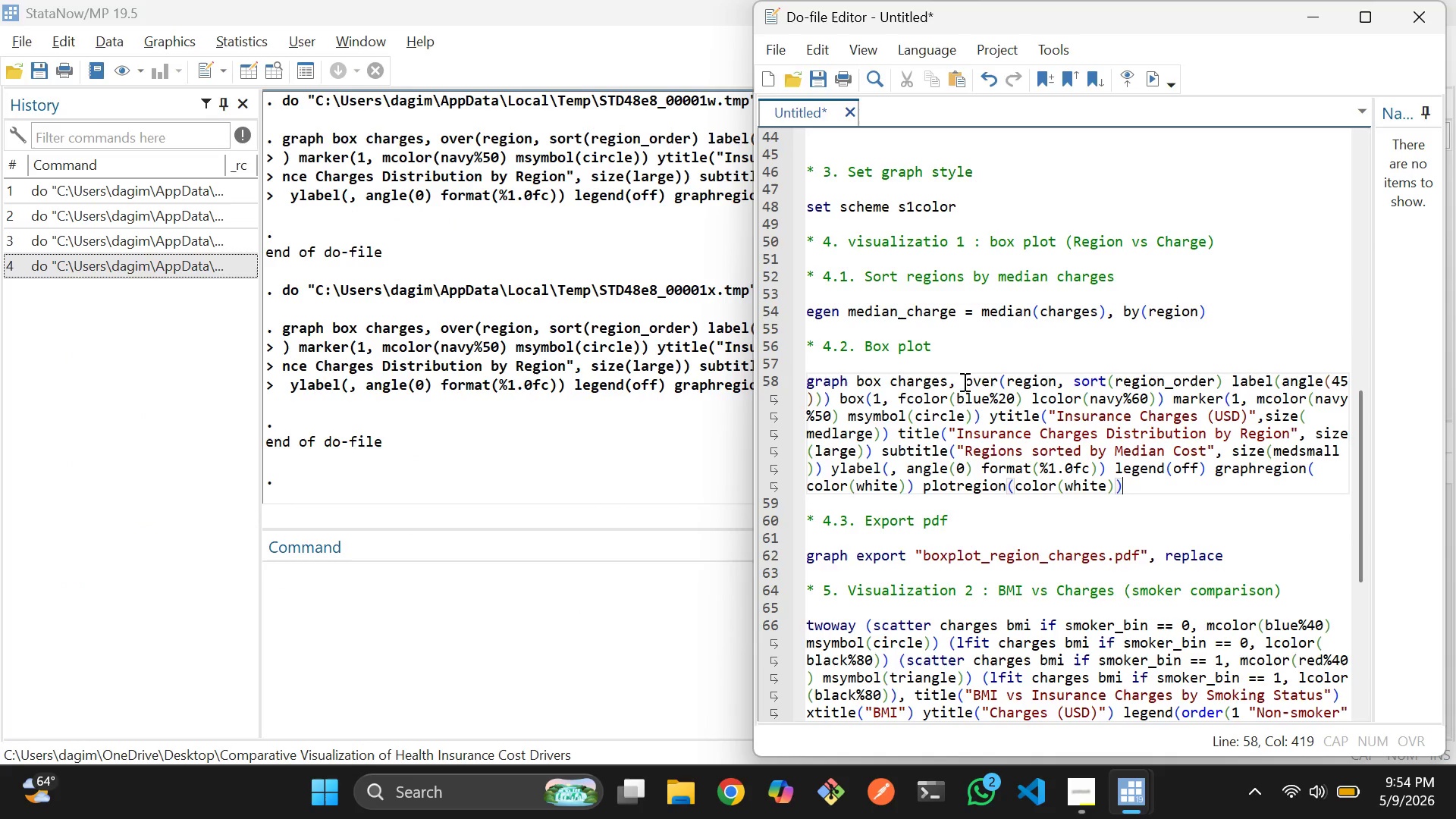 
left_click([1215, 475])
 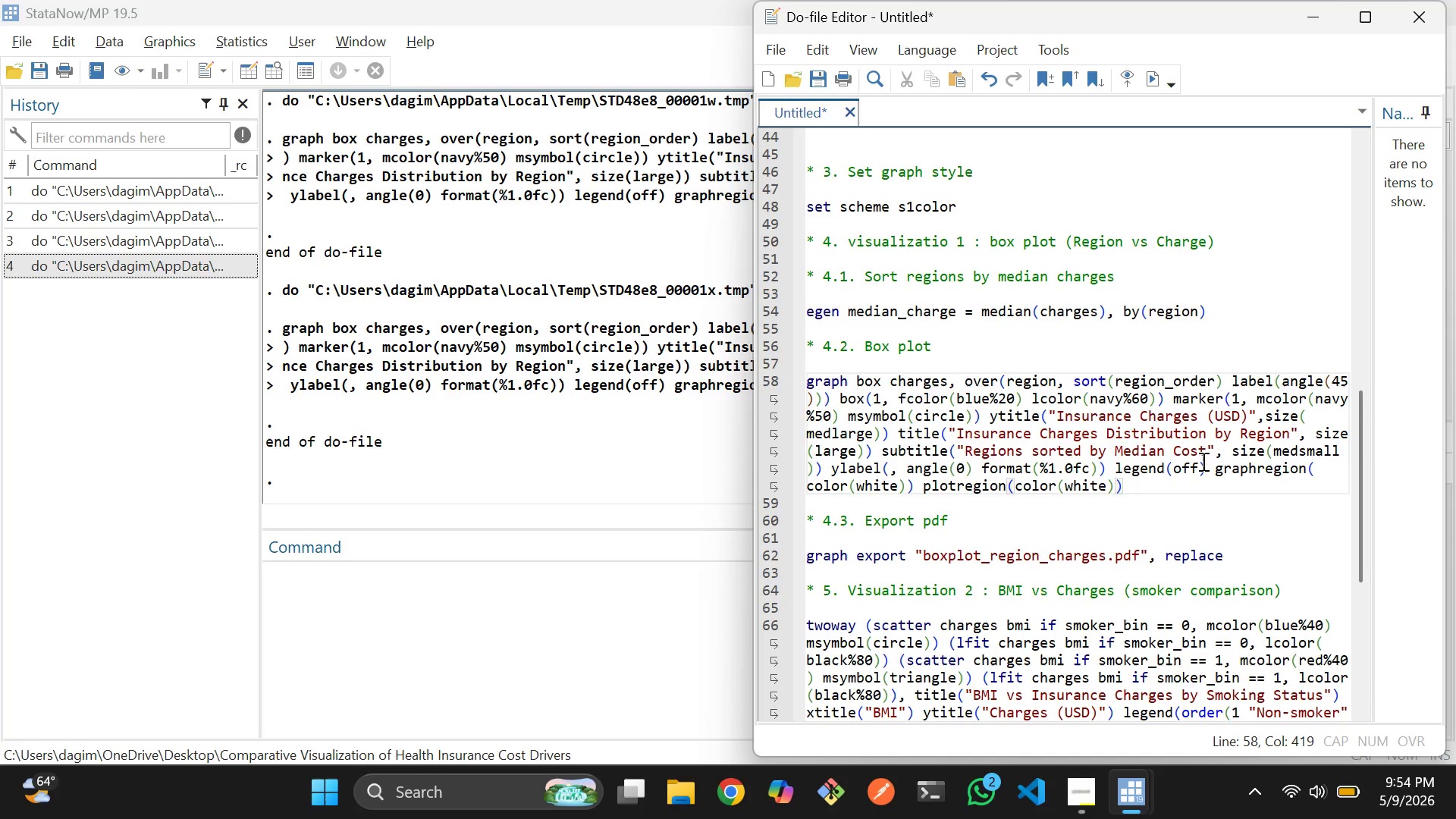 
key(Space)
 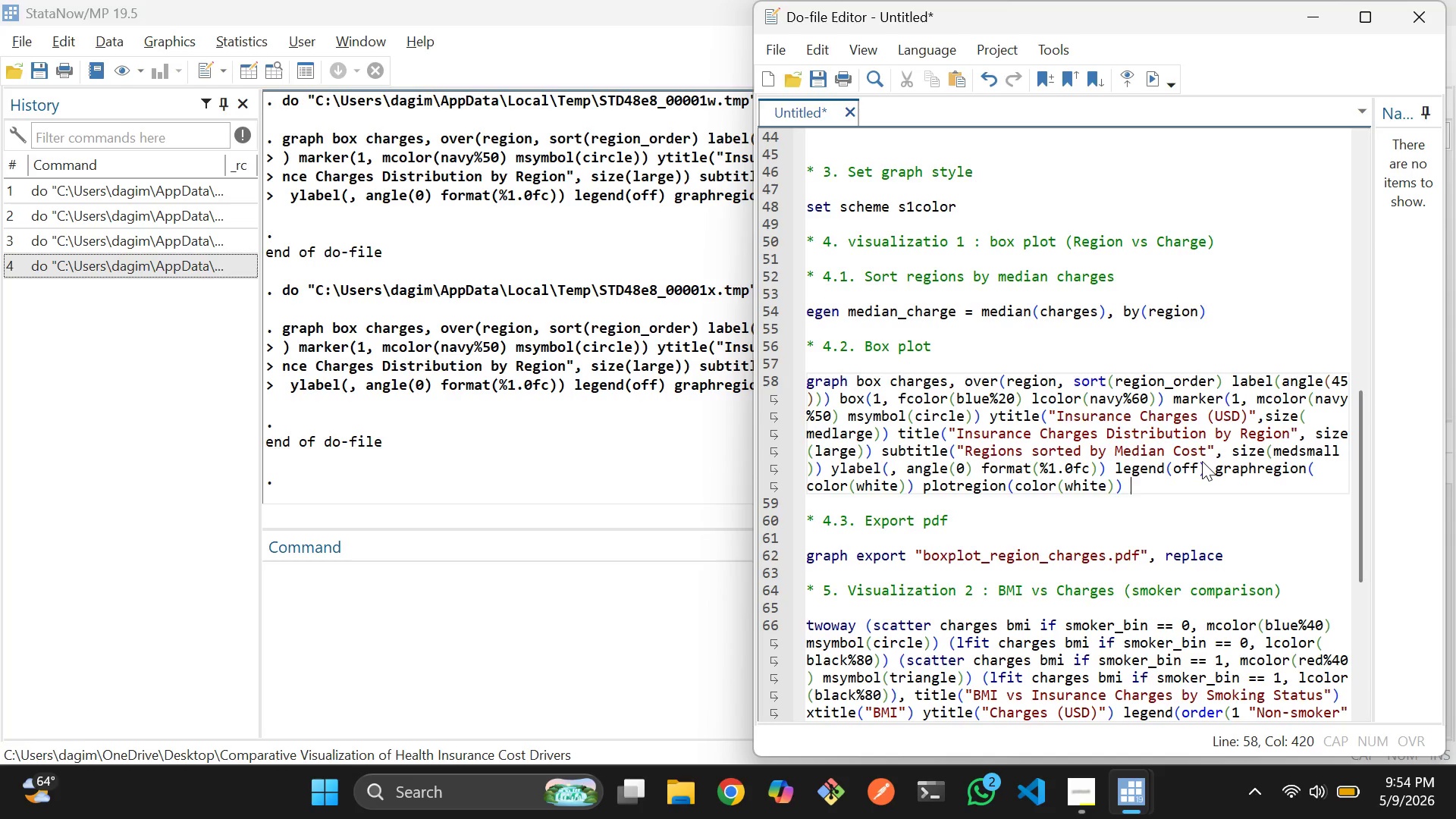 
key(S)
 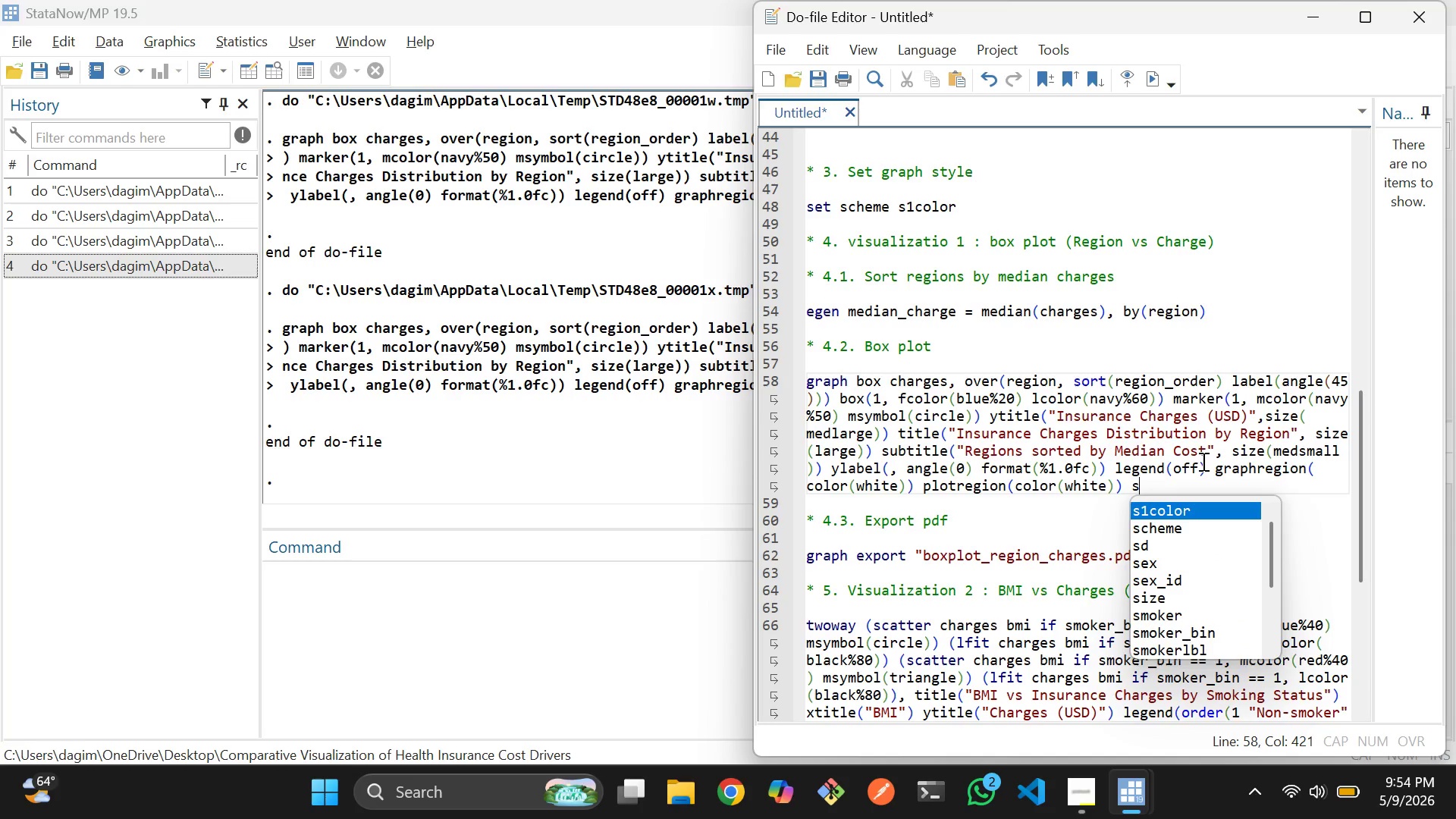 
key(ArrowDown)
 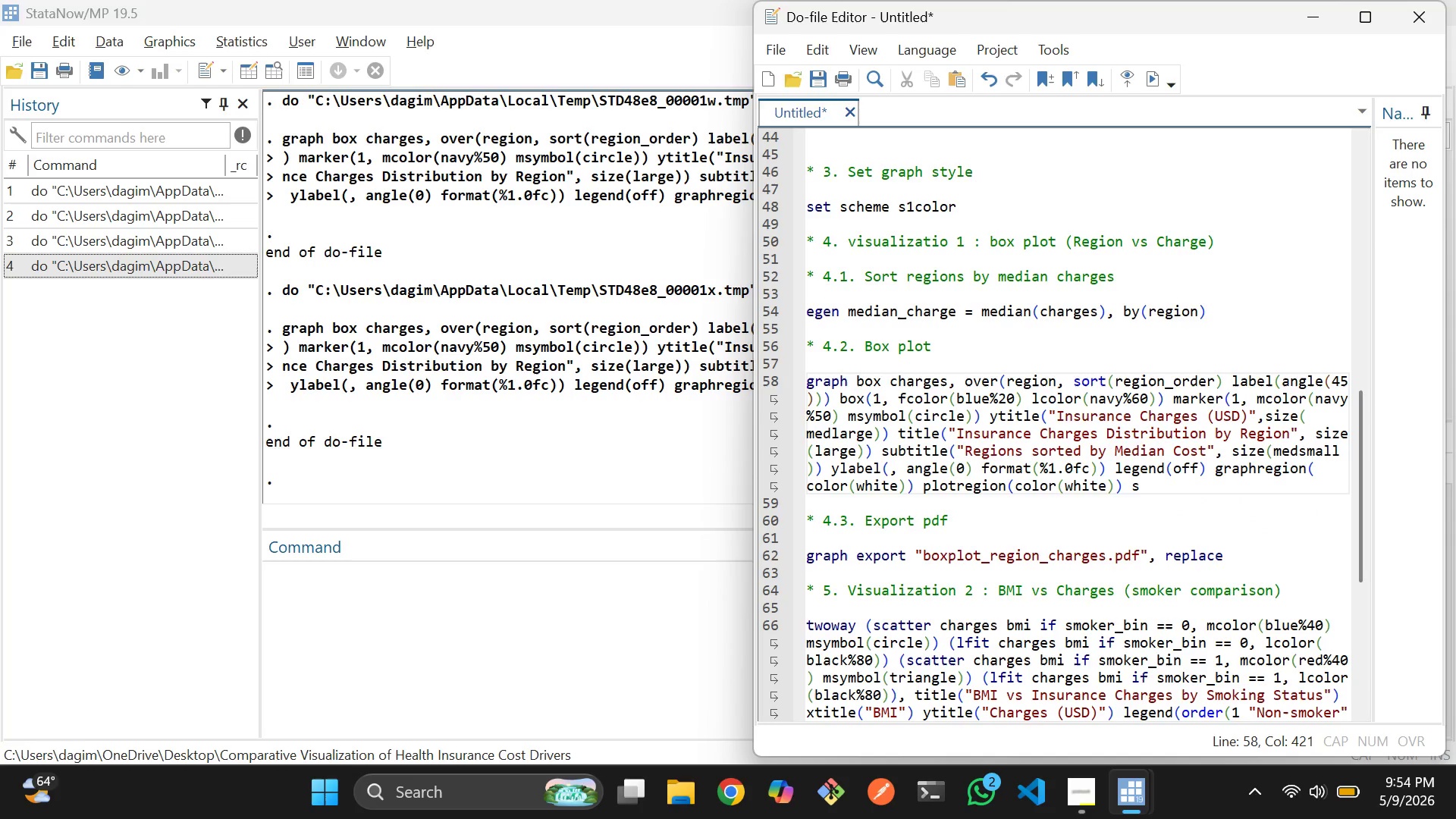 
key(Enter)
 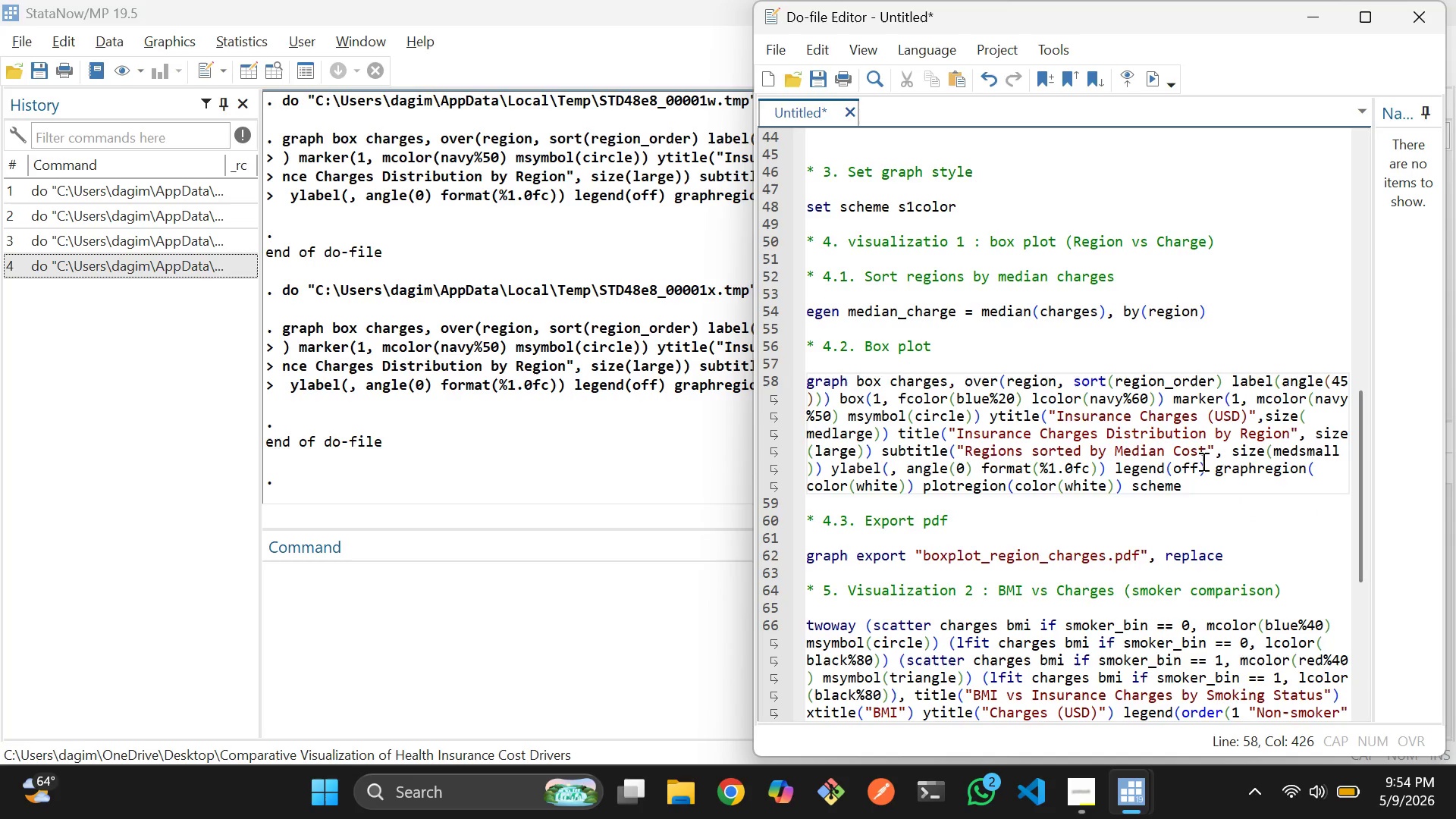 
type((meta)
 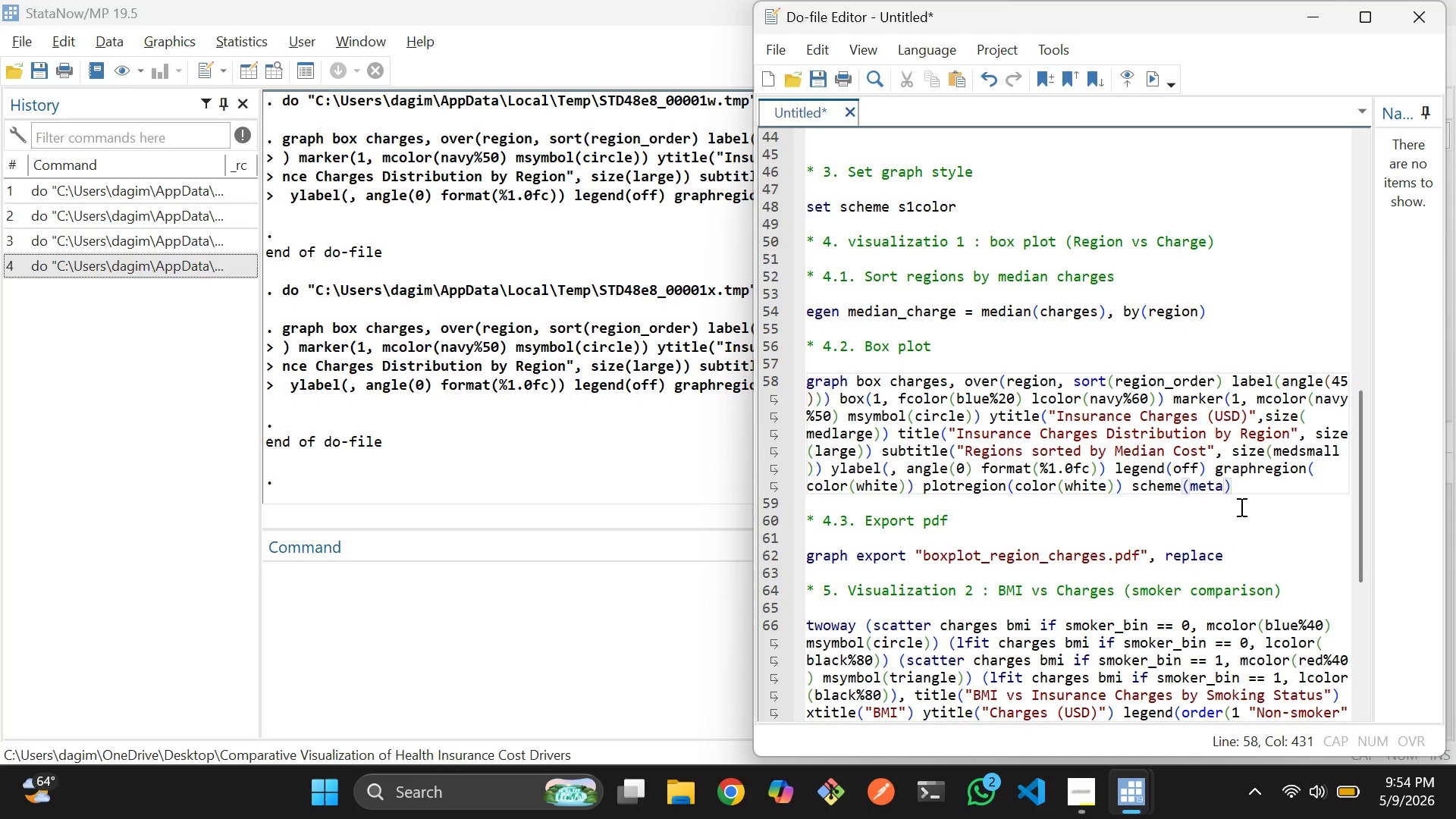 
left_click_drag(start_coordinate=[1275, 482], to_coordinate=[771, 362])
 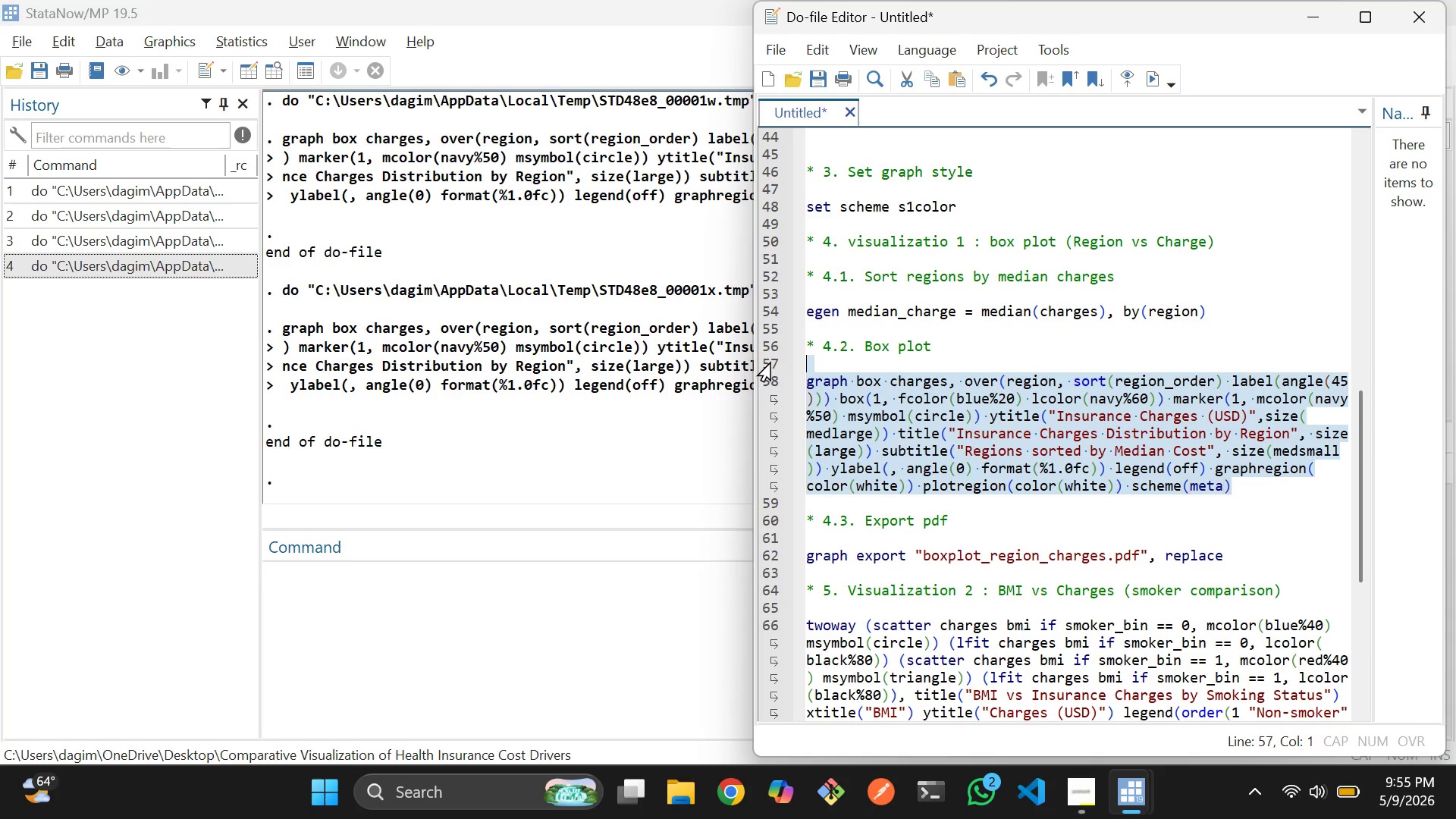 
key(Control+D)
 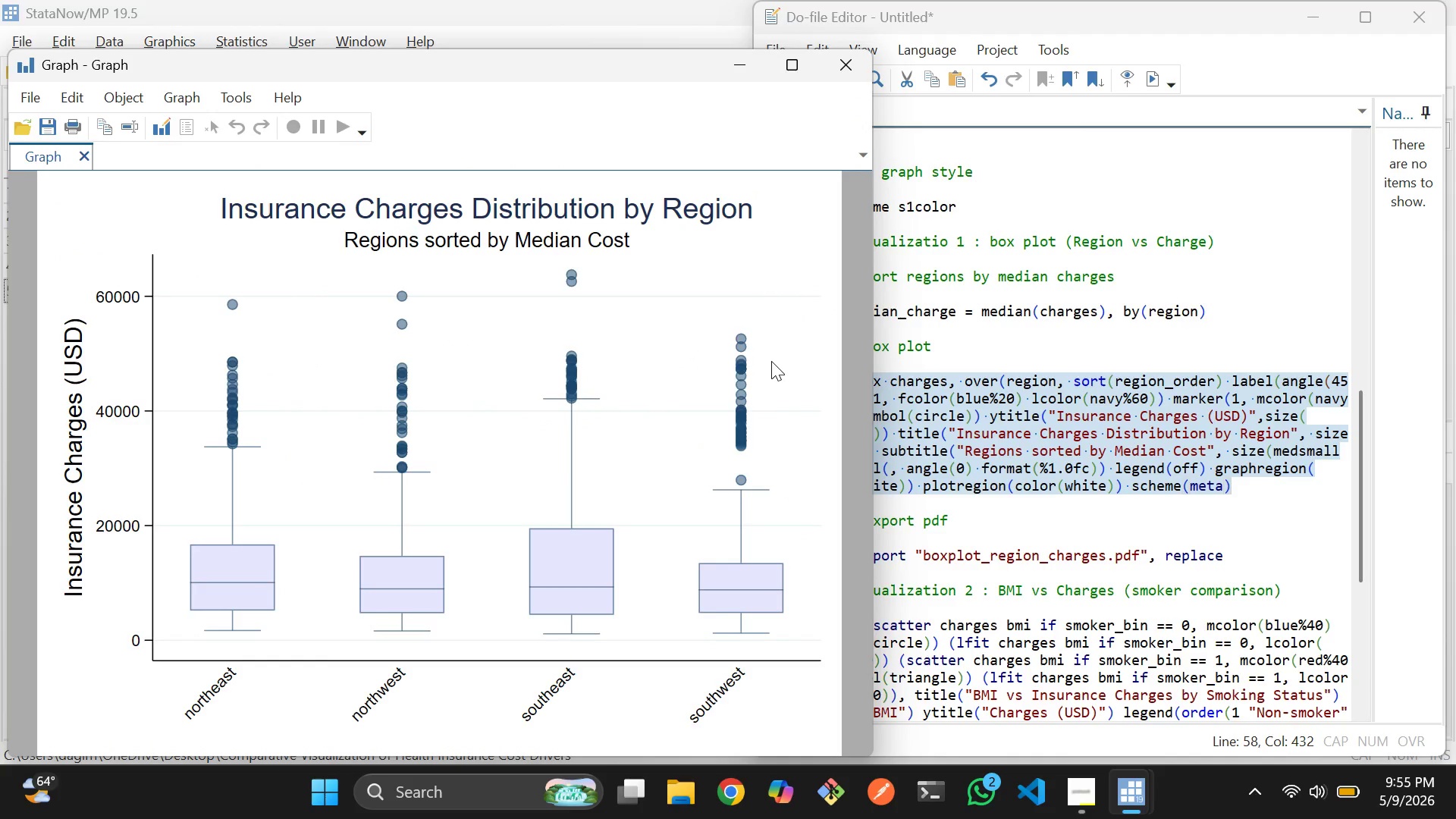 
scroll: coordinate [726, 368], scroll_direction: down, amount: 3.0
 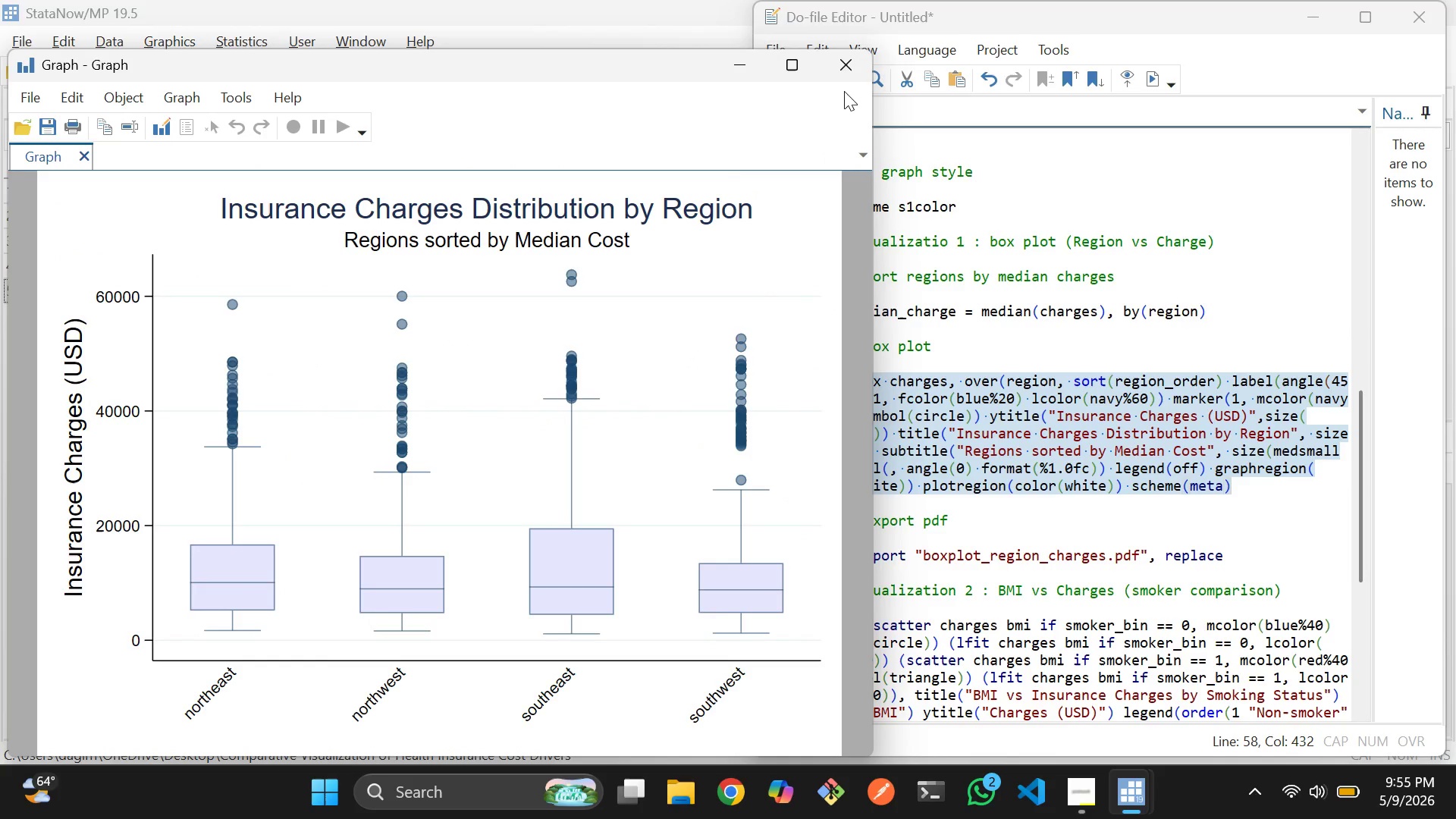 
left_click([847, 72])
 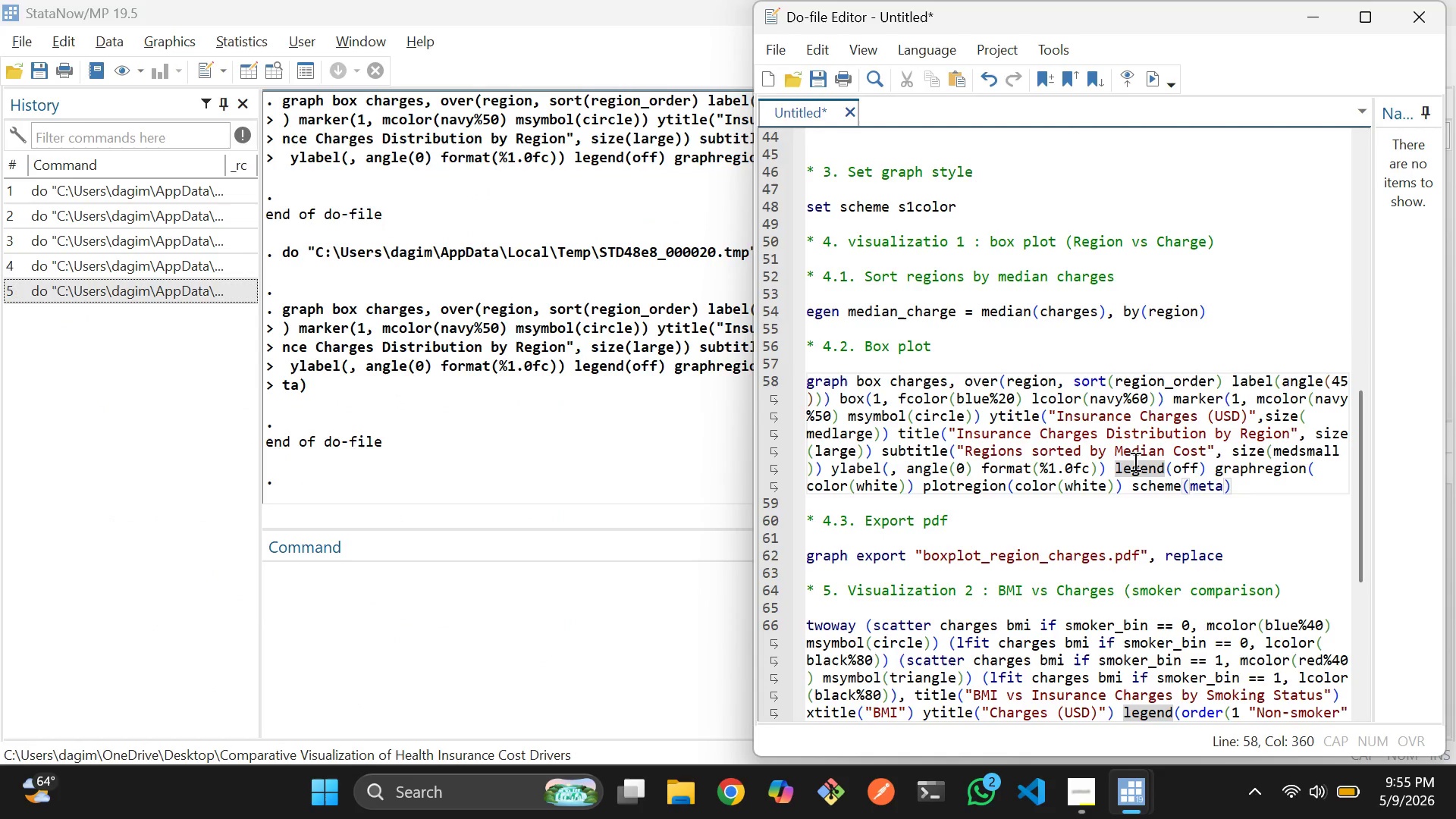 
scroll: coordinate [1134, 461], scroll_direction: none, amount: 0.0
 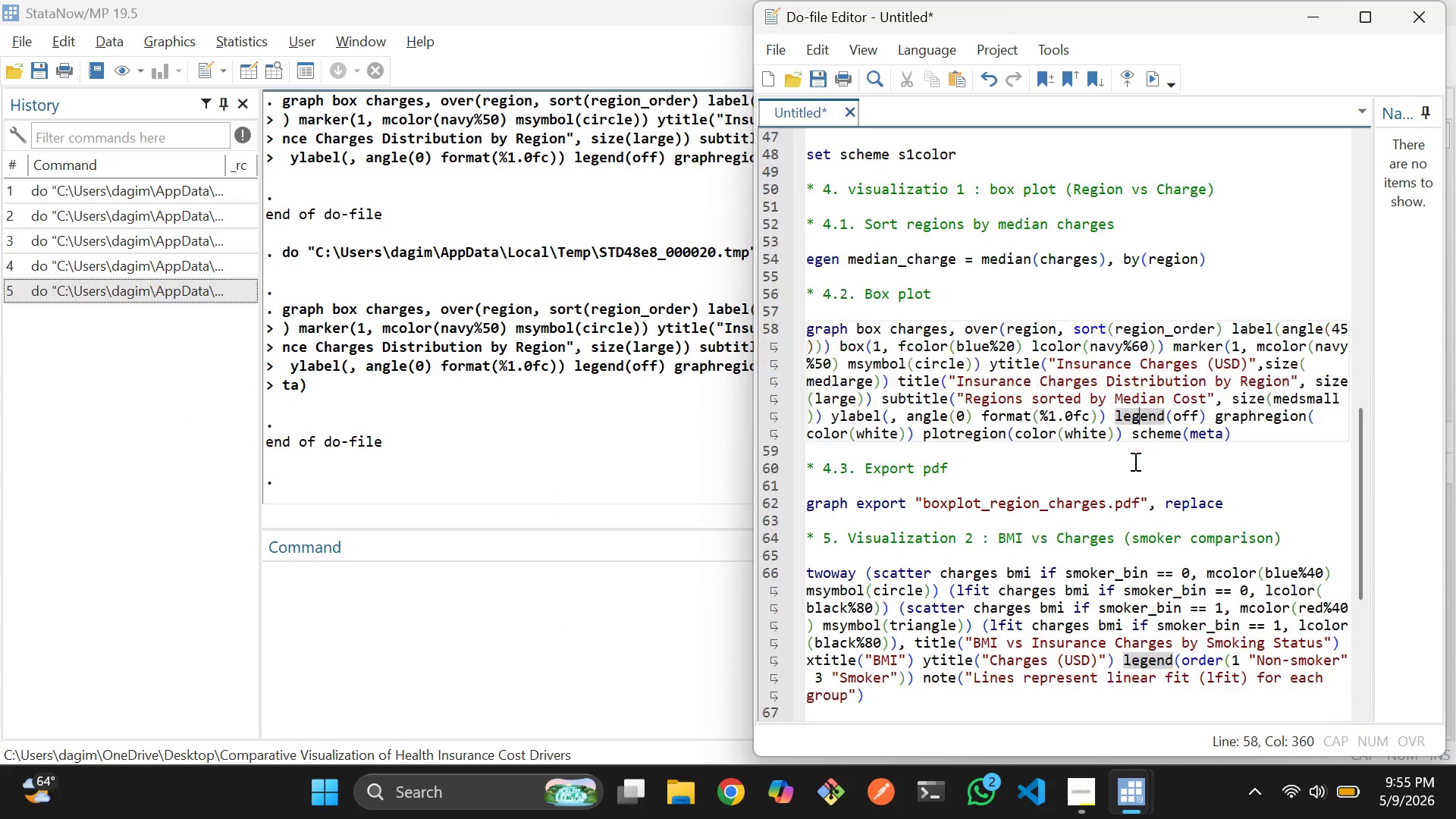 
scroll: coordinate [1134, 461], scroll_direction: down, amount: 3.0
 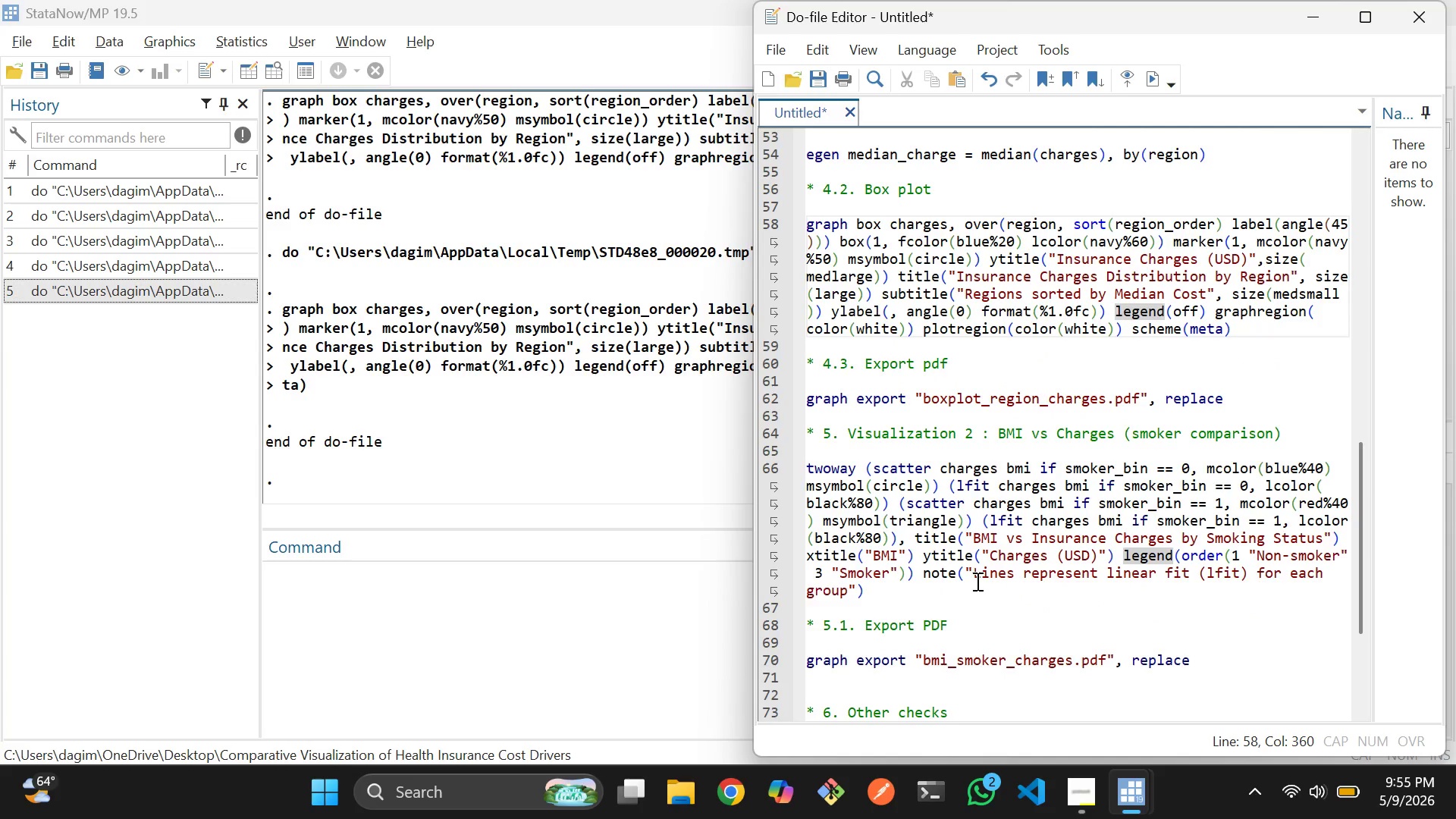 
left_click_drag(start_coordinate=[961, 604], to_coordinate=[795, 472])
 